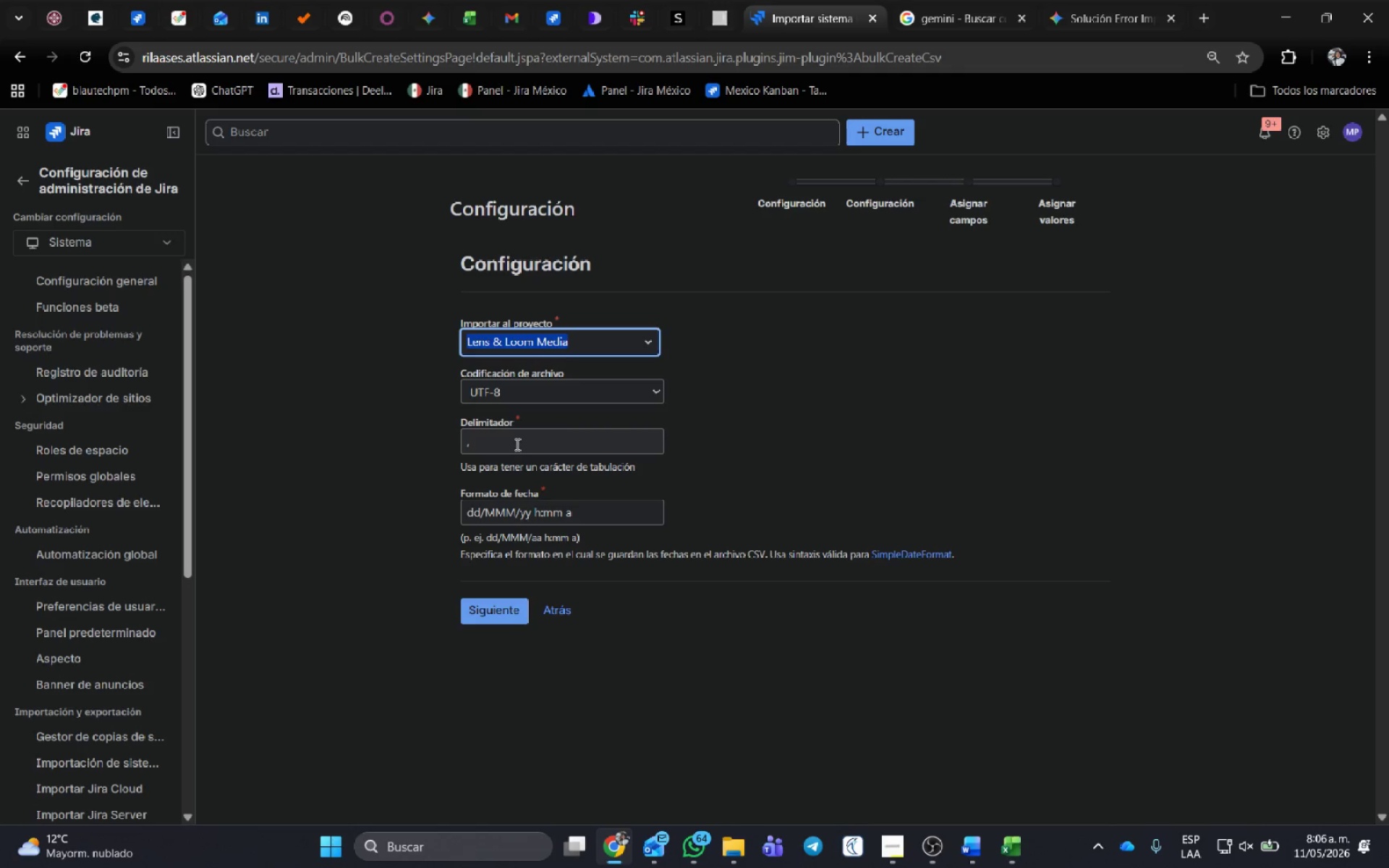 
left_click_drag(start_coordinate=[516, 444], to_coordinate=[258, 445])
 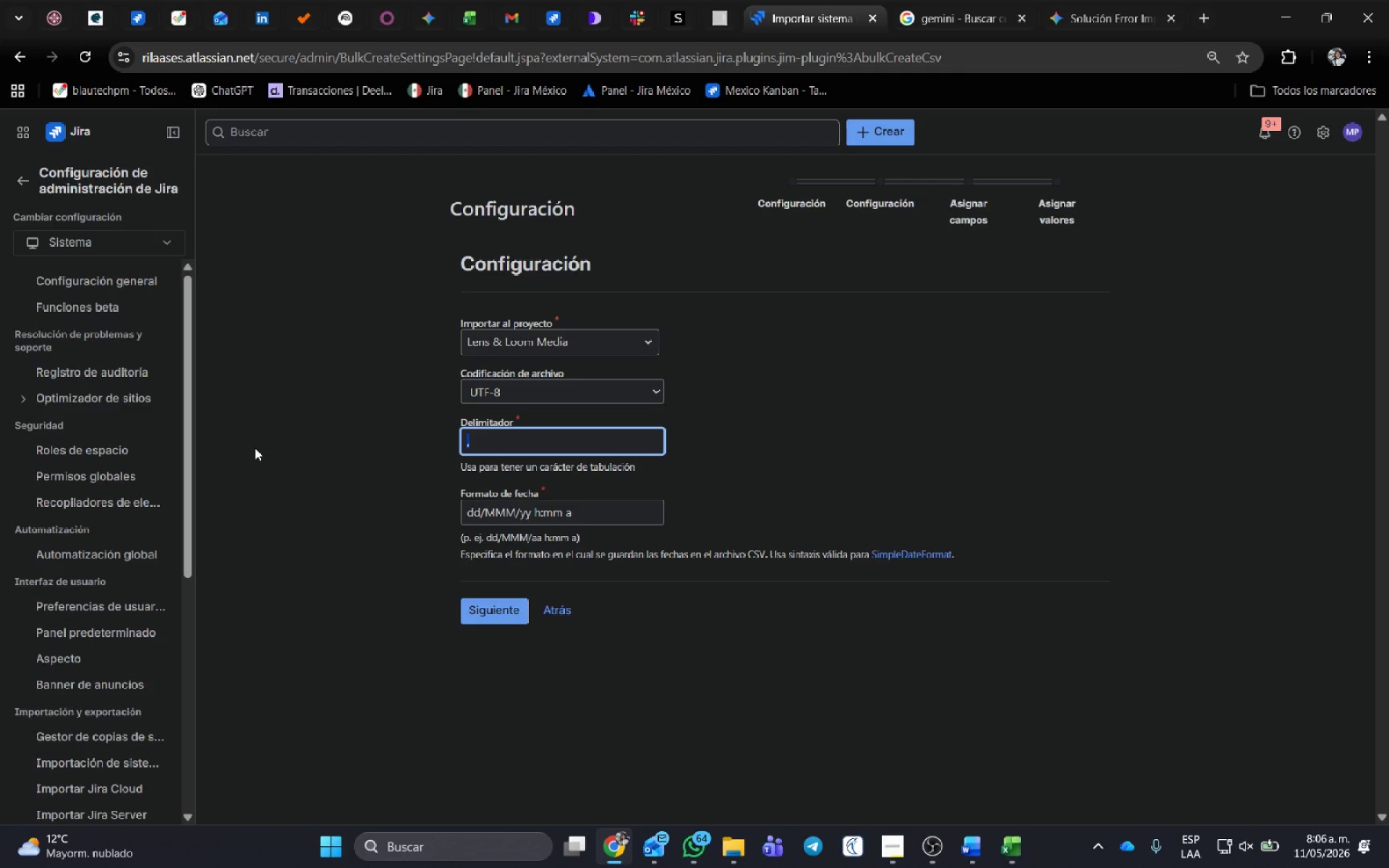 
key(Shift+ShiftRight)
 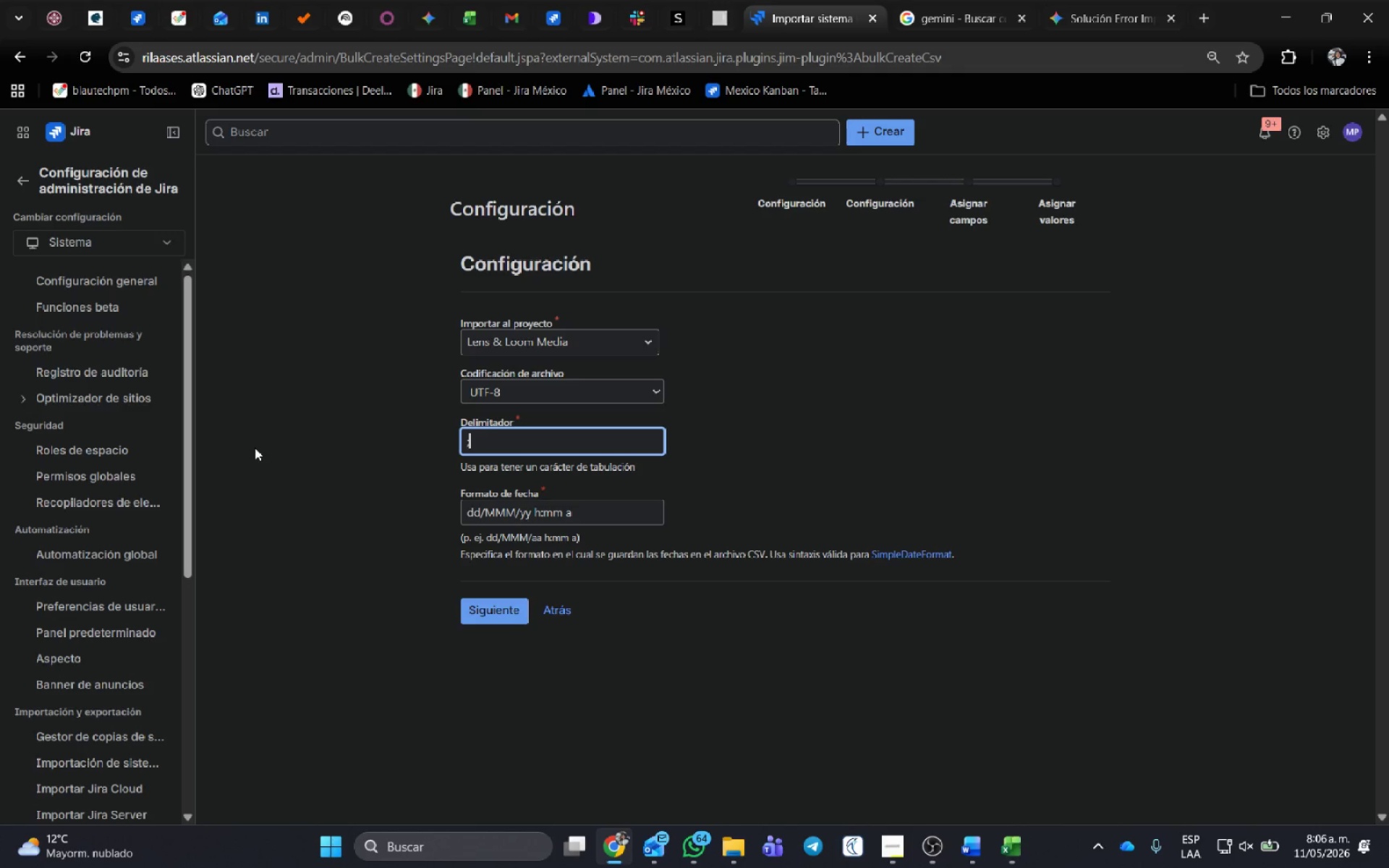 
key(Shift+Comma)
 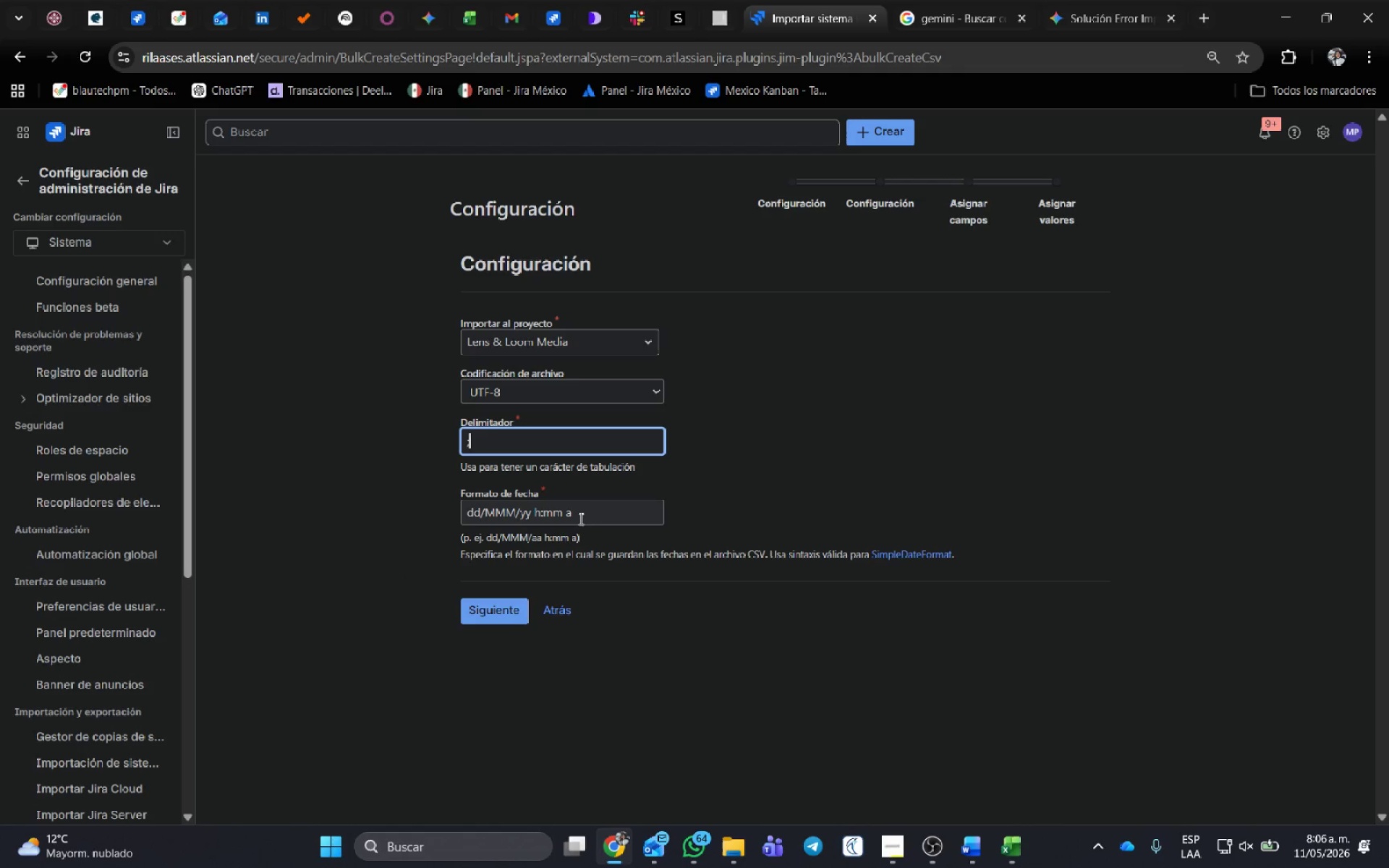 
left_click_drag(start_coordinate=[587, 516], to_coordinate=[0, 510])
 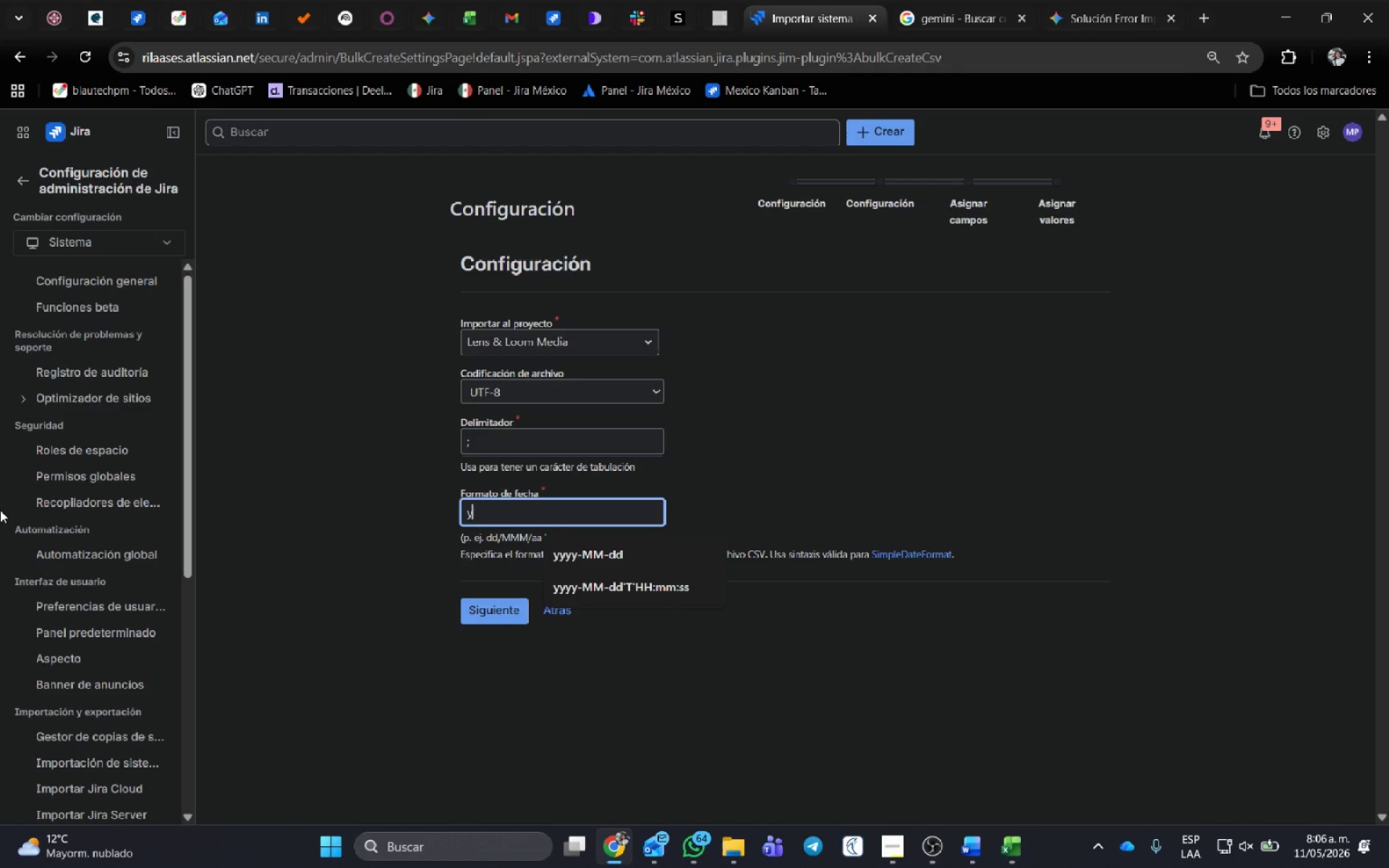 
key(Y)
 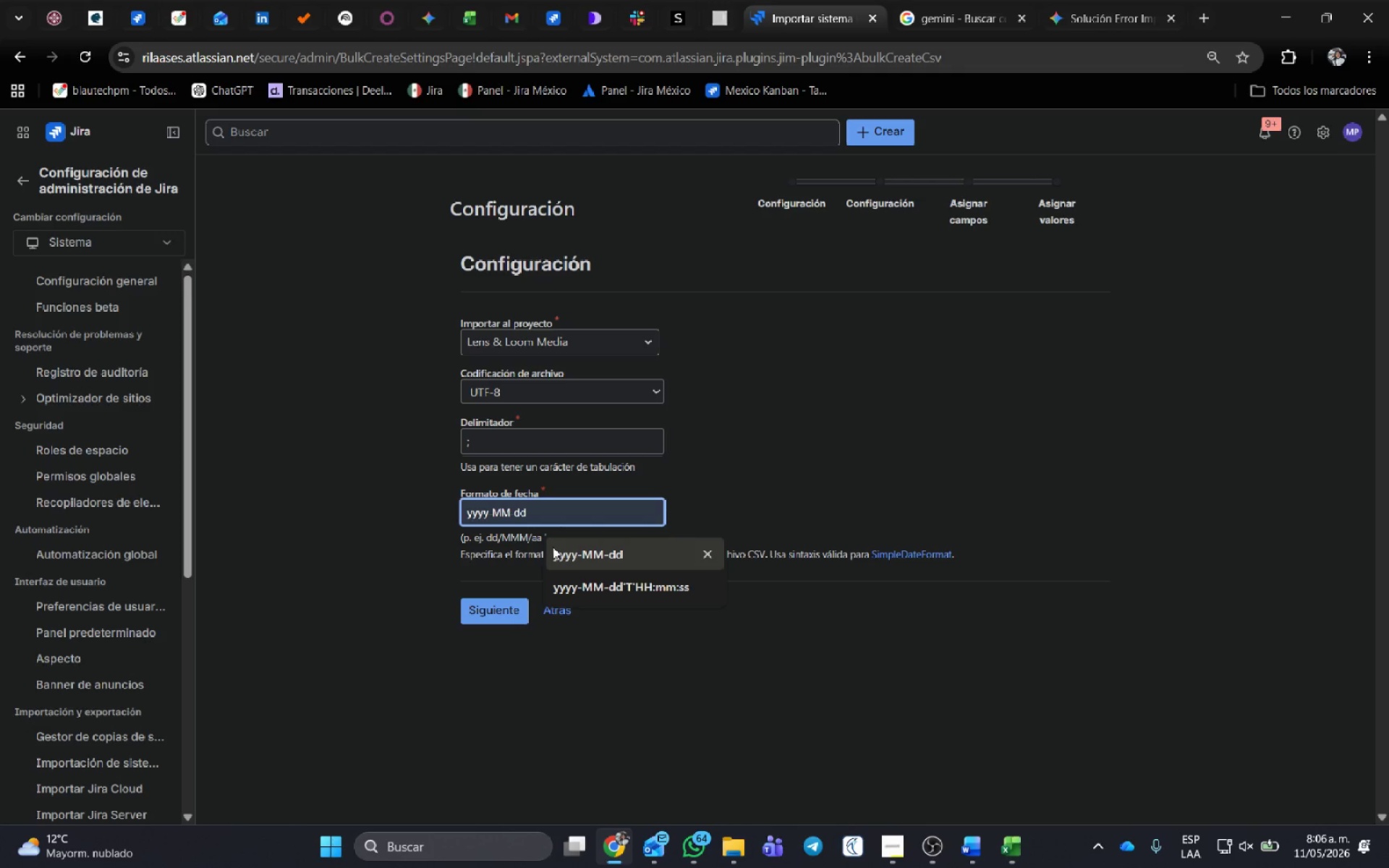 
left_click([560, 547])
 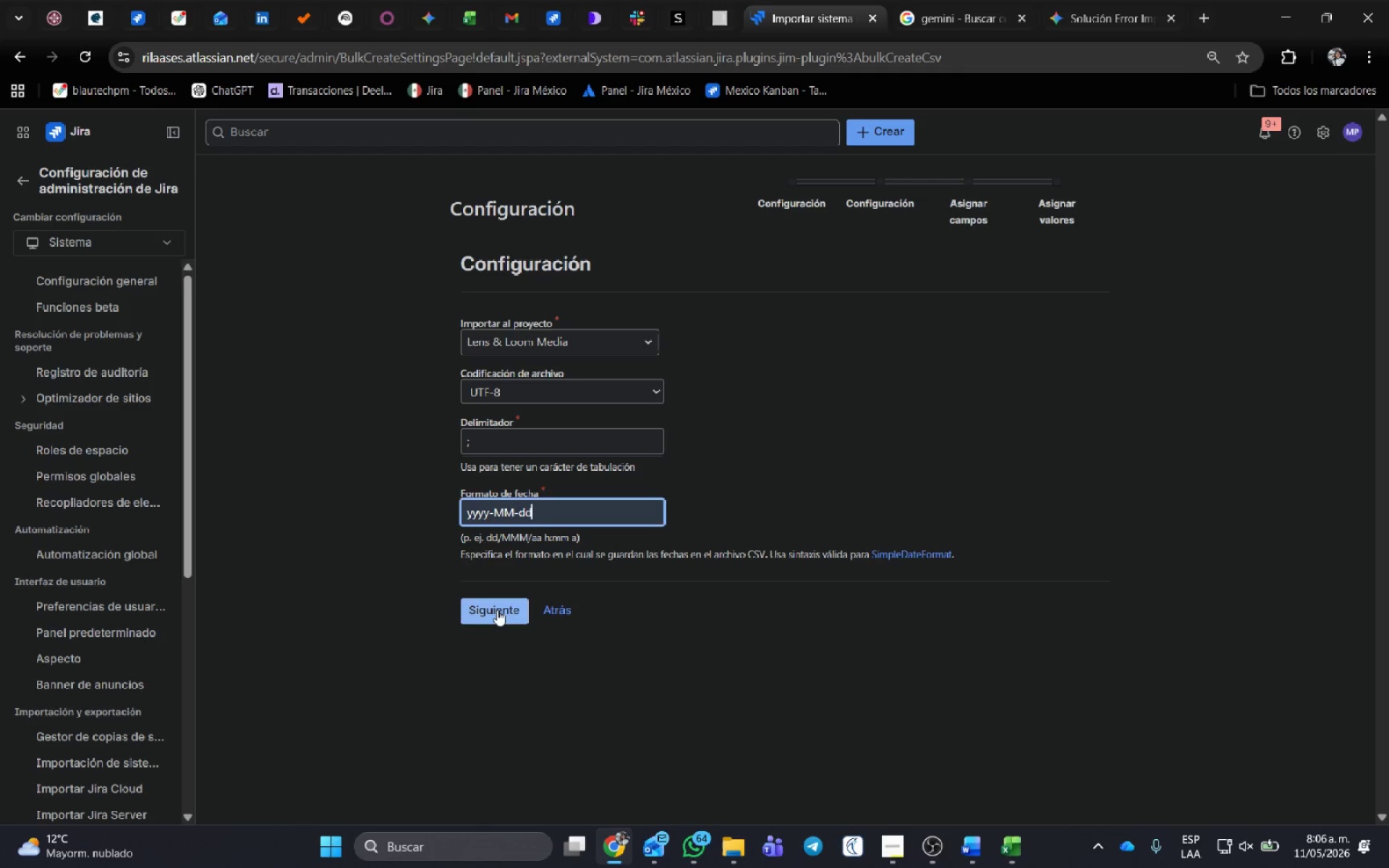 
left_click([497, 610])
 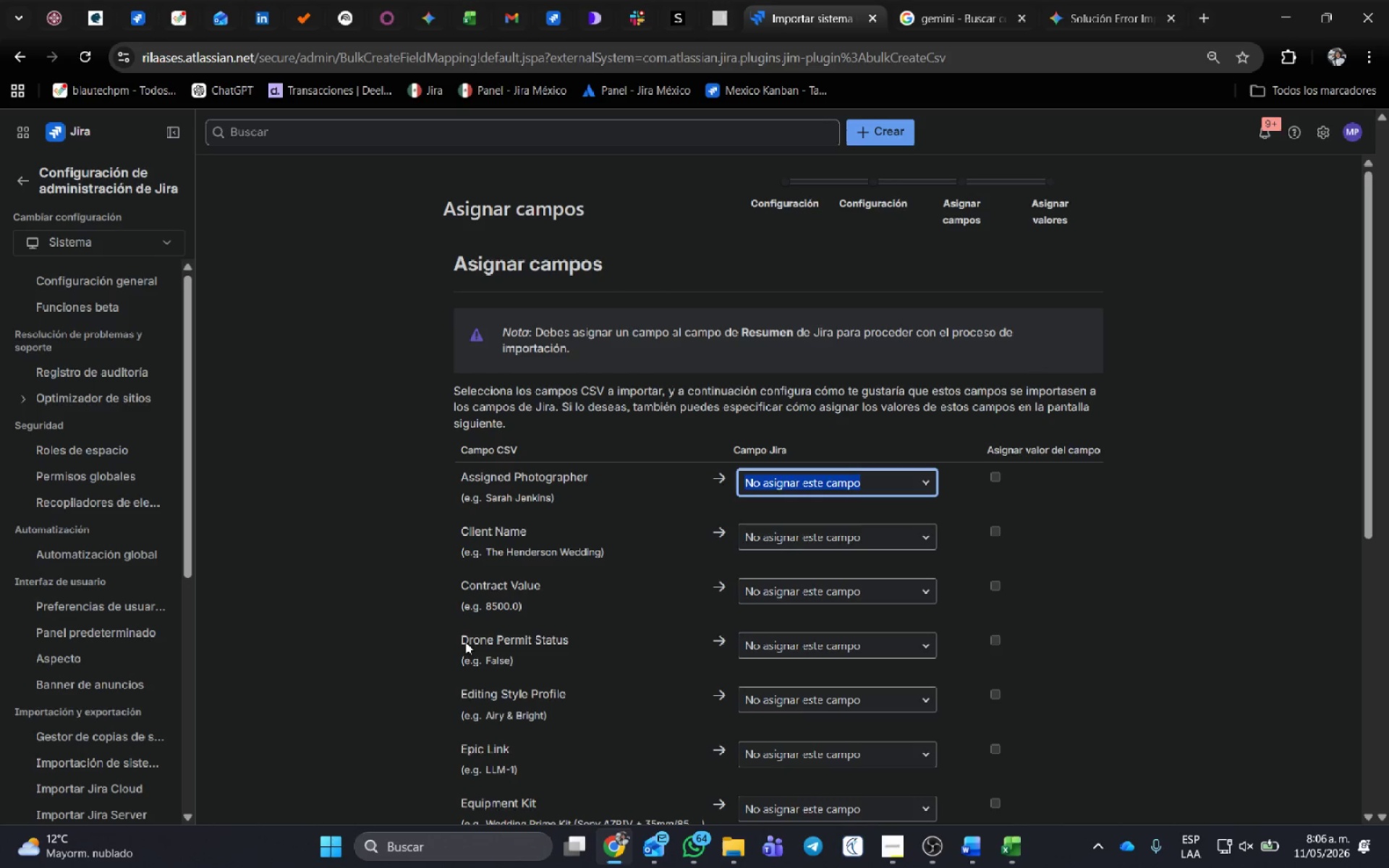 
wait(6.67)
 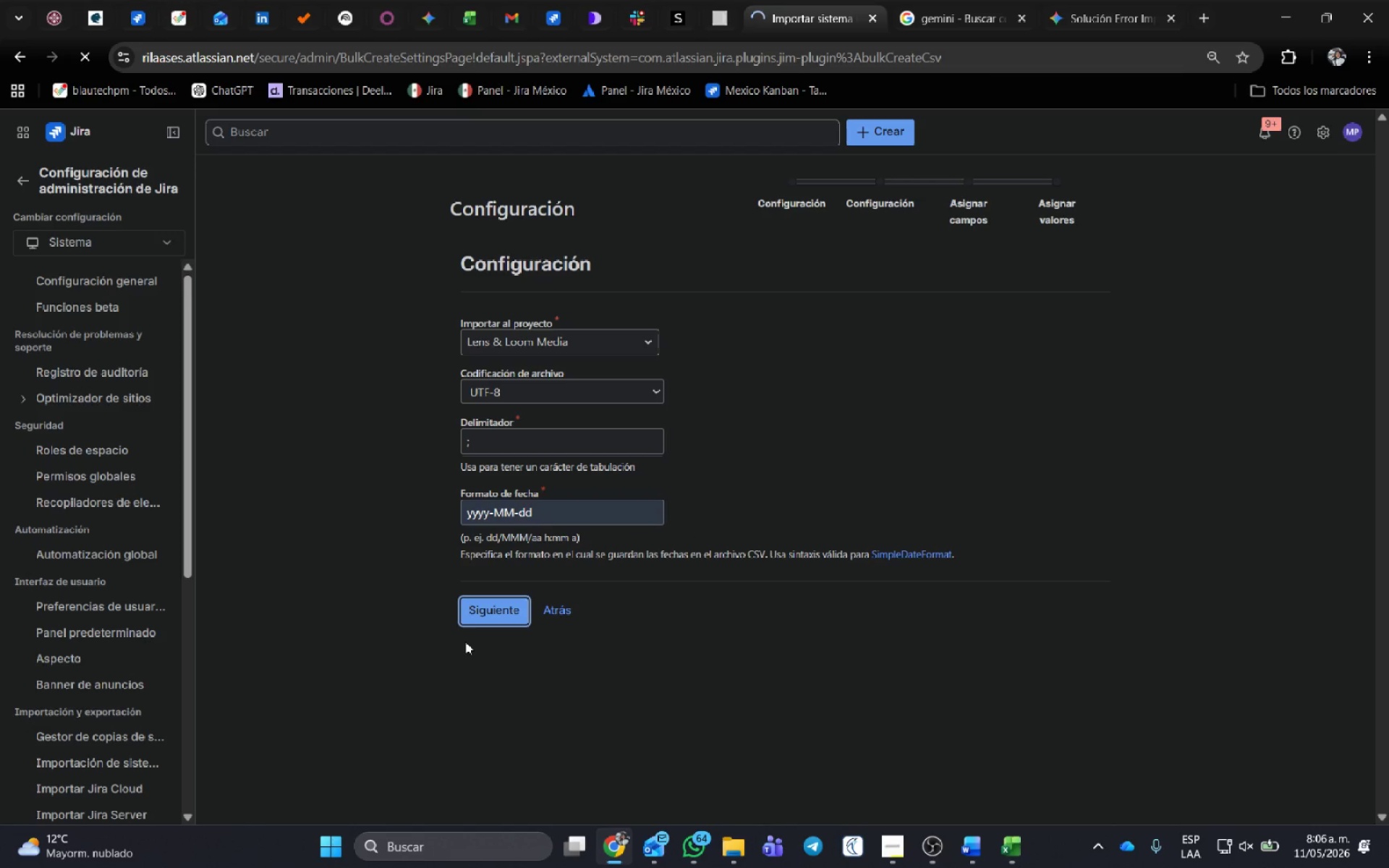 
scroll: coordinate [885, 594], scroll_direction: down, amount: 1.0
 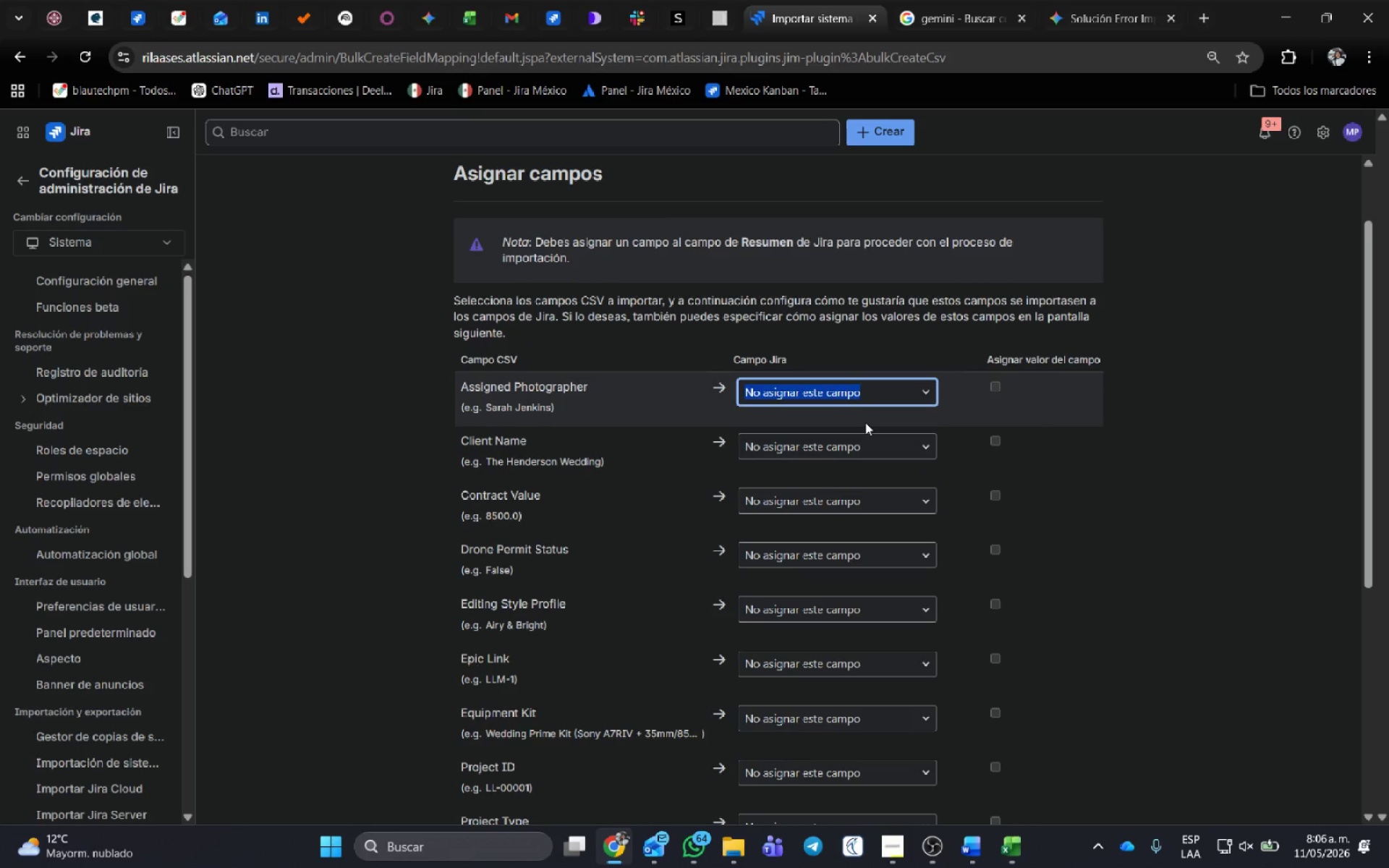 
type(assi)
 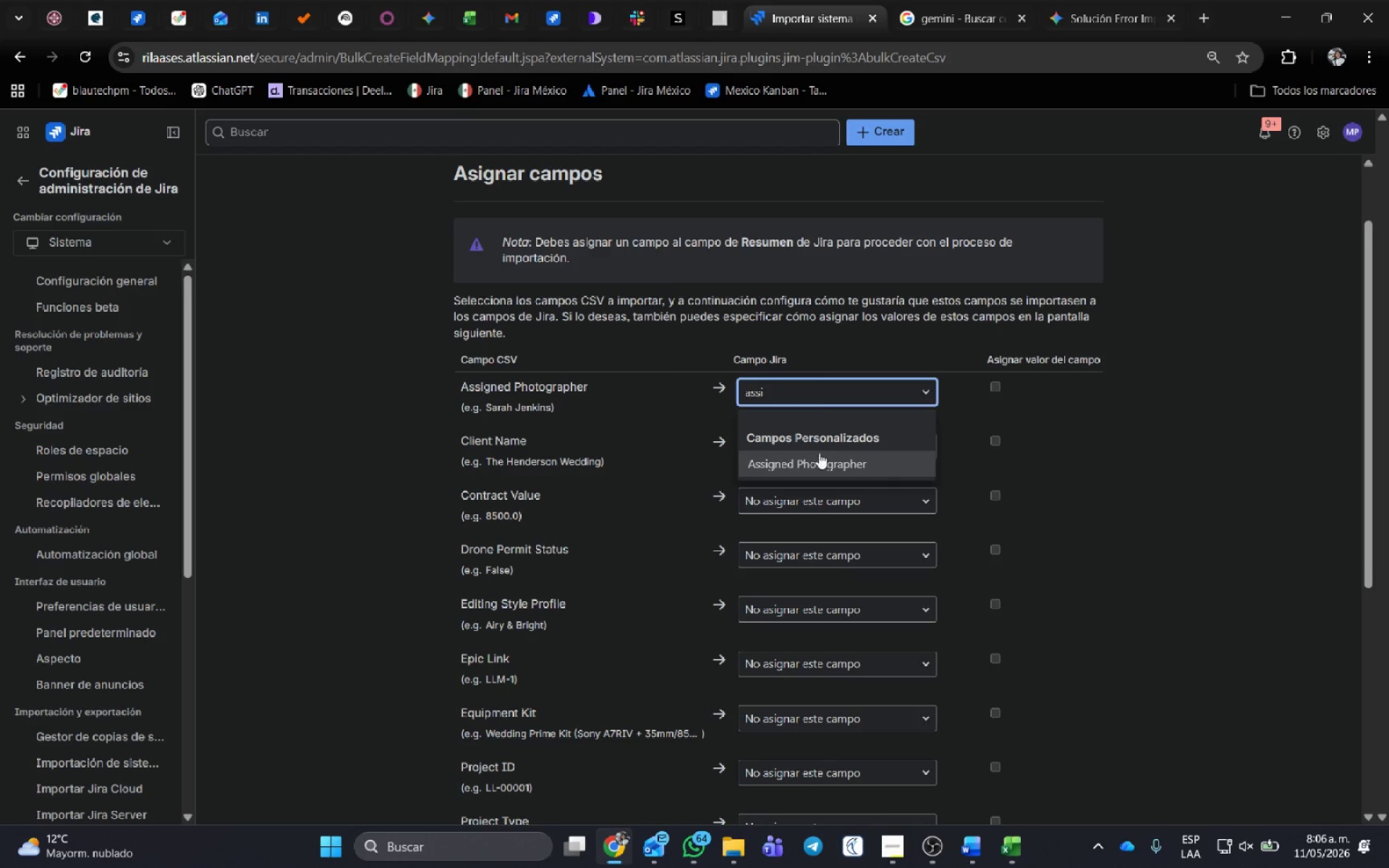 
left_click([820, 454])
 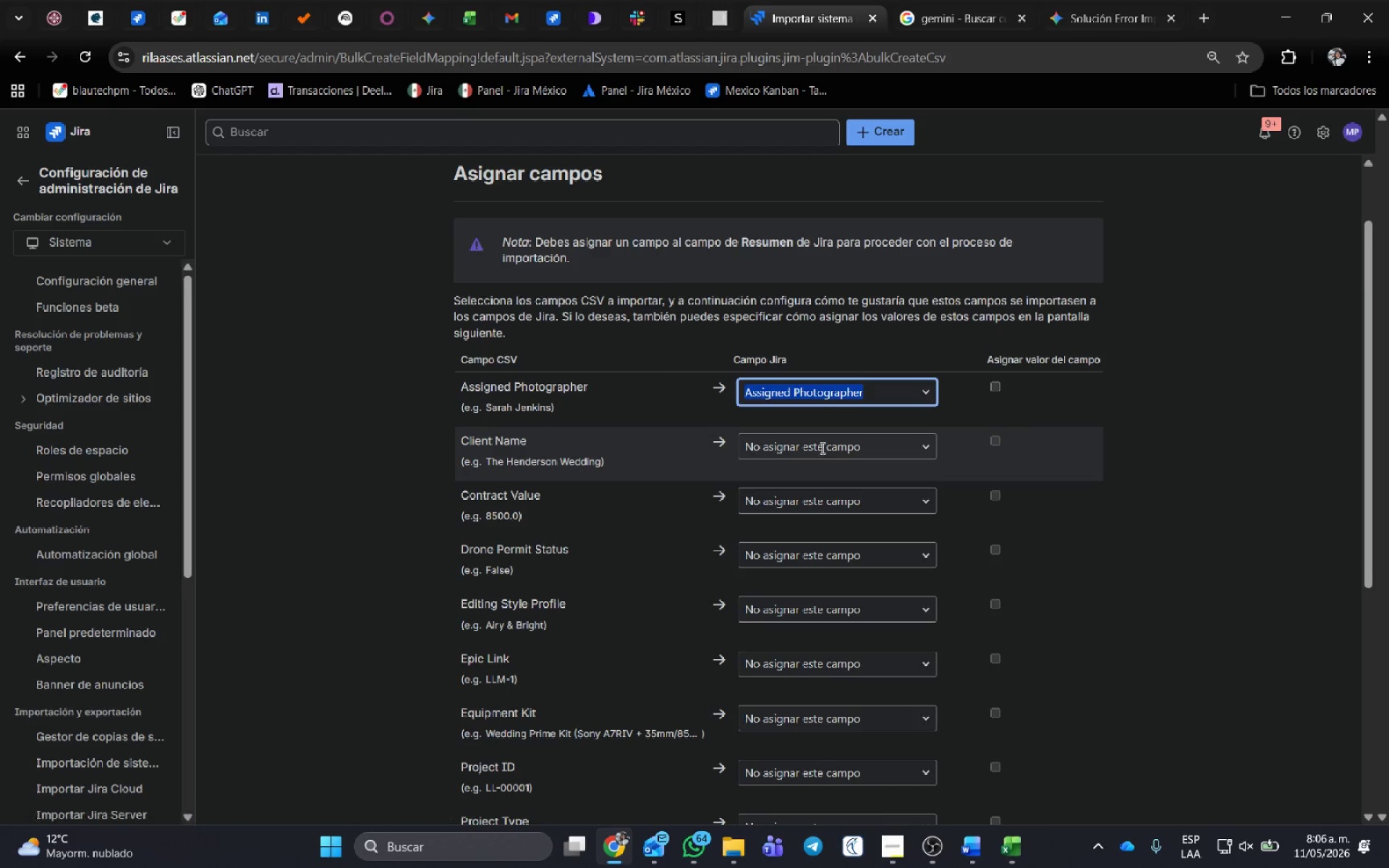 
left_click([821, 447])
 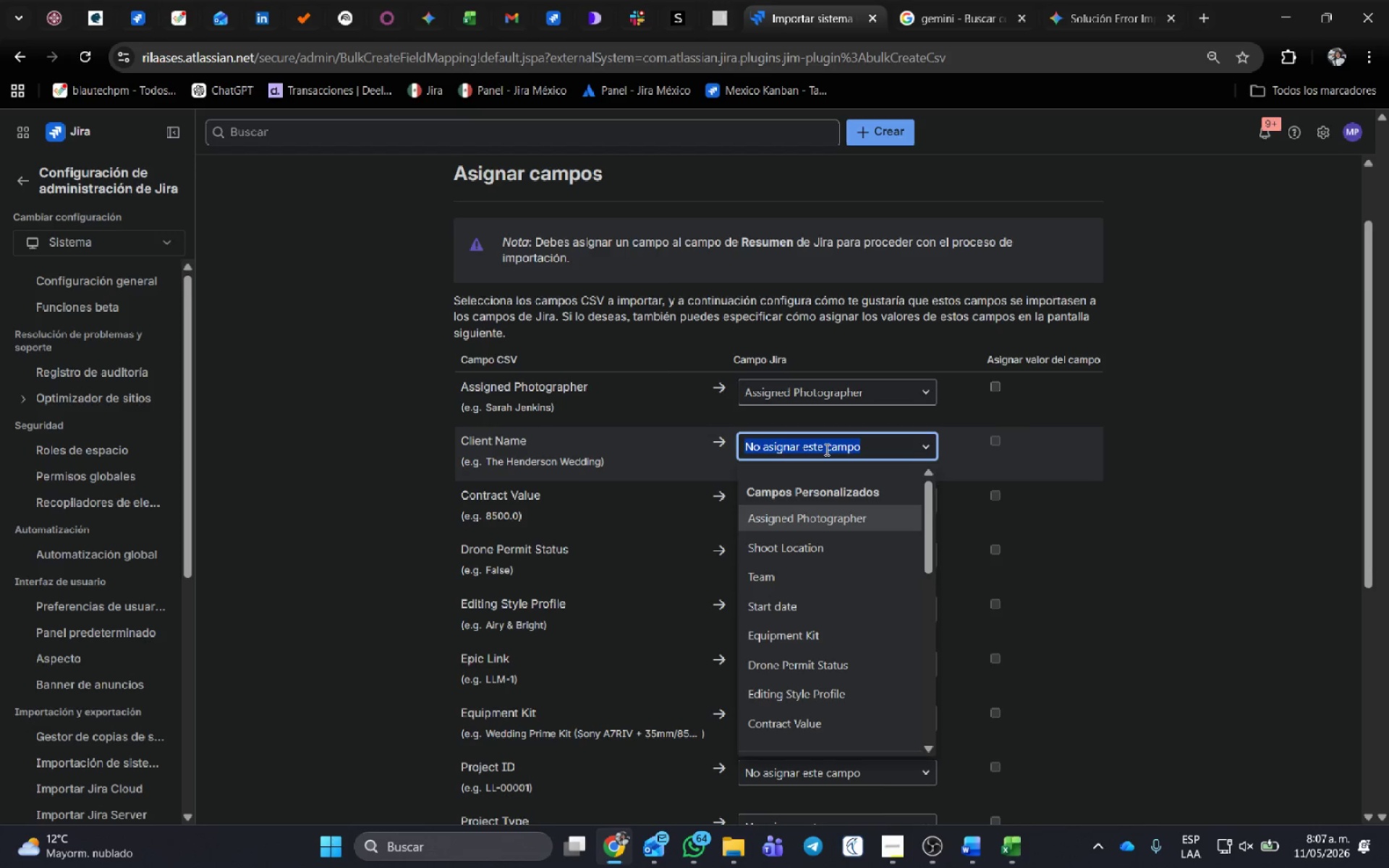 
type(resum)
 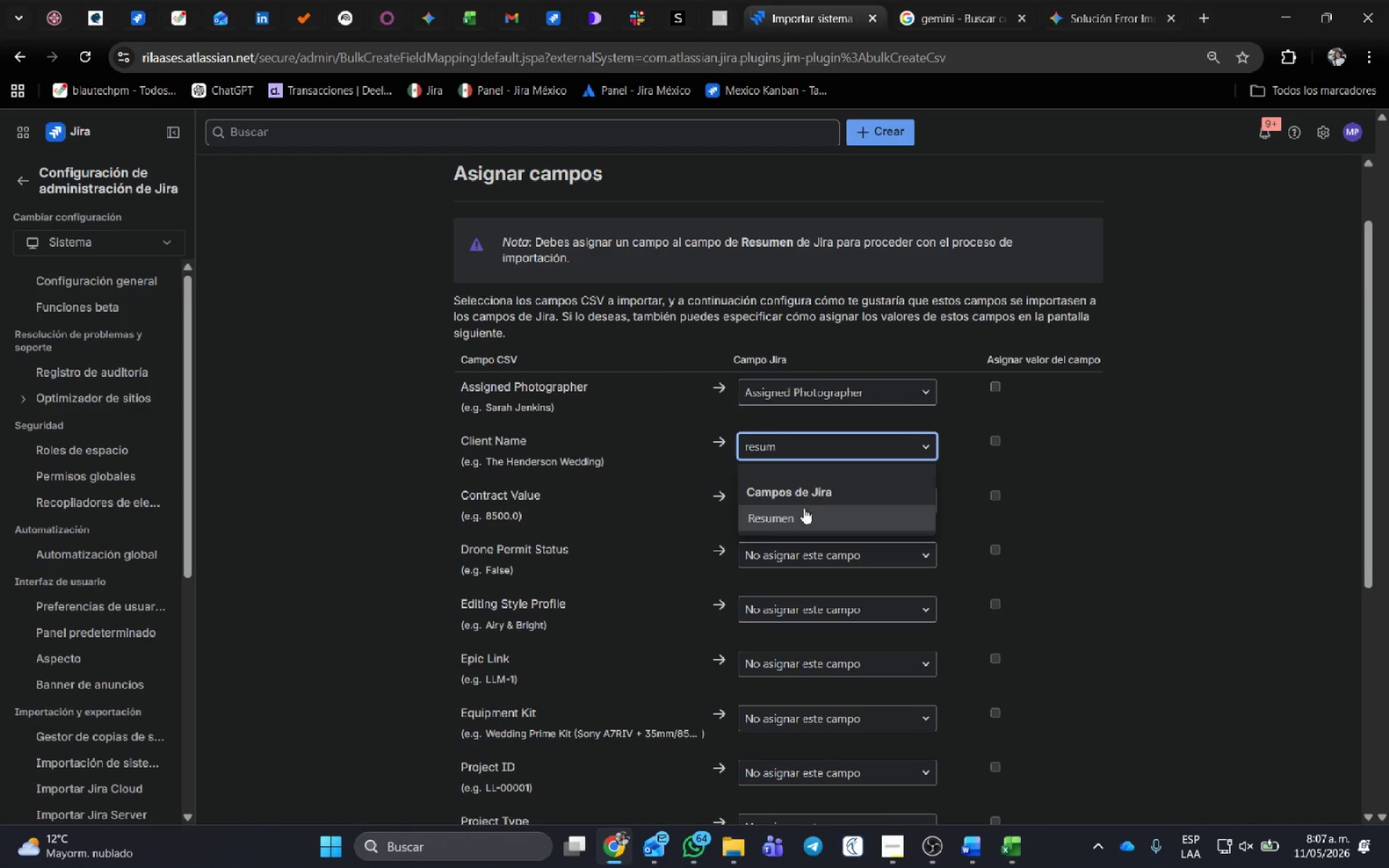 
left_click([804, 508])
 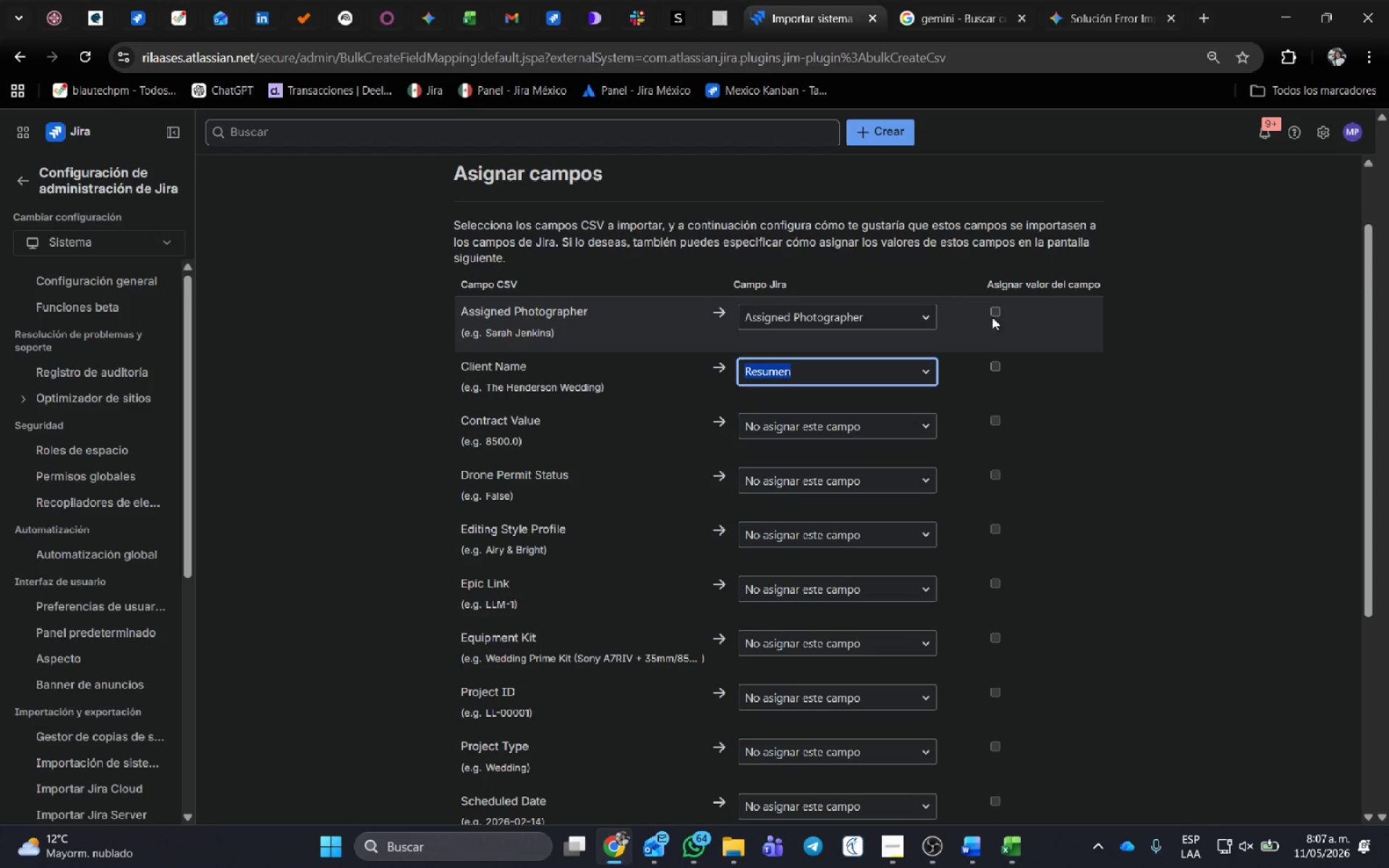 
left_click([998, 310])
 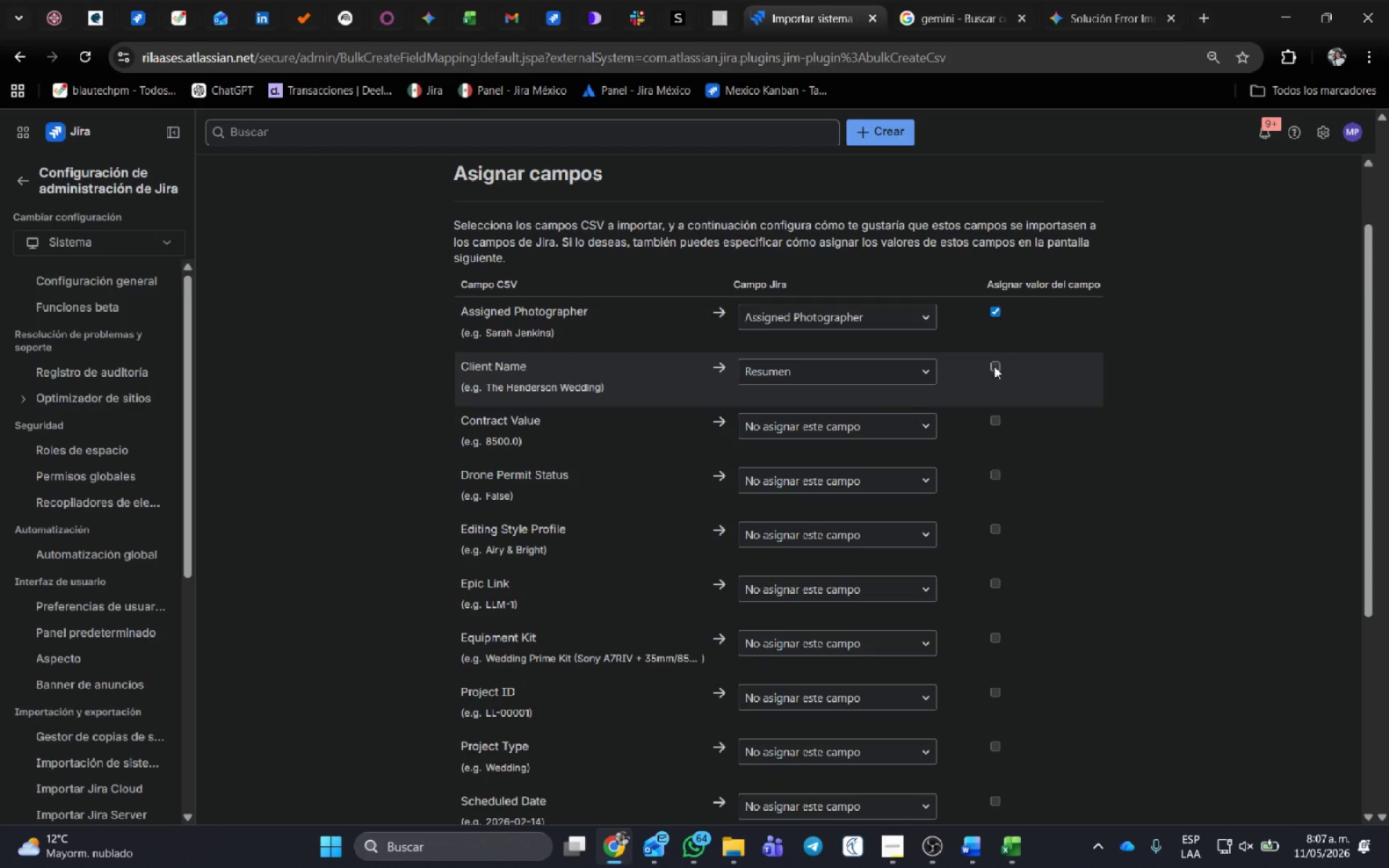 
double_click([994, 367])
 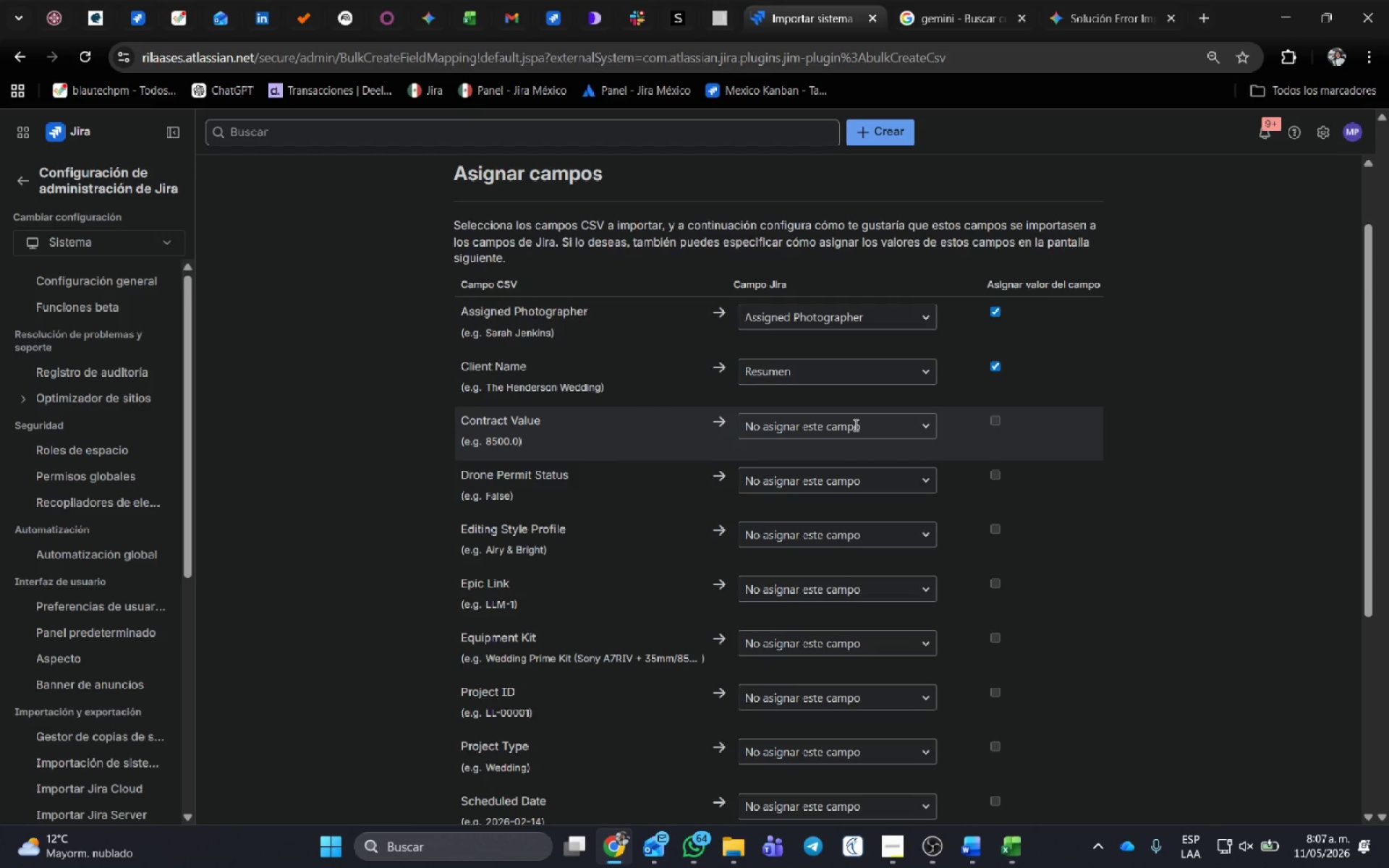 
left_click([854, 425])
 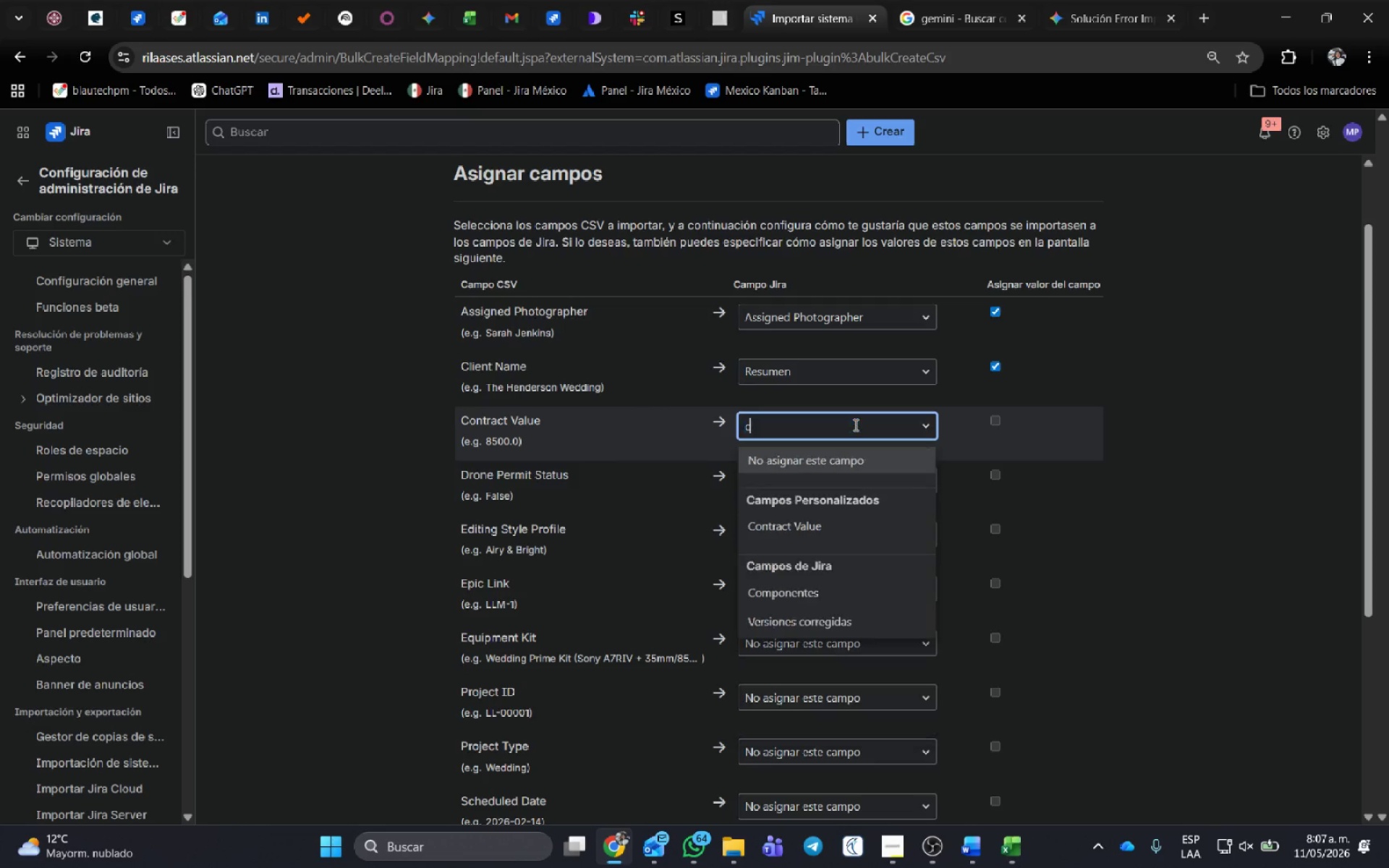 
key(C)
 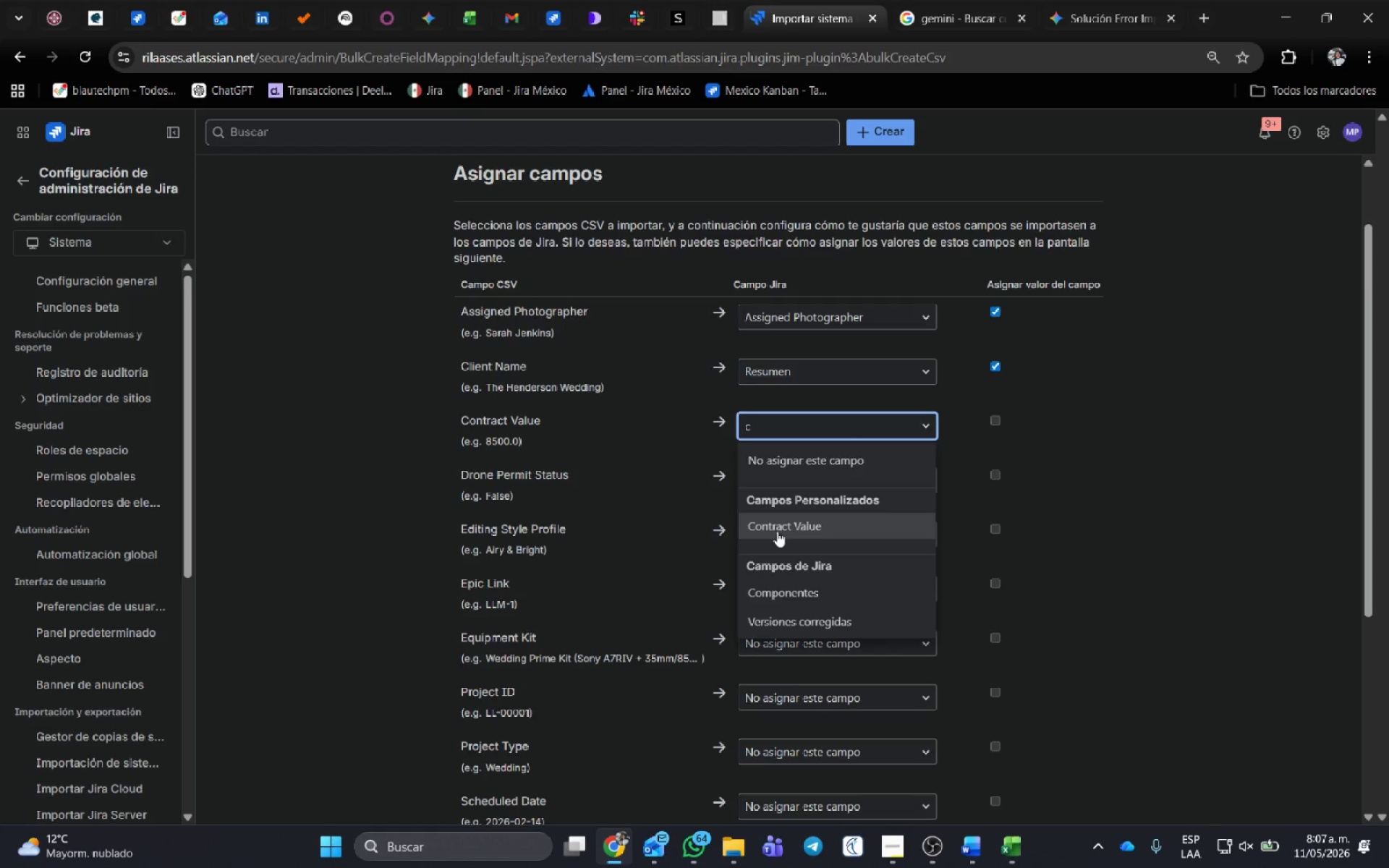 
left_click([777, 531])
 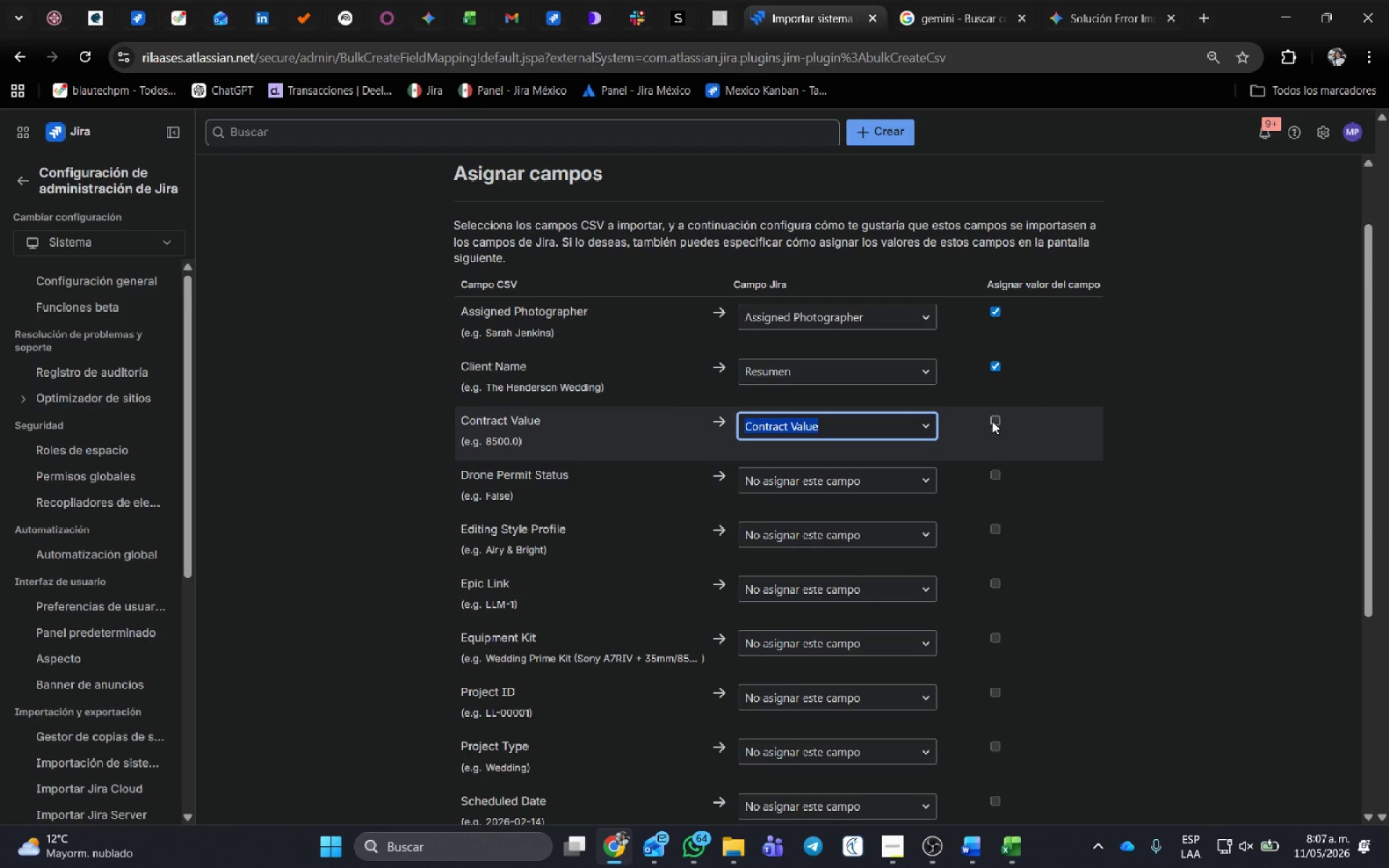 
left_click([995, 419])
 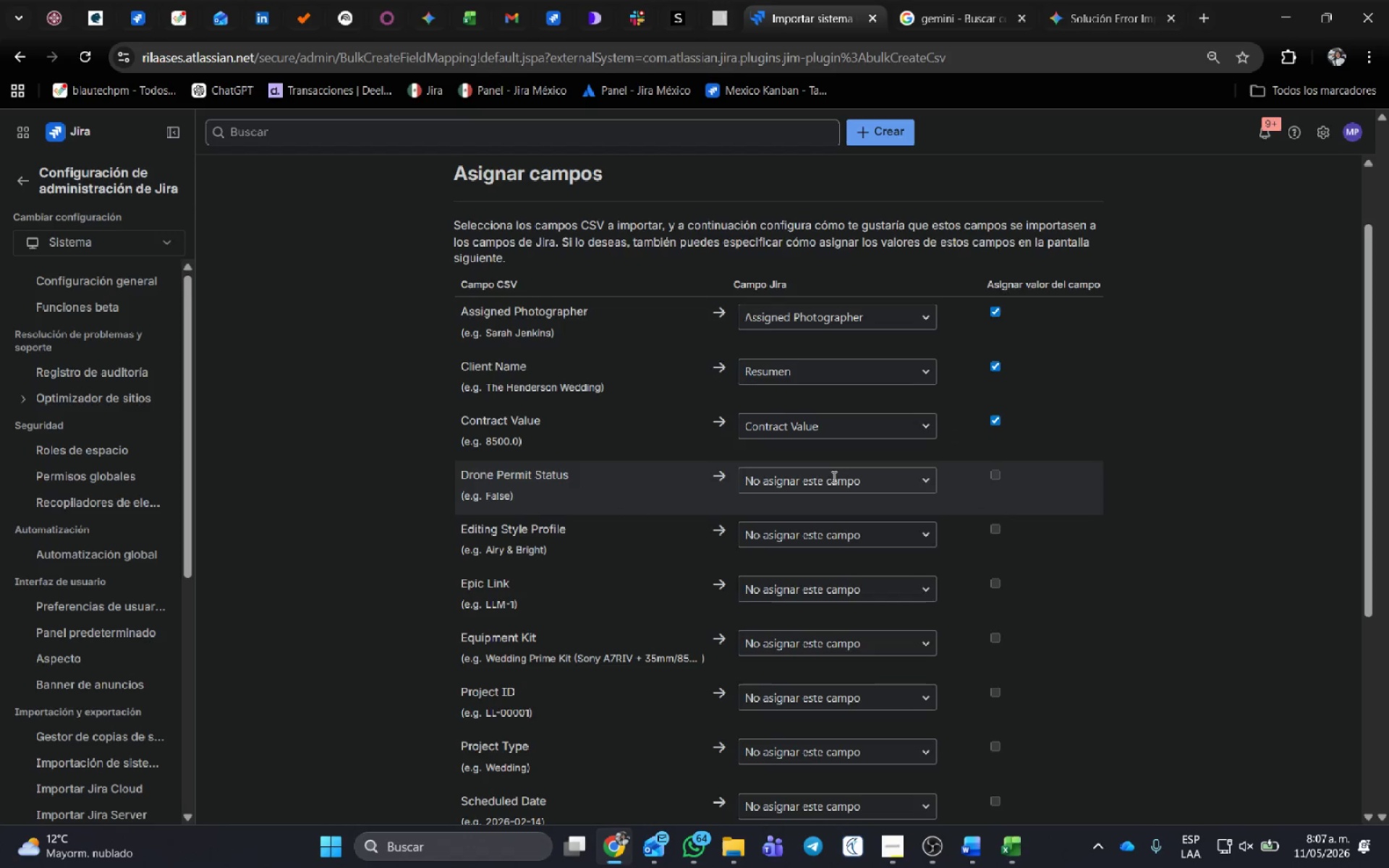 
left_click([833, 477])
 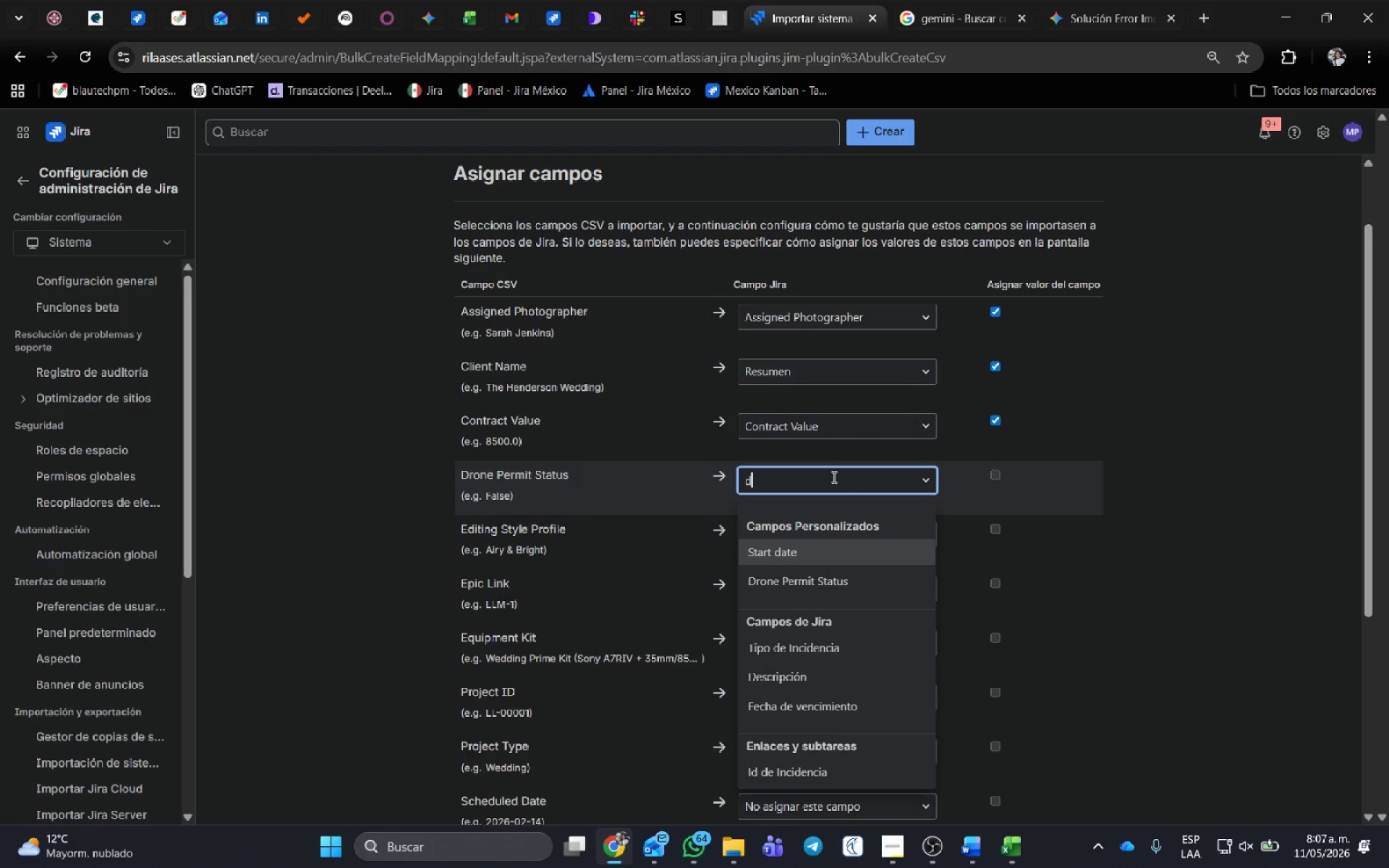 
type(dr)
 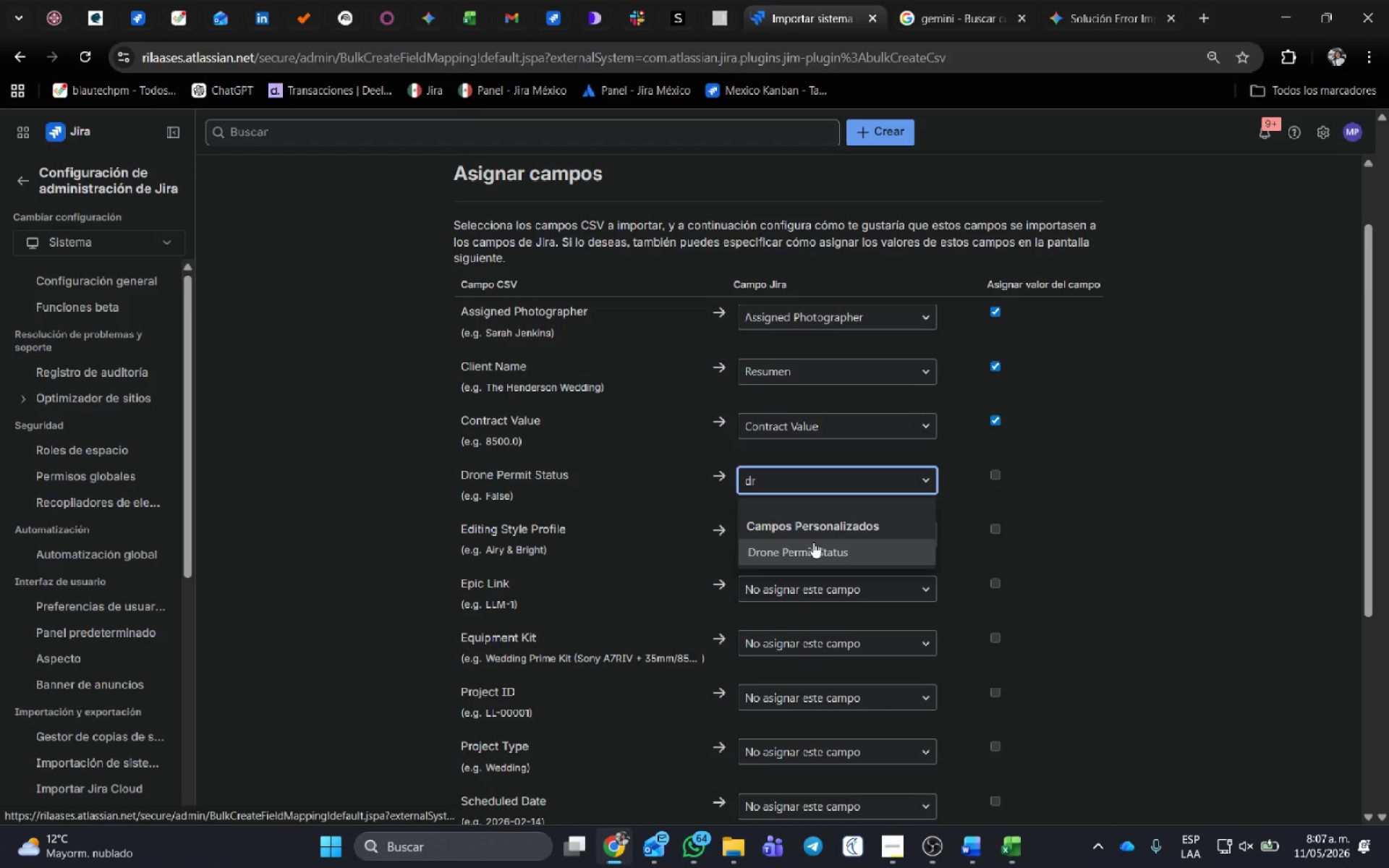 
left_click([813, 542])
 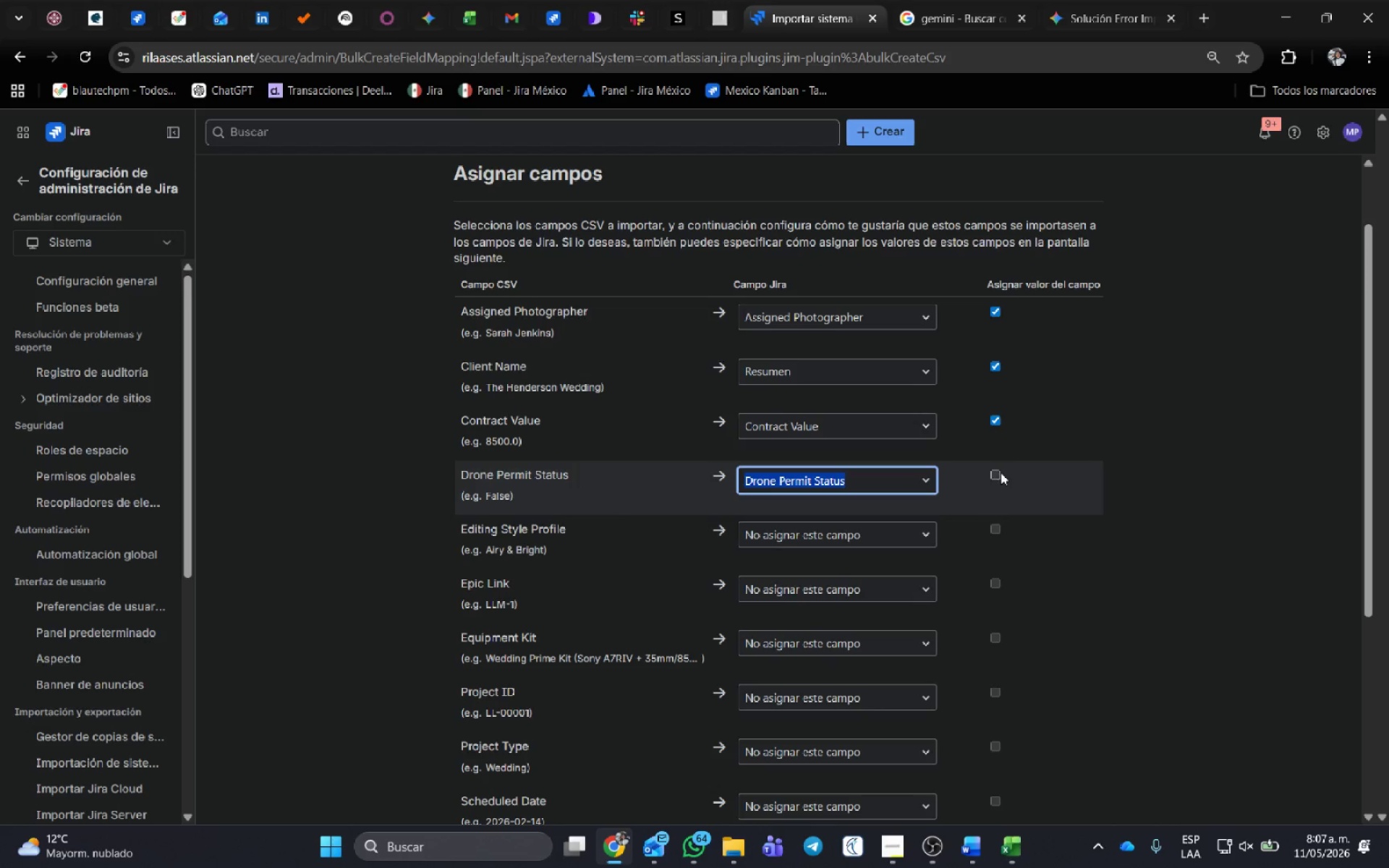 
left_click([1001, 472])
 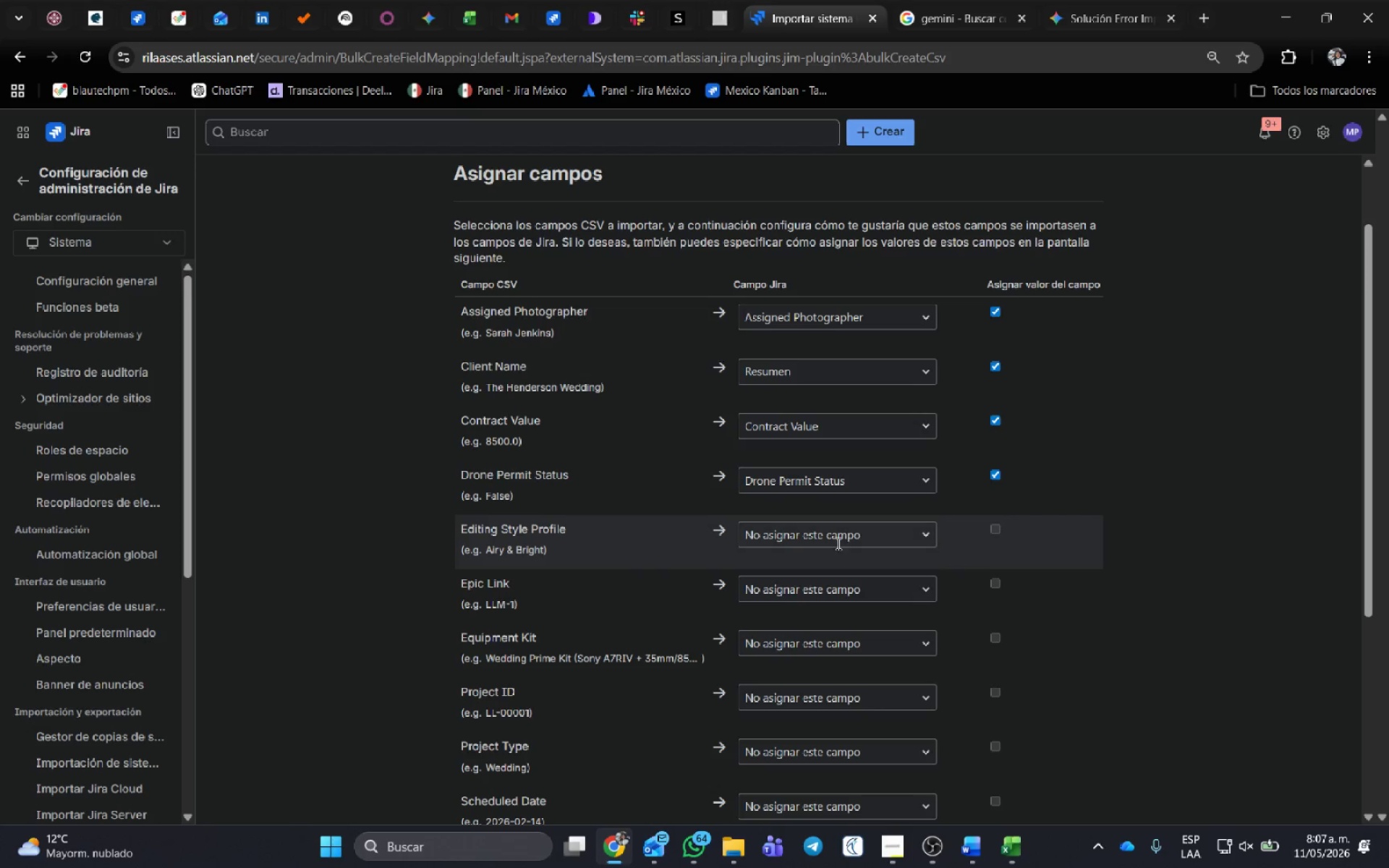 
left_click([838, 538])
 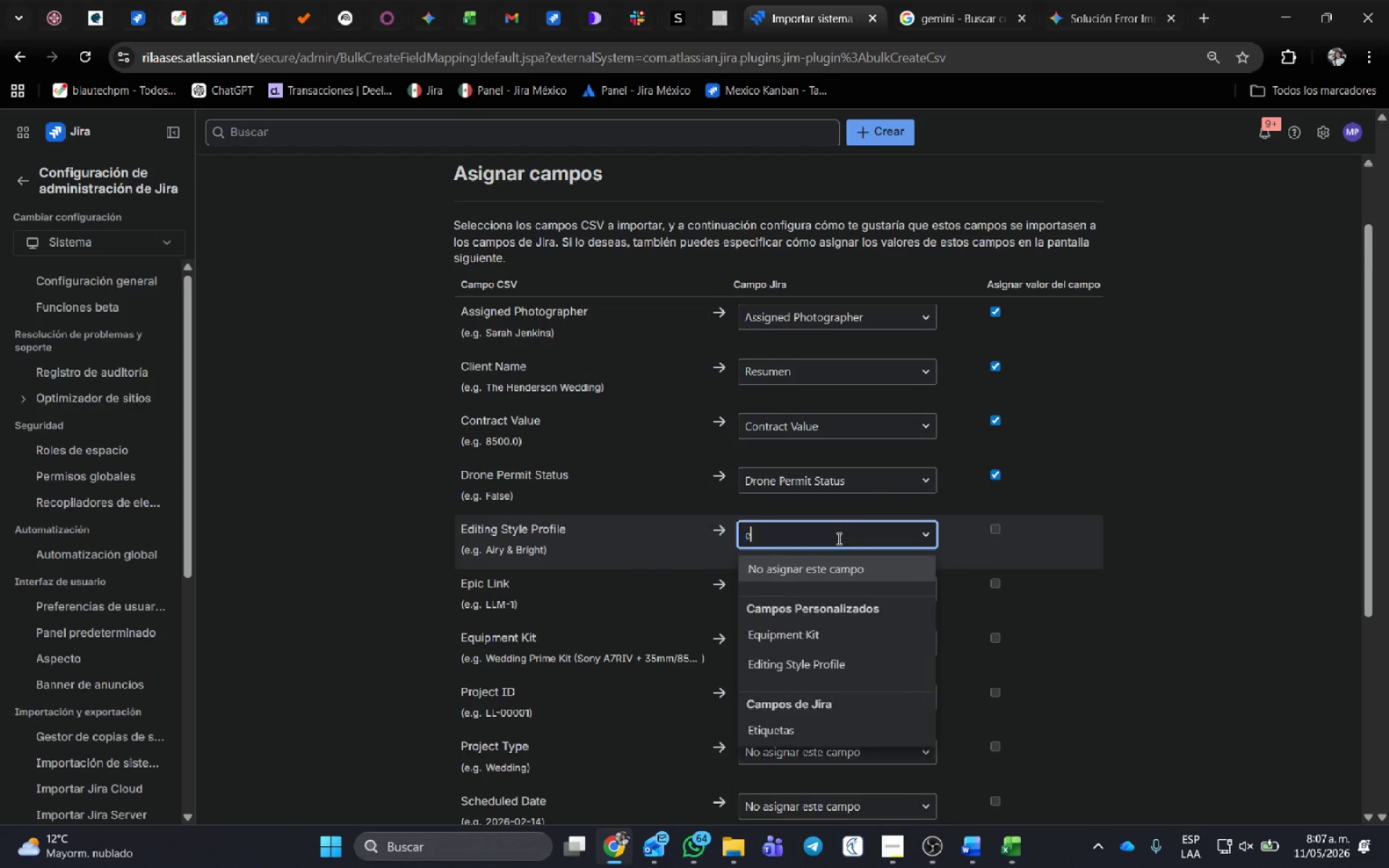 
type(ed)
 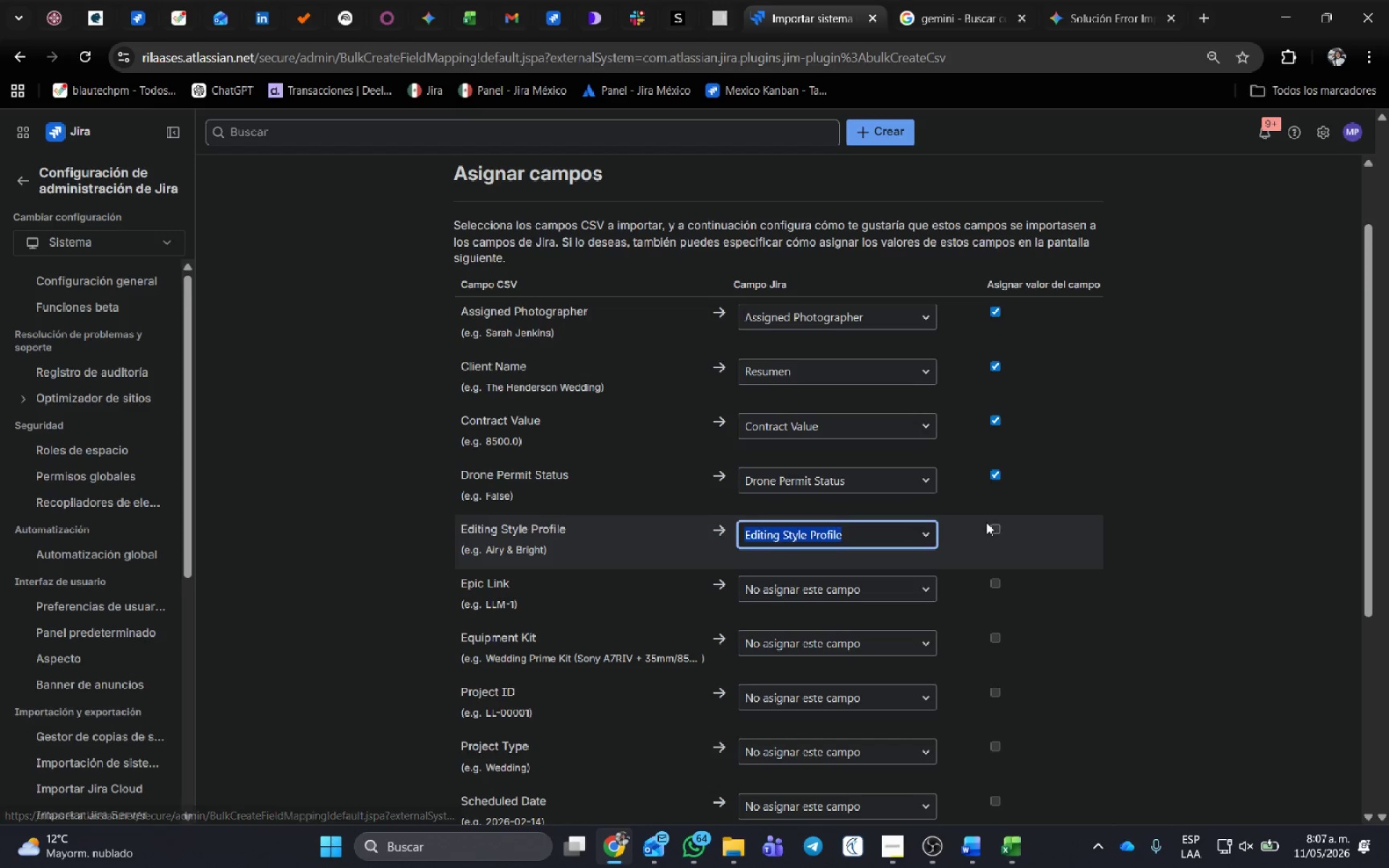 
left_click([998, 527])
 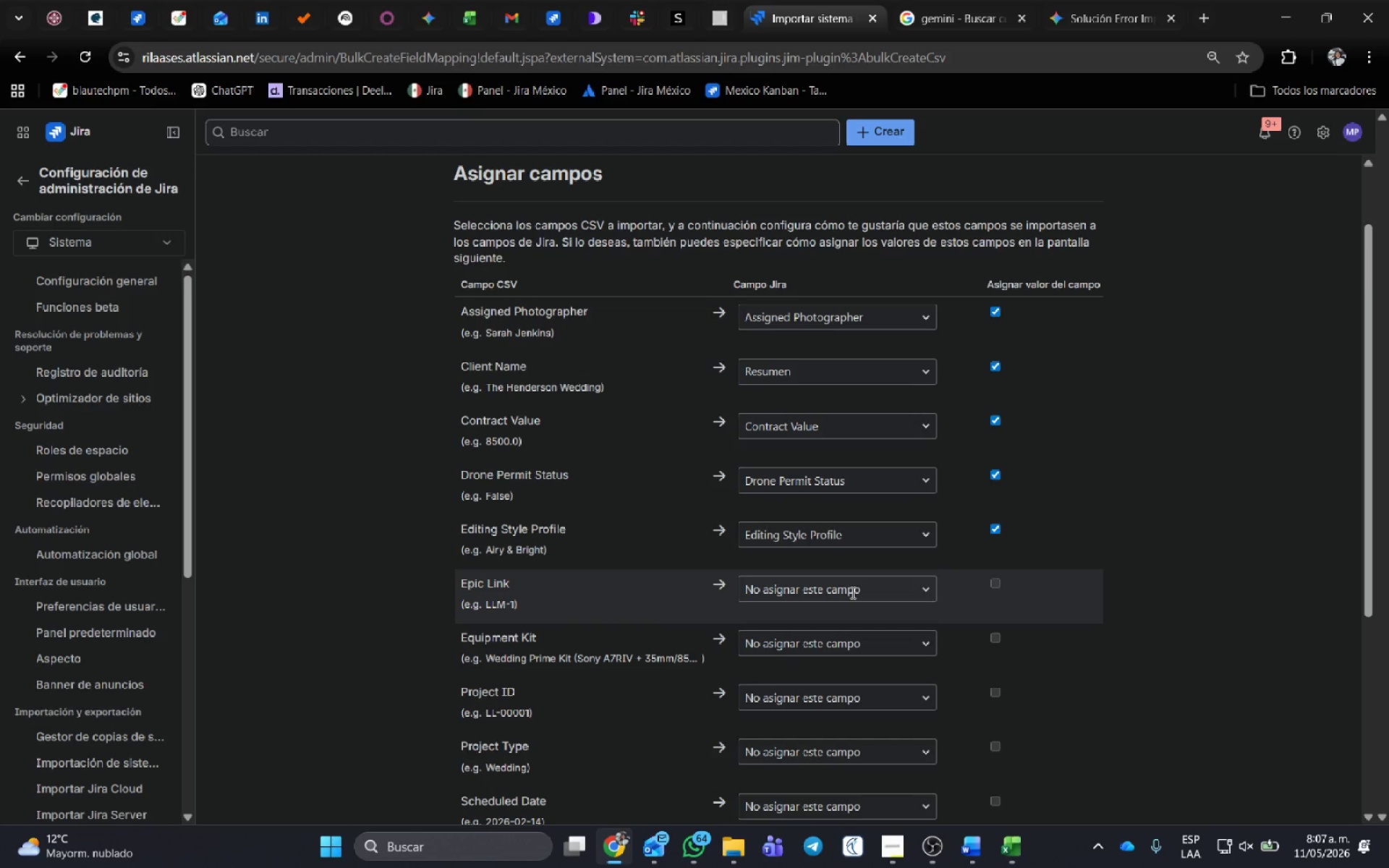 
left_click([851, 592])
 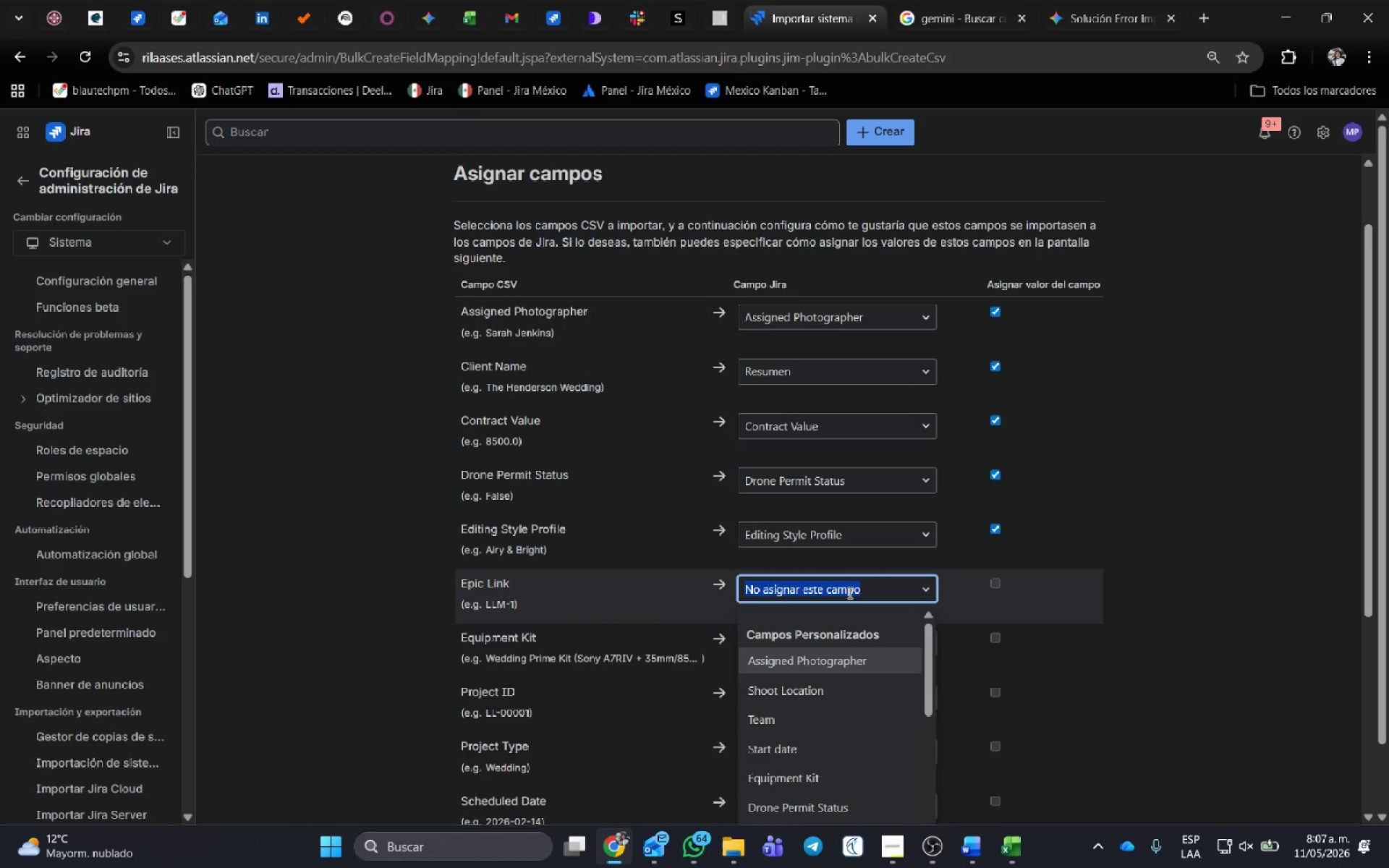 
type(prin)
 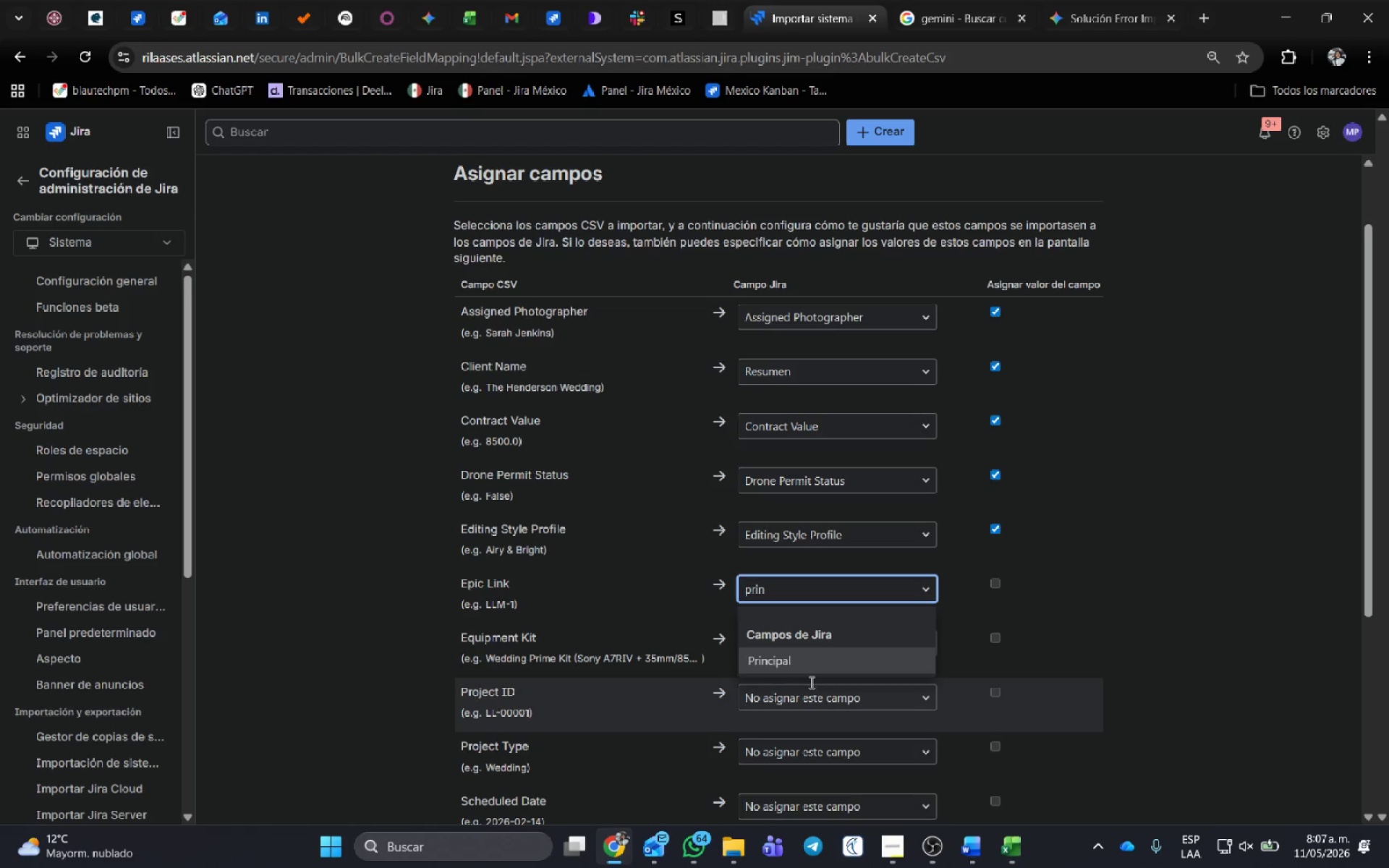 
left_click([806, 663])
 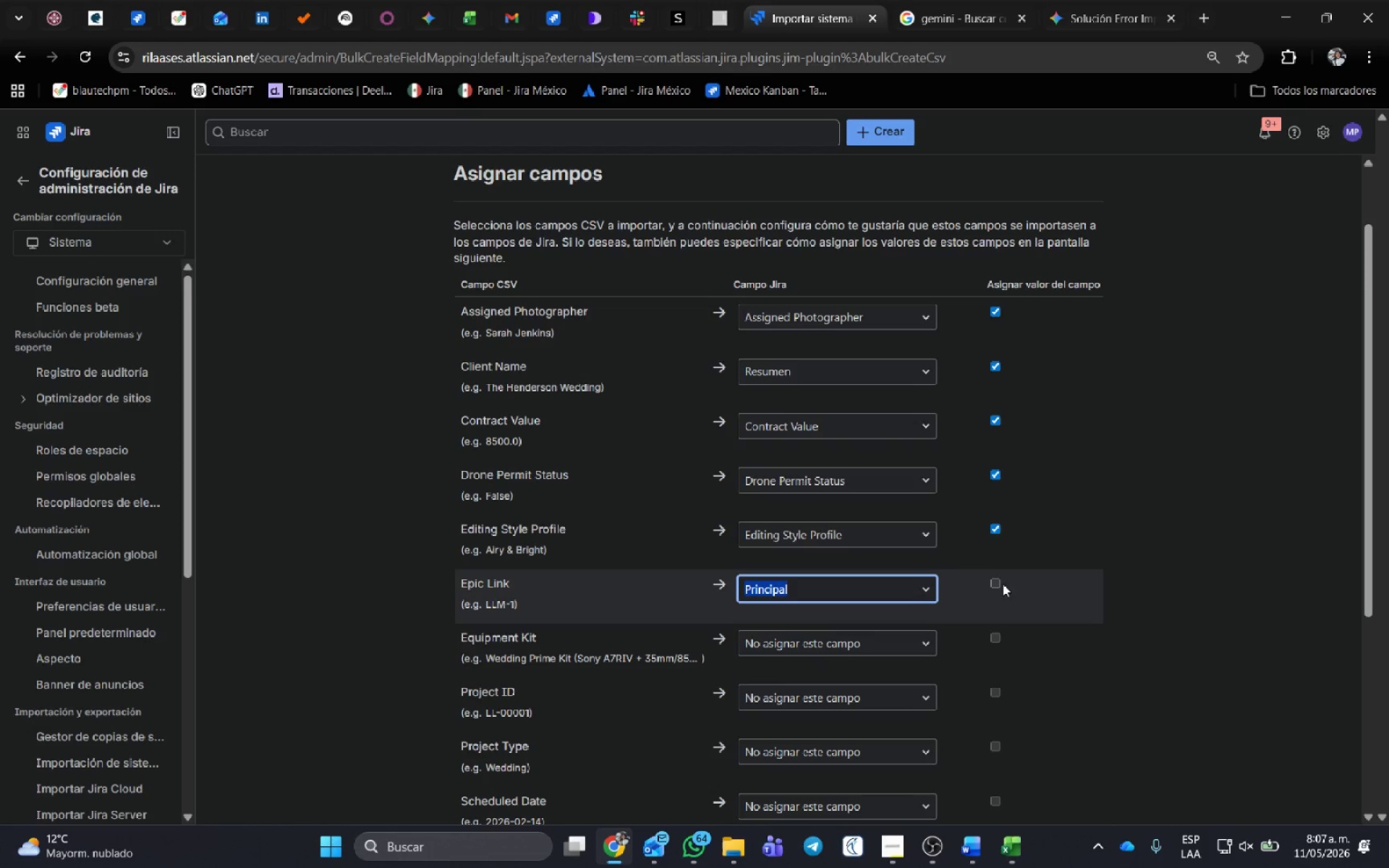 
left_click([995, 582])
 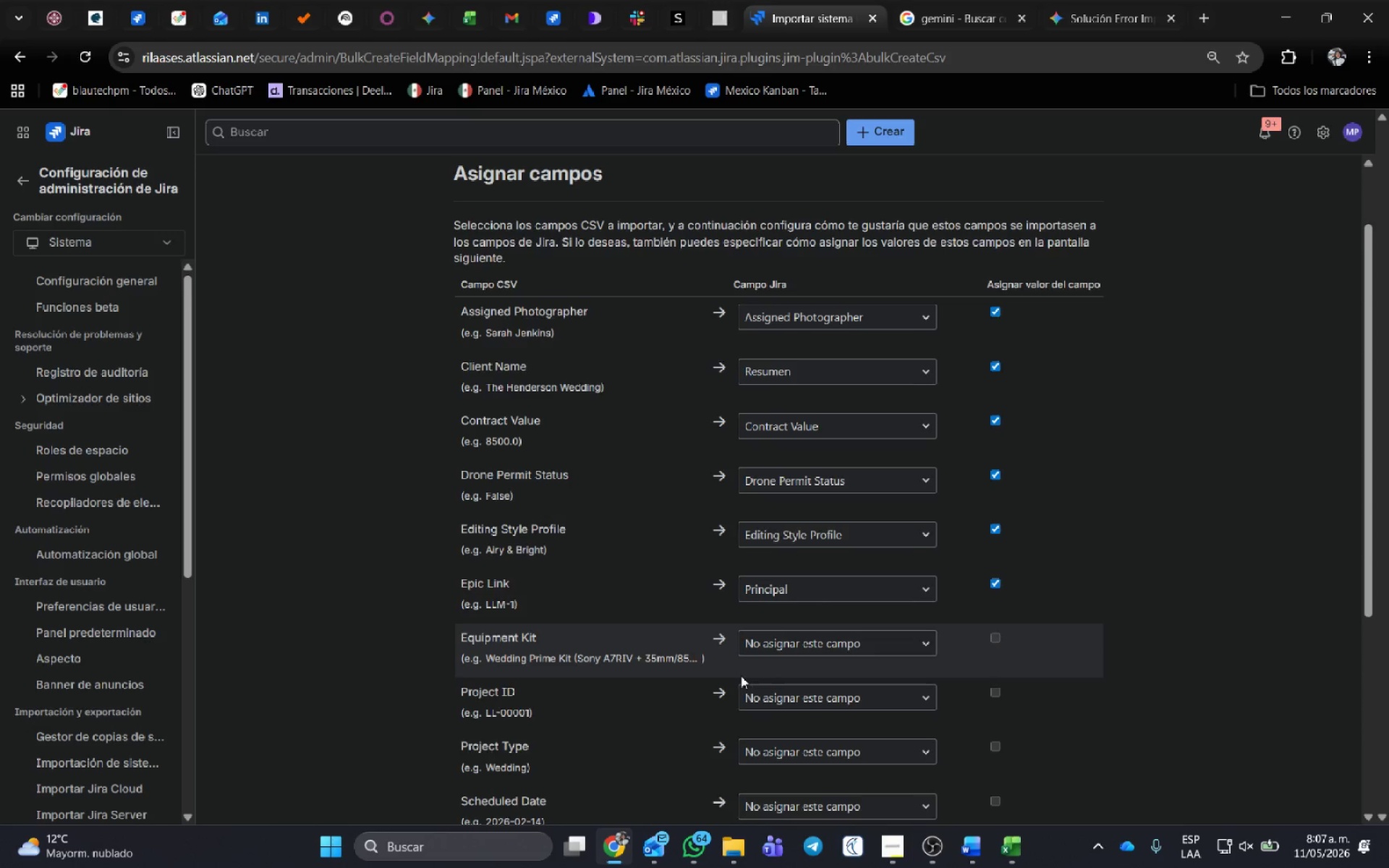 
scroll: coordinate [741, 676], scroll_direction: down, amount: 2.0
 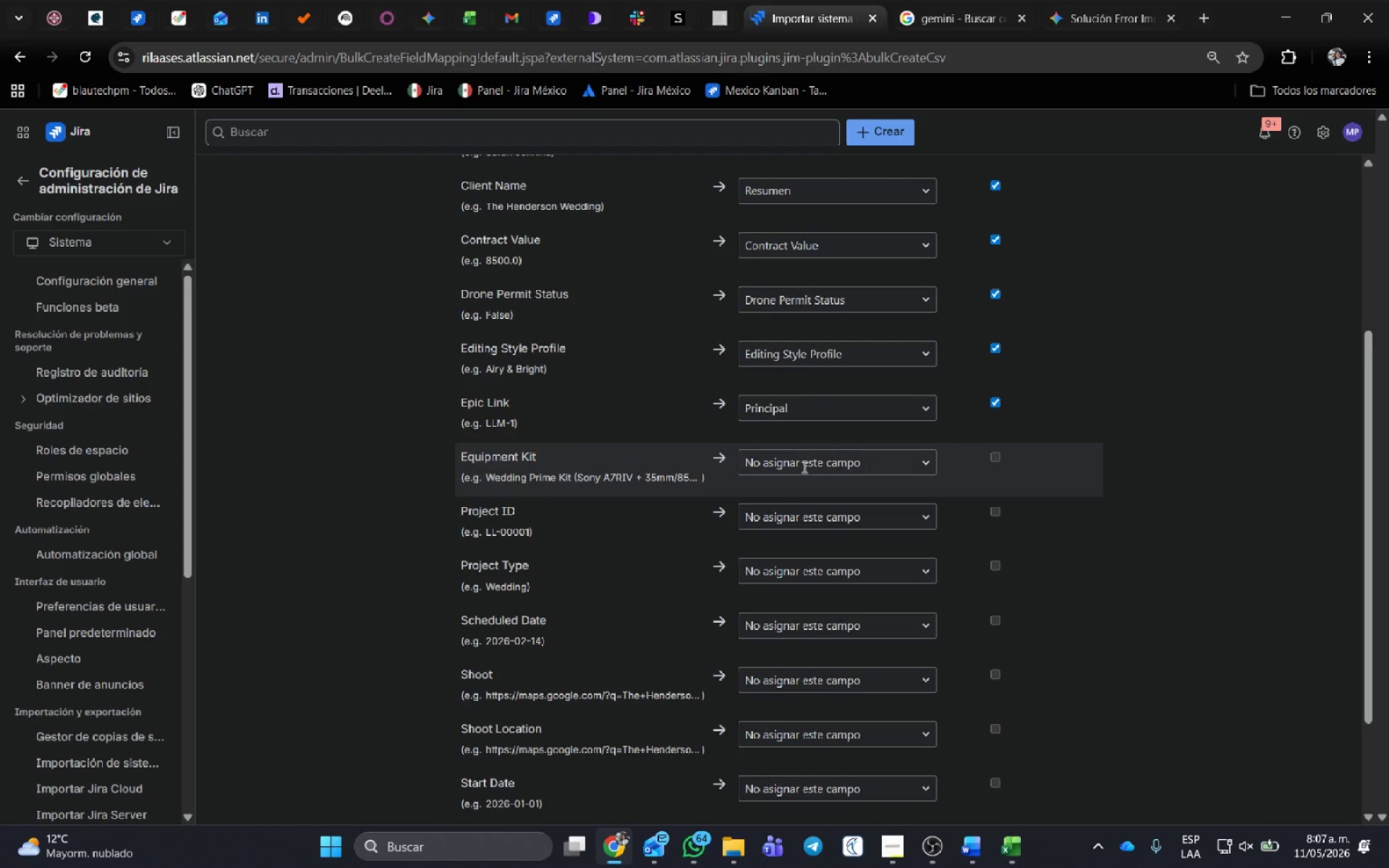 
left_click([803, 467])
 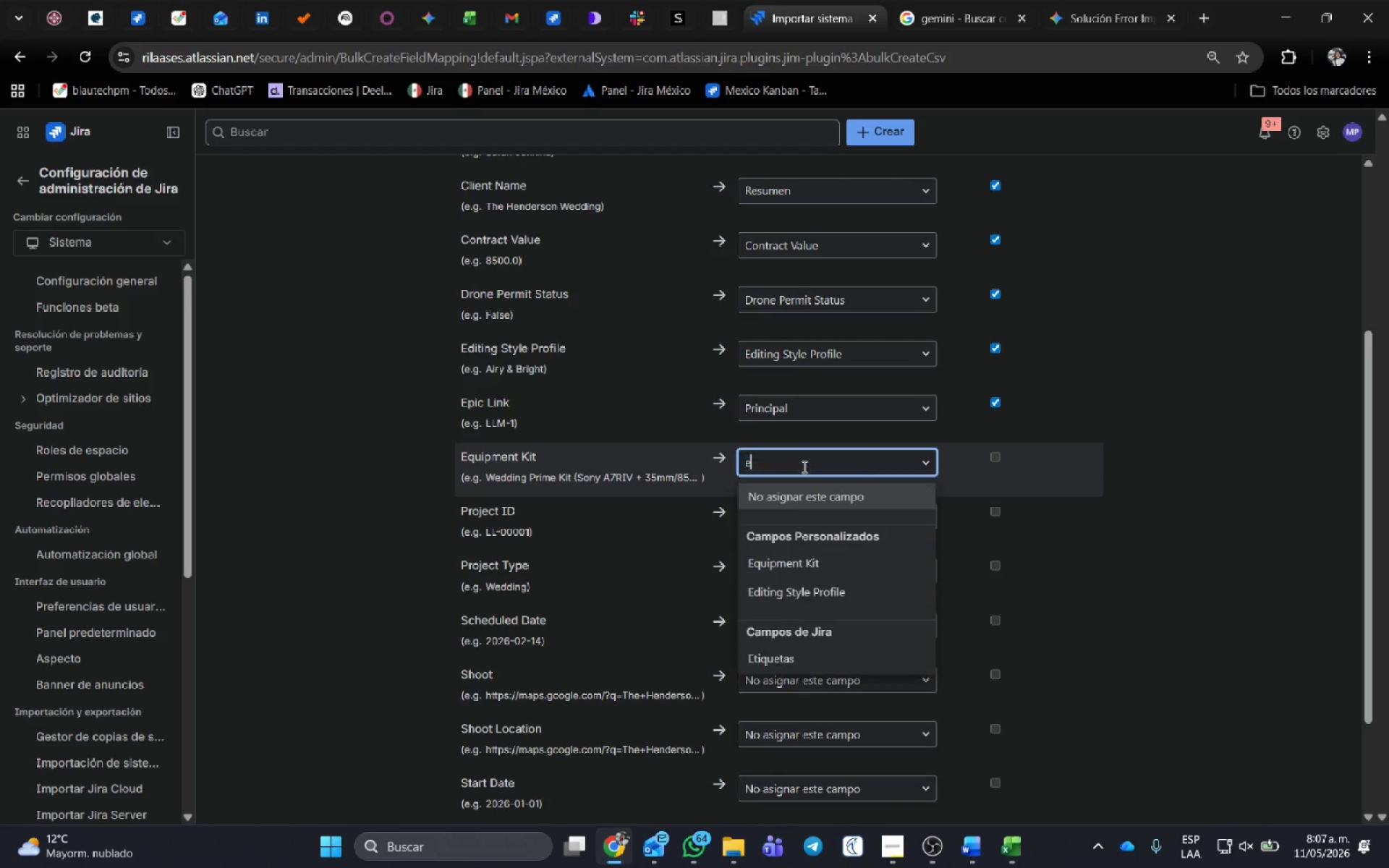 
type(eq)
 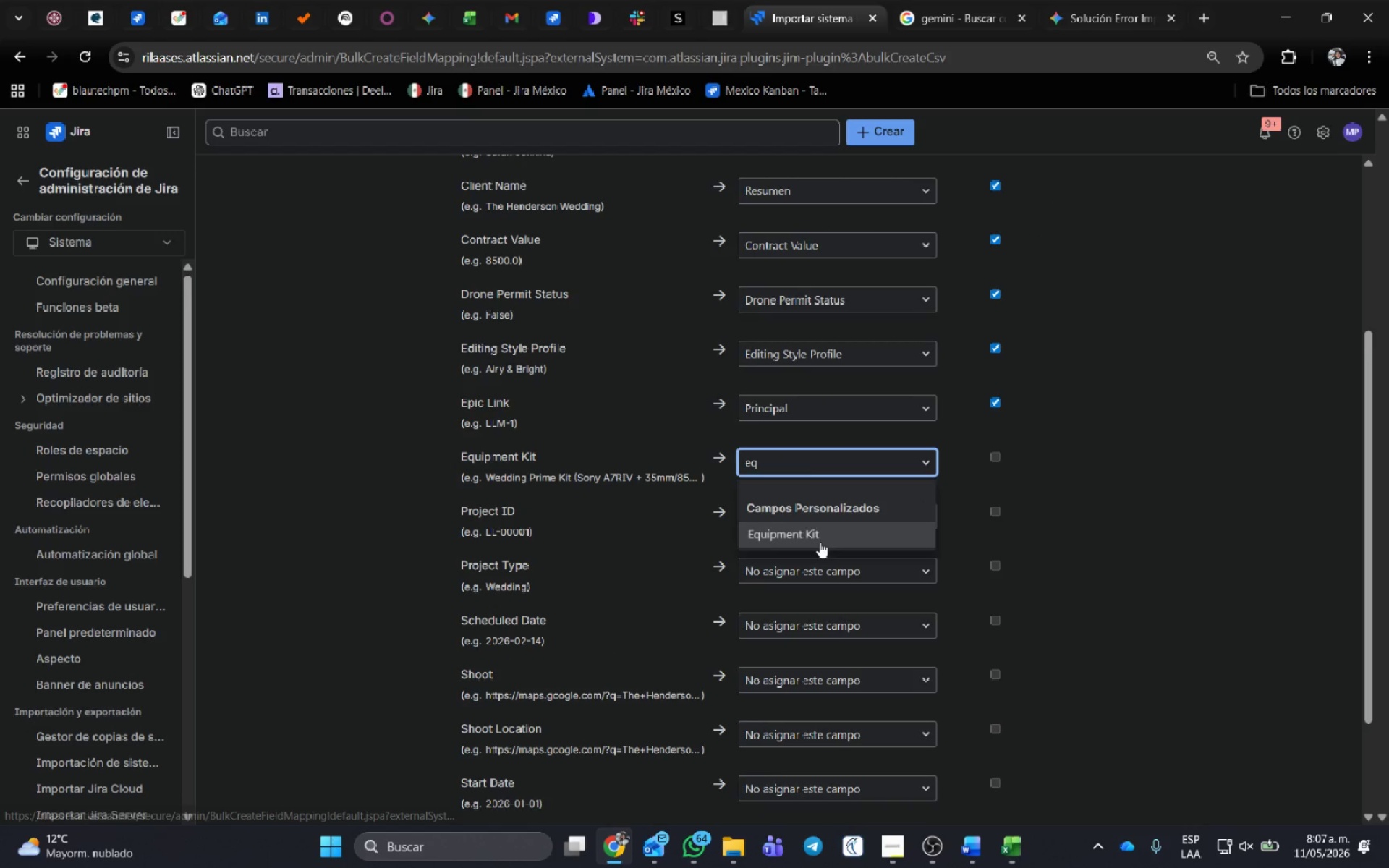 
left_click([820, 542])
 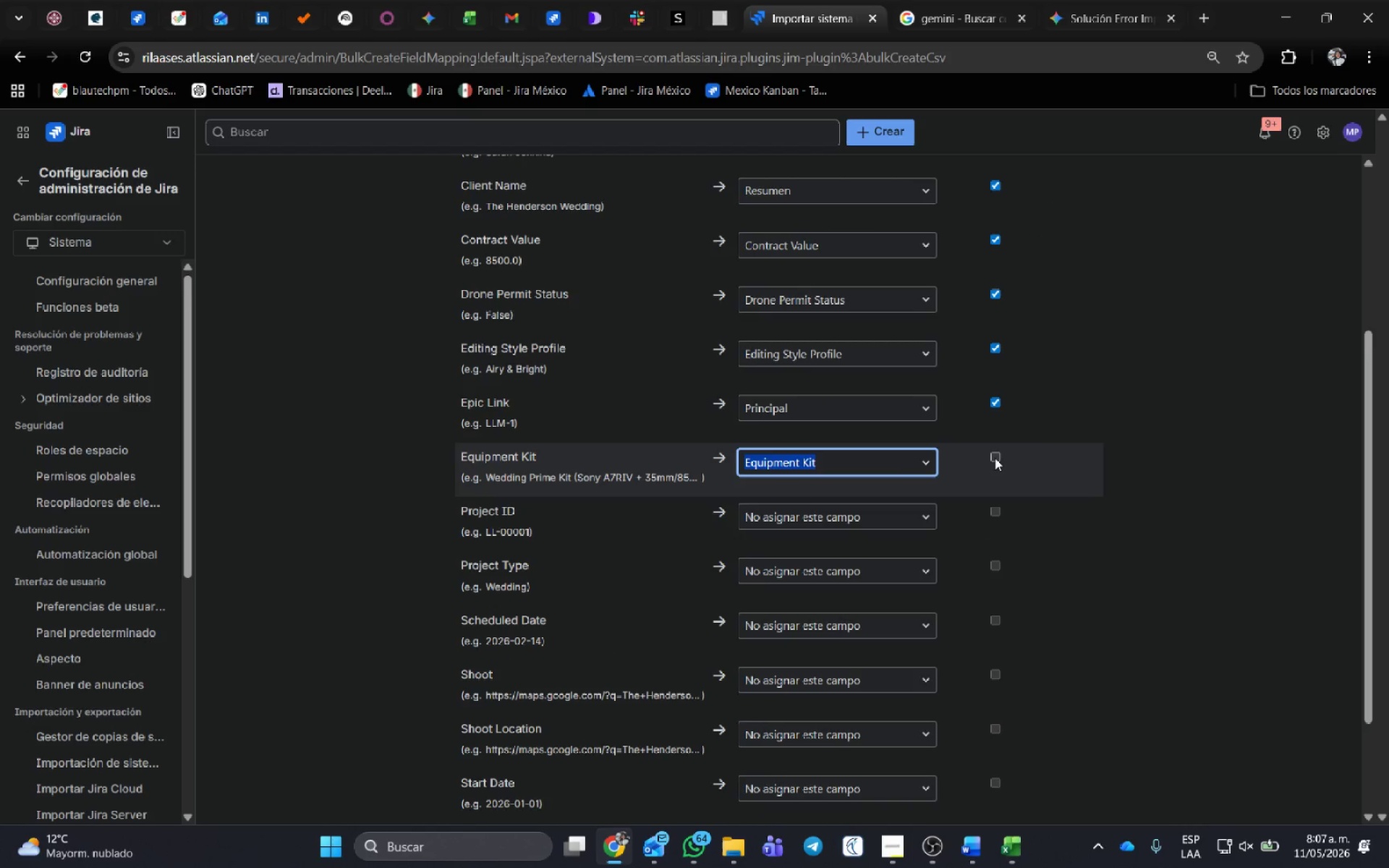 
left_click([995, 458])
 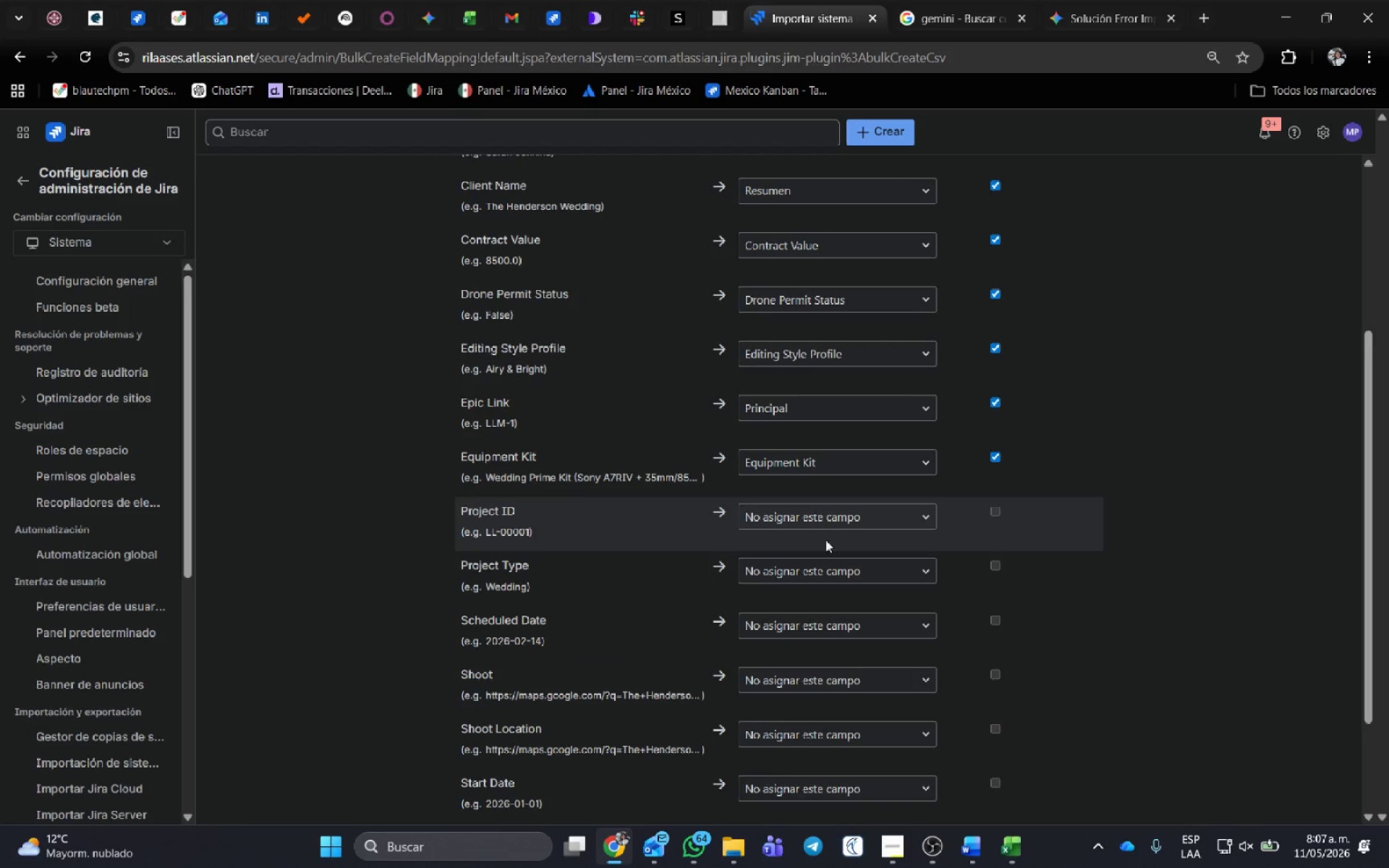 
left_click([830, 572])
 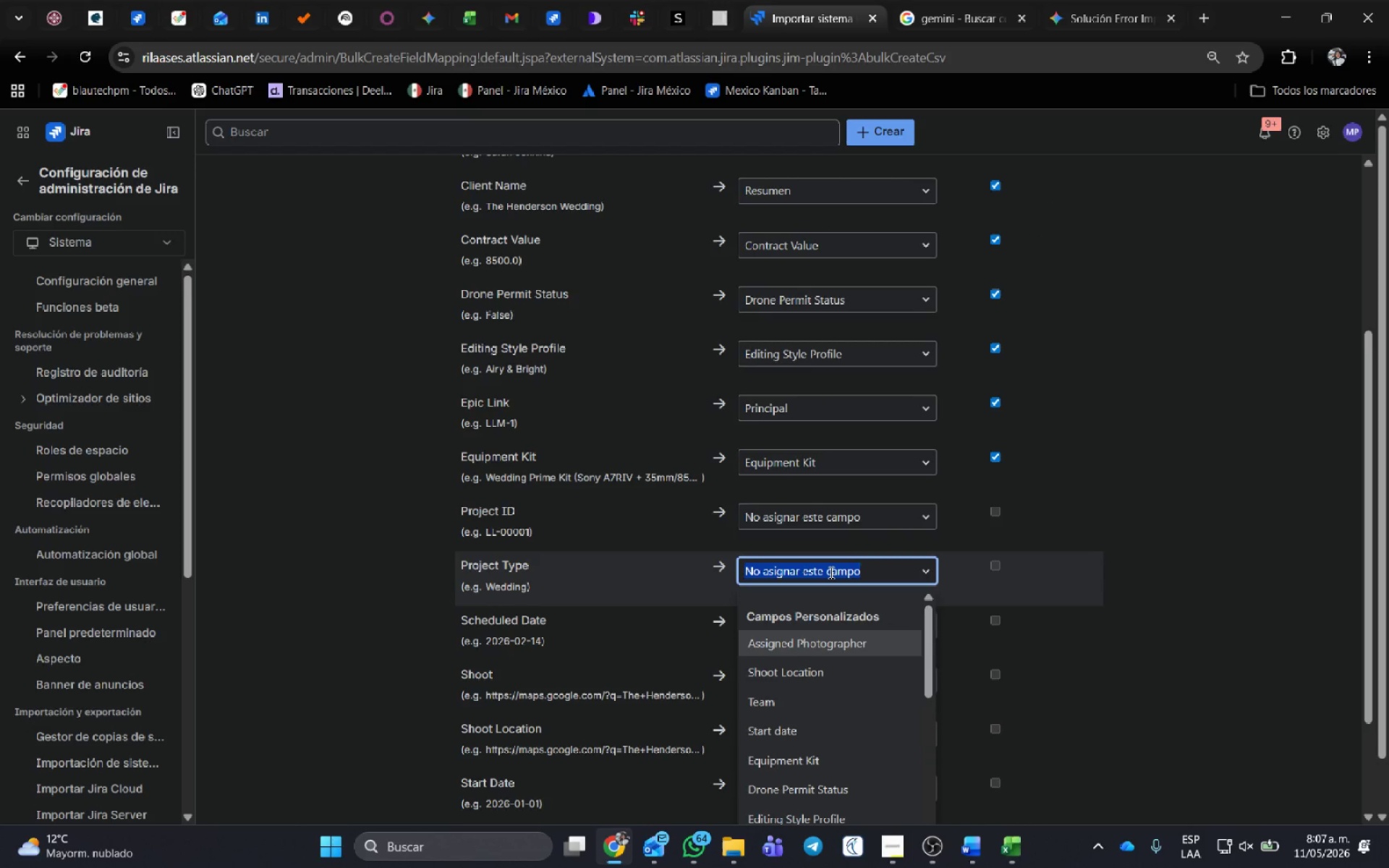 
type(tip)
 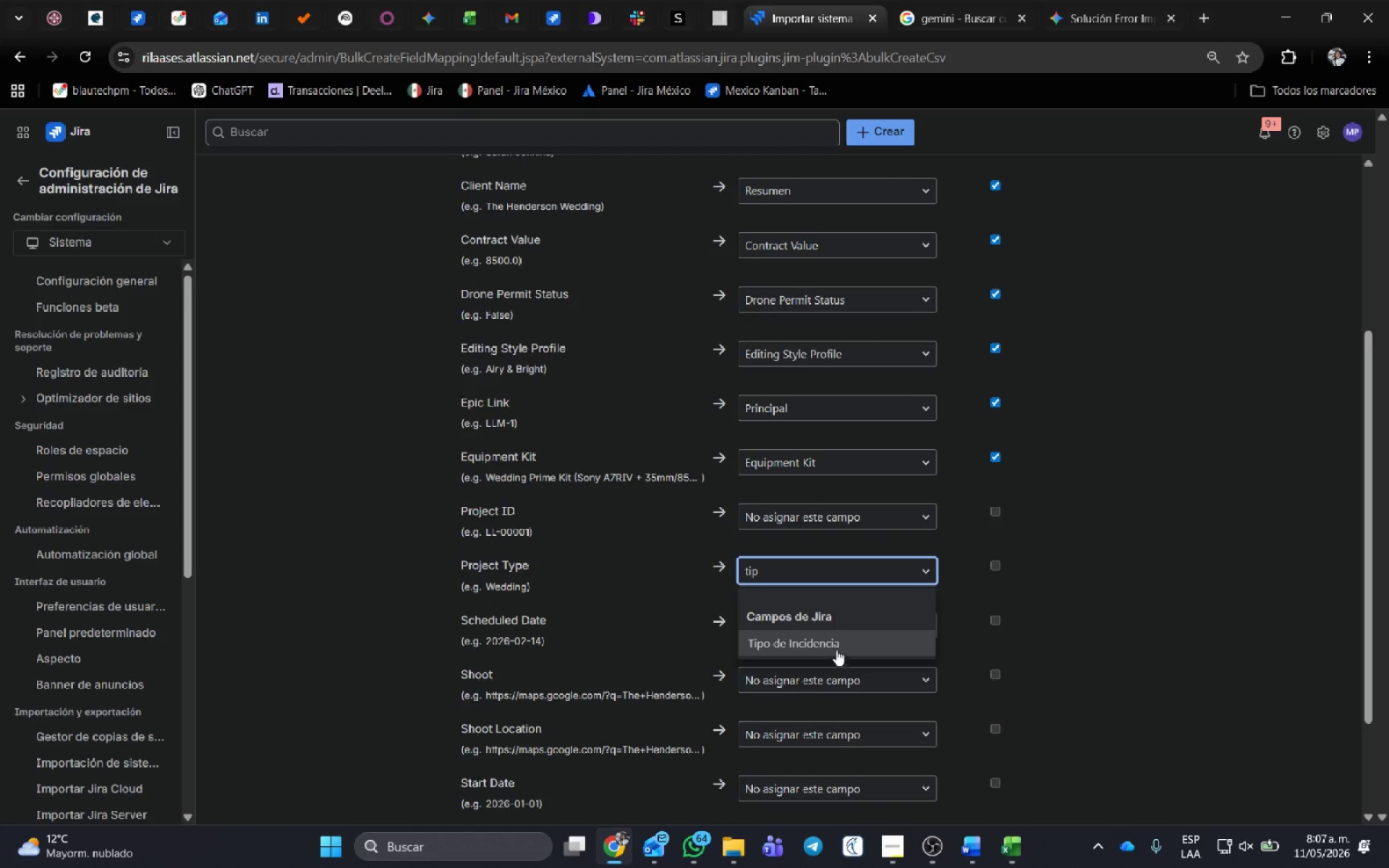 
left_click([836, 648])
 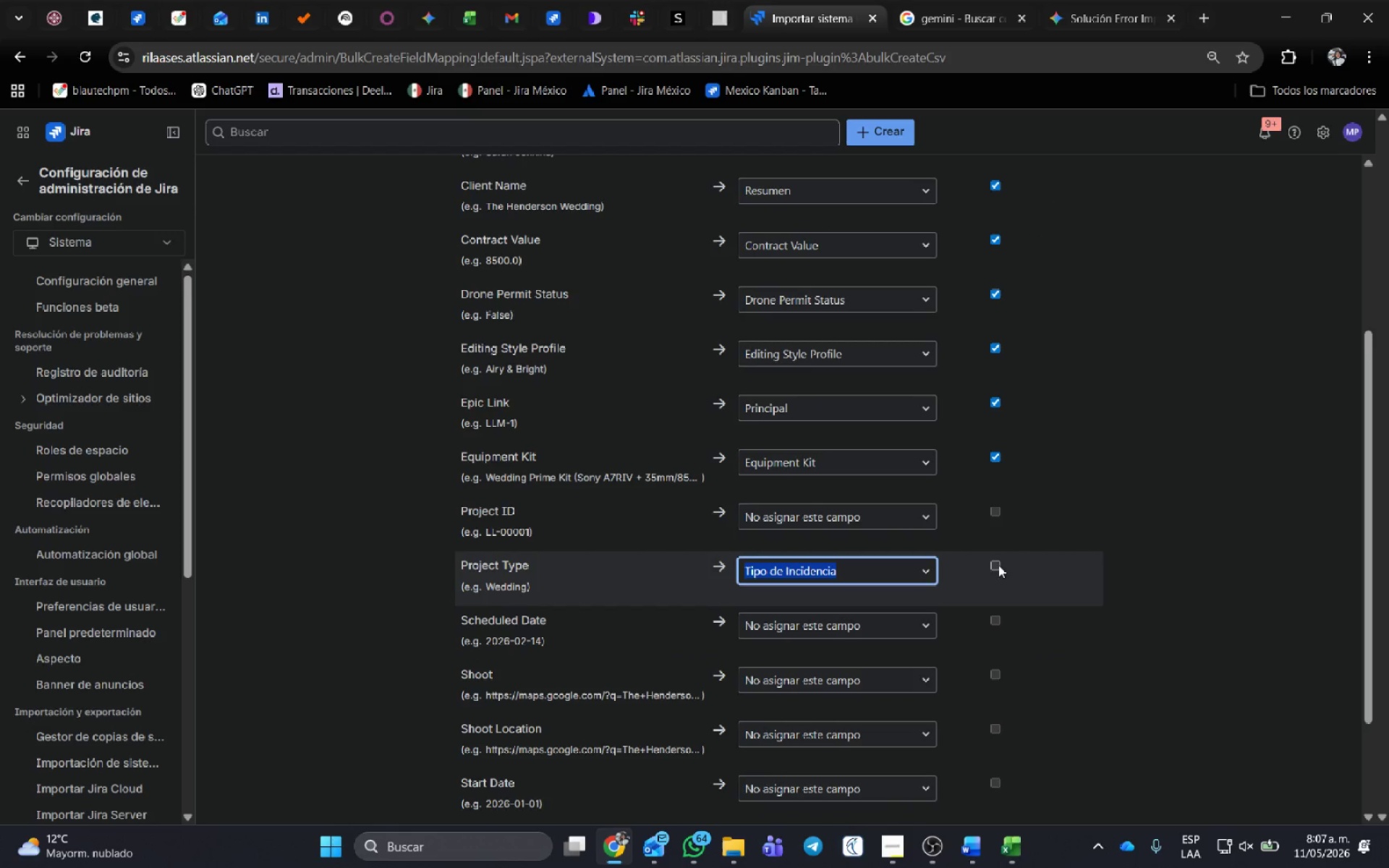 
left_click([998, 565])
 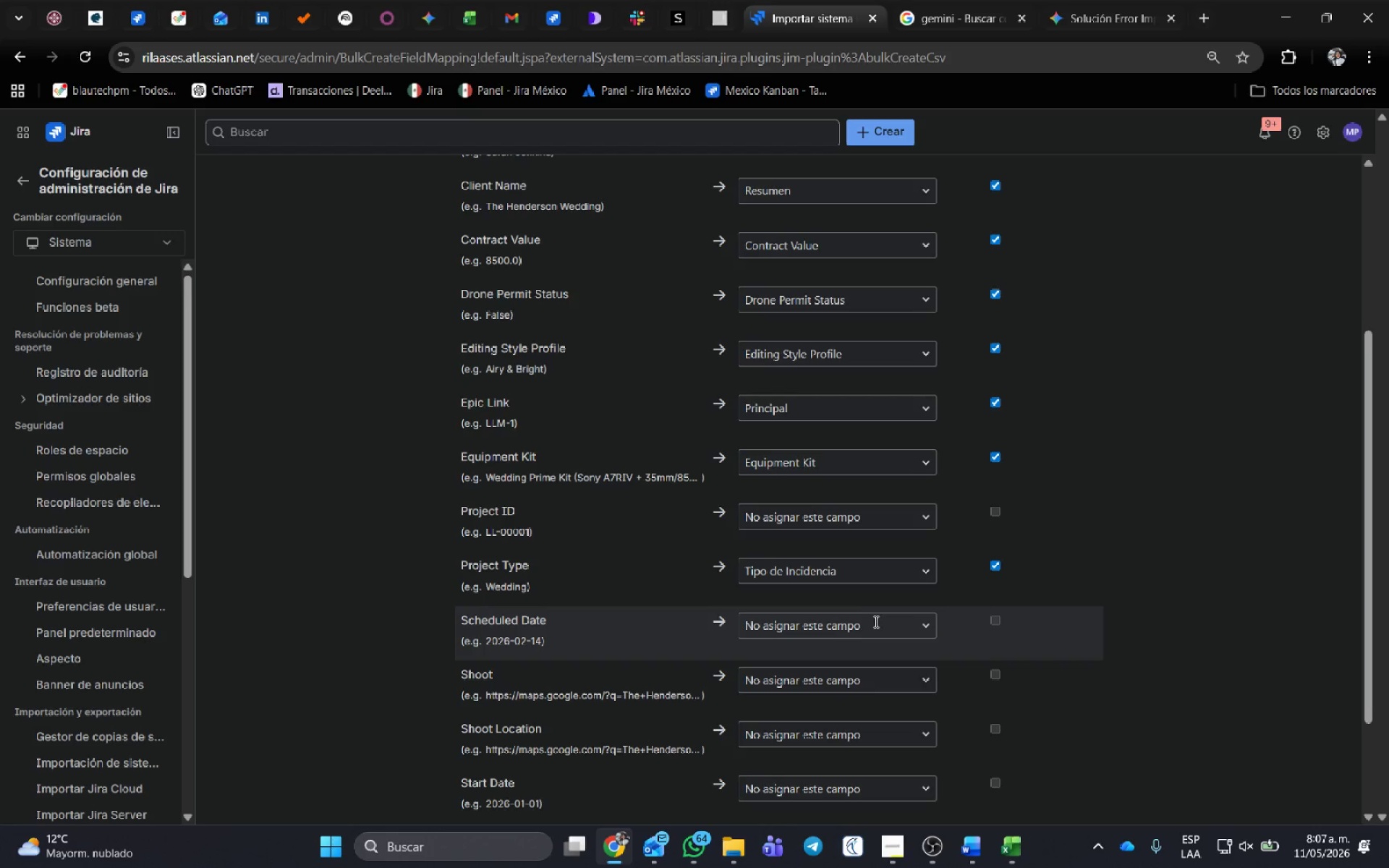 
scroll: coordinate [875, 621], scroll_direction: down, amount: 2.0
 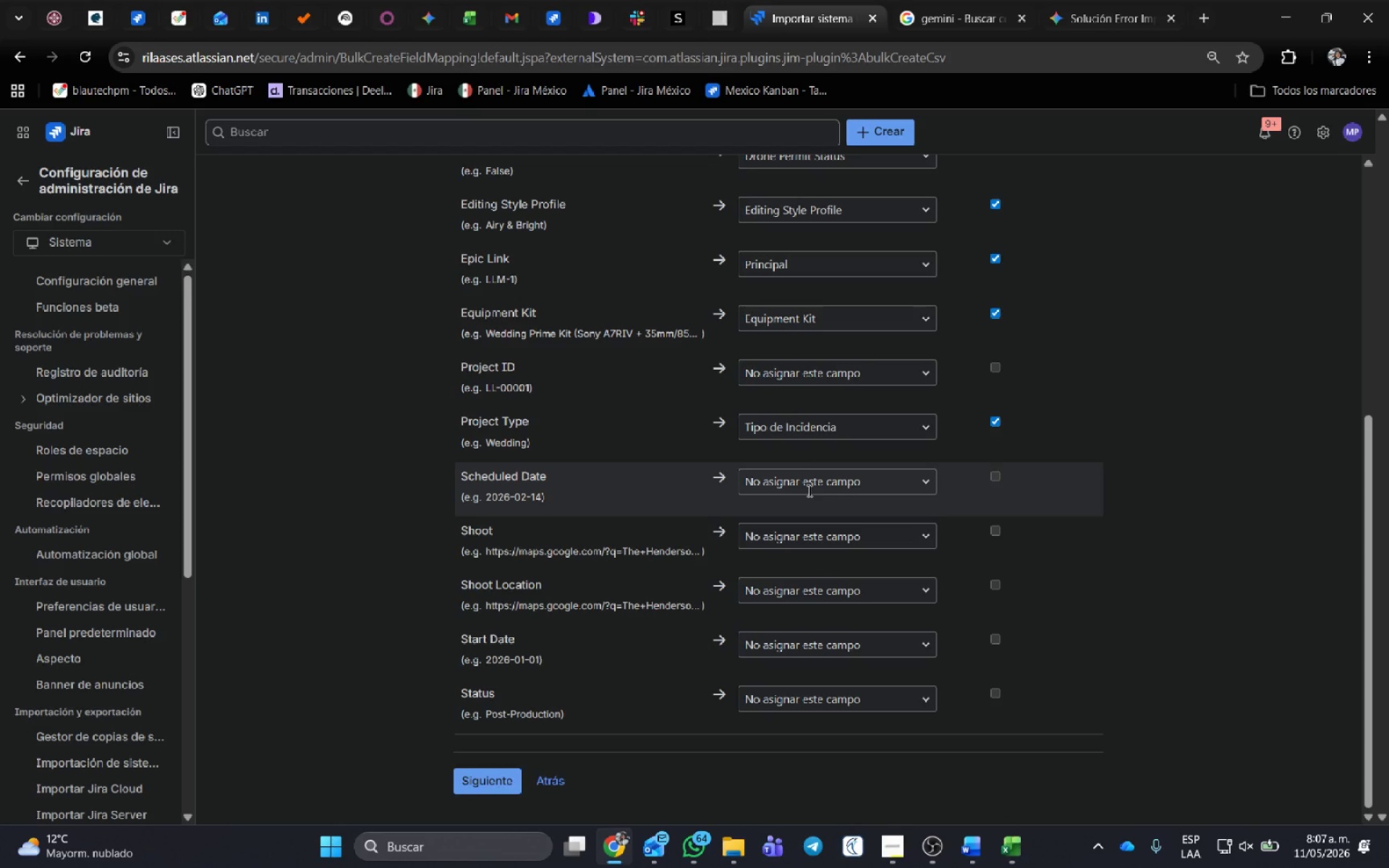 
left_click([814, 481])
 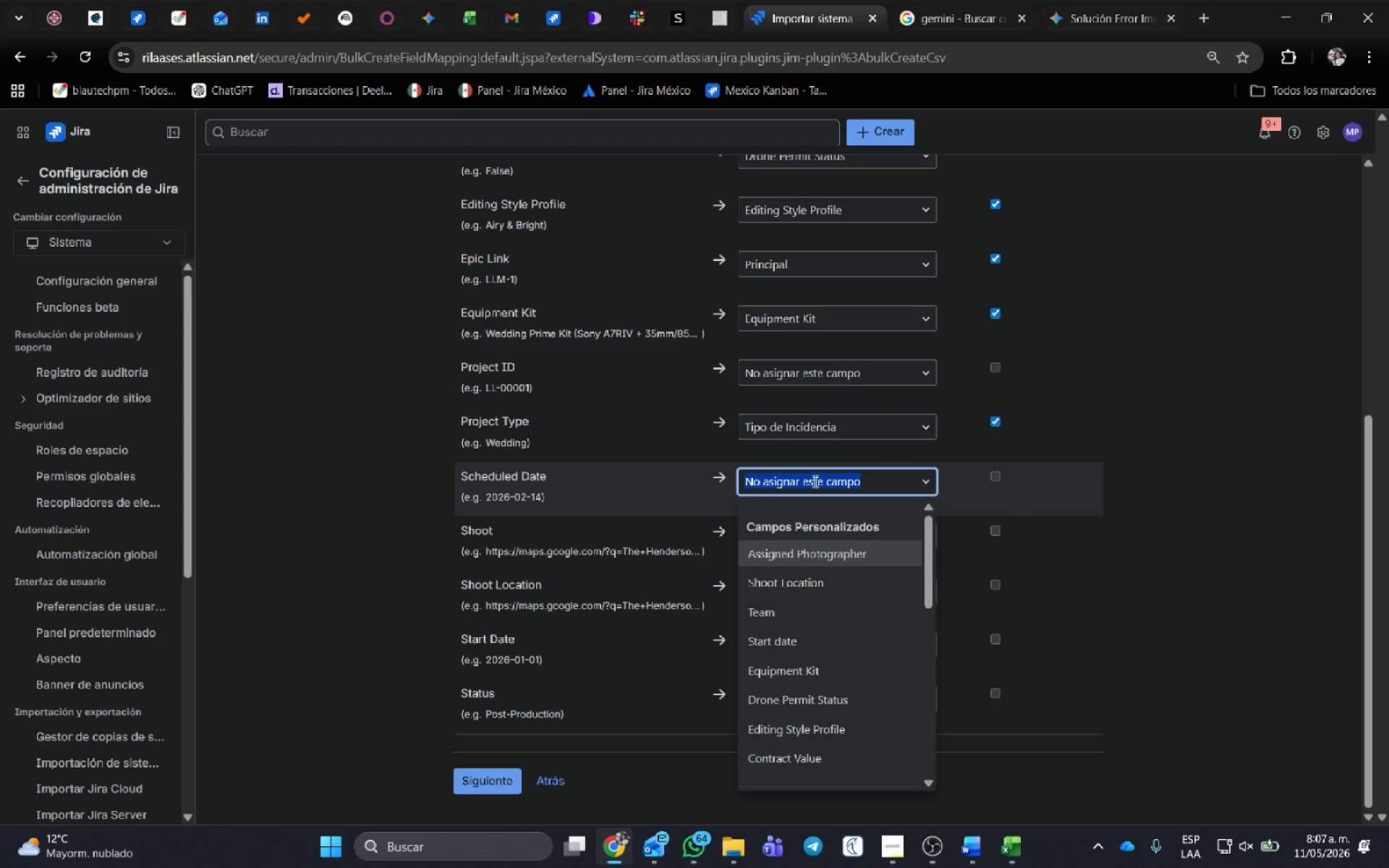 
type(fec)
 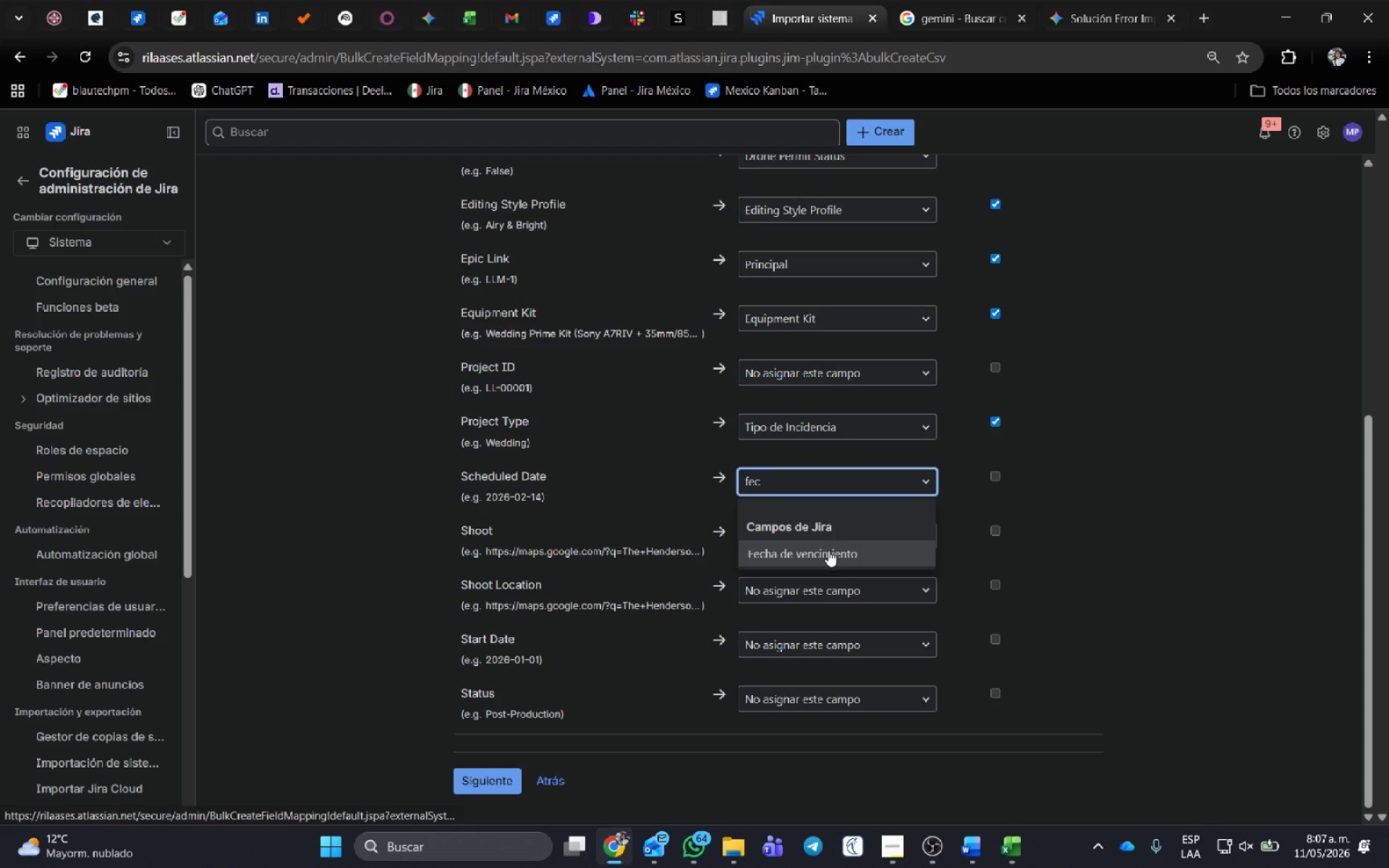 
left_click([828, 550])
 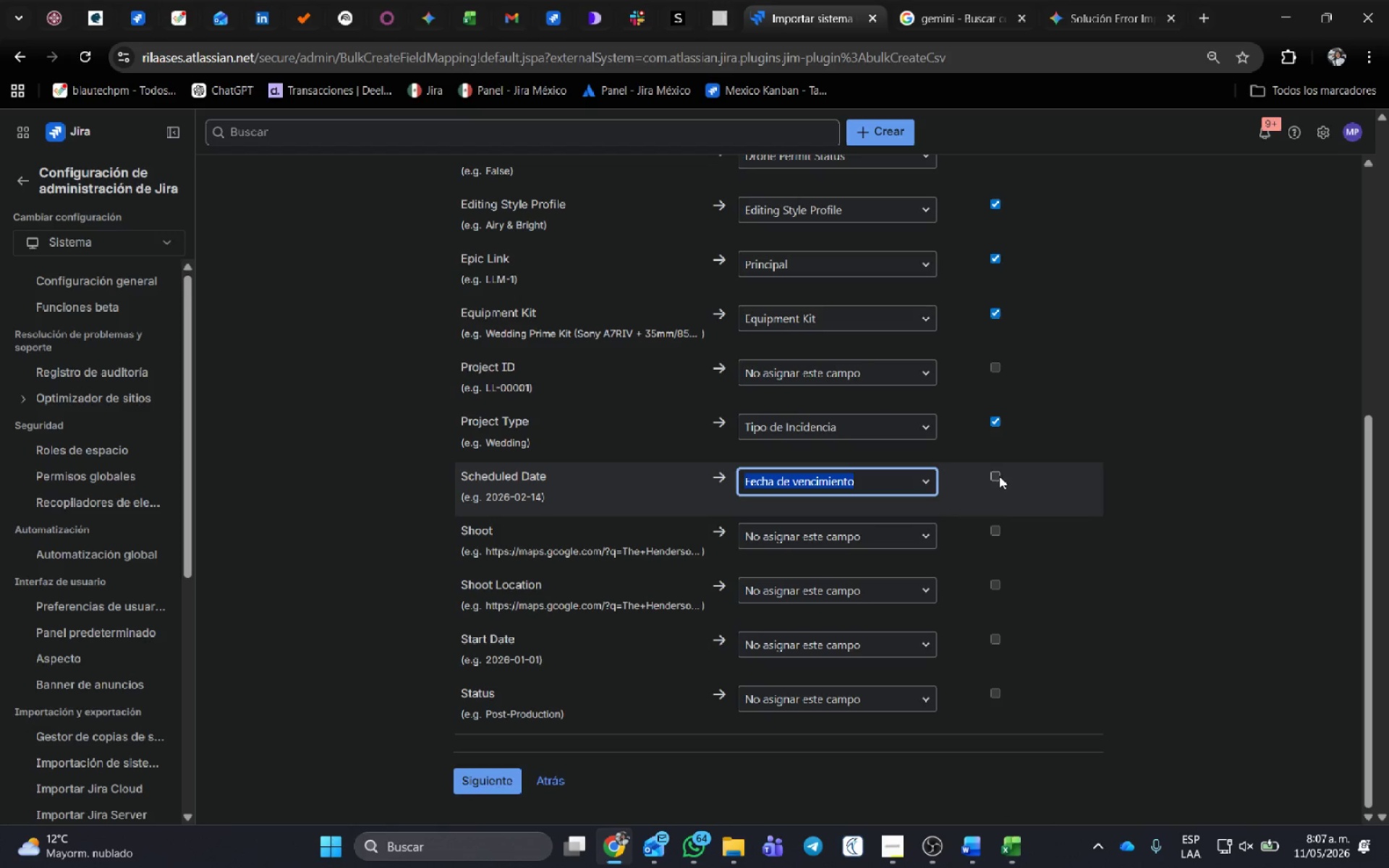 
left_click([999, 476])
 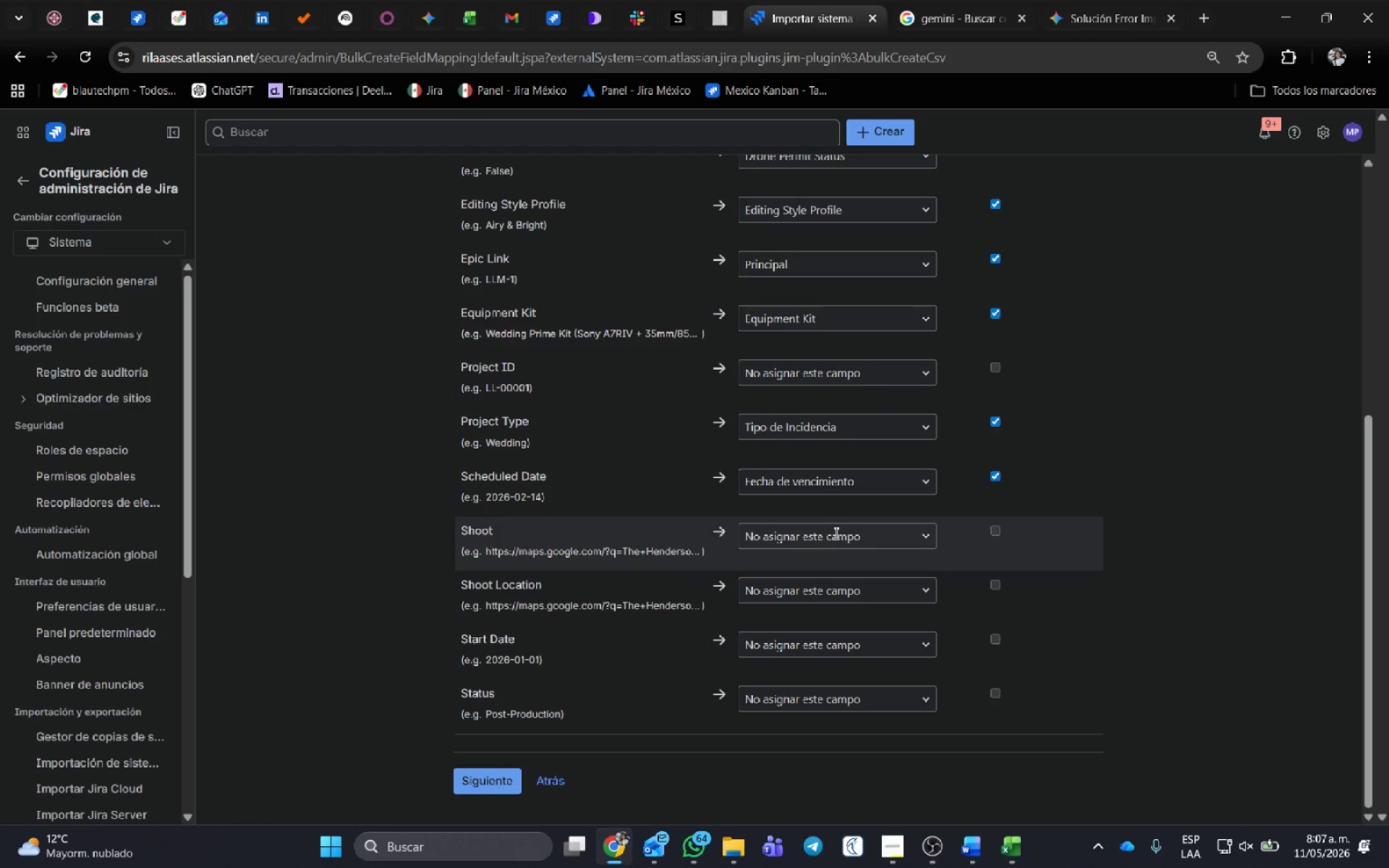 
left_click([834, 533])
 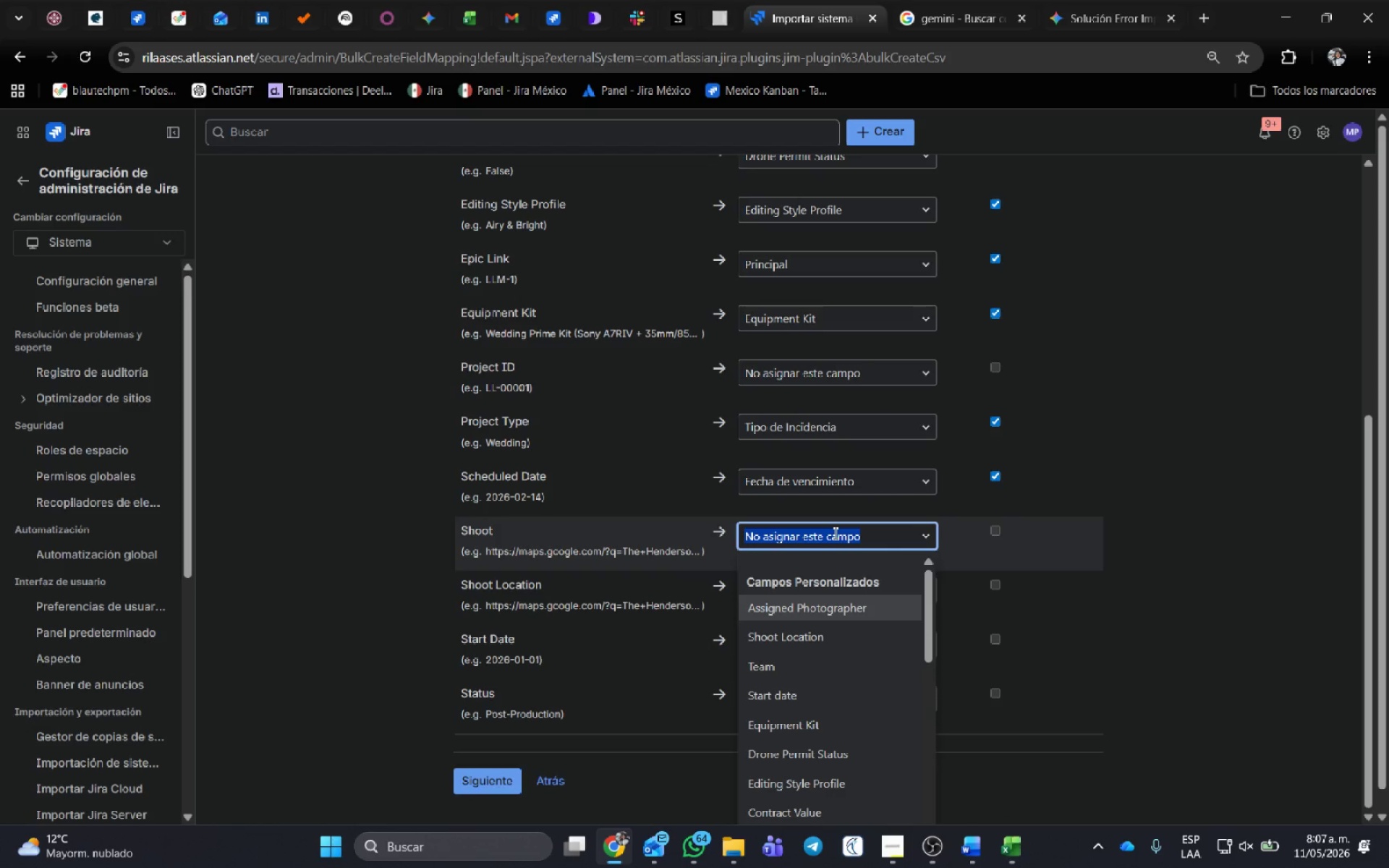 
type(sho)
 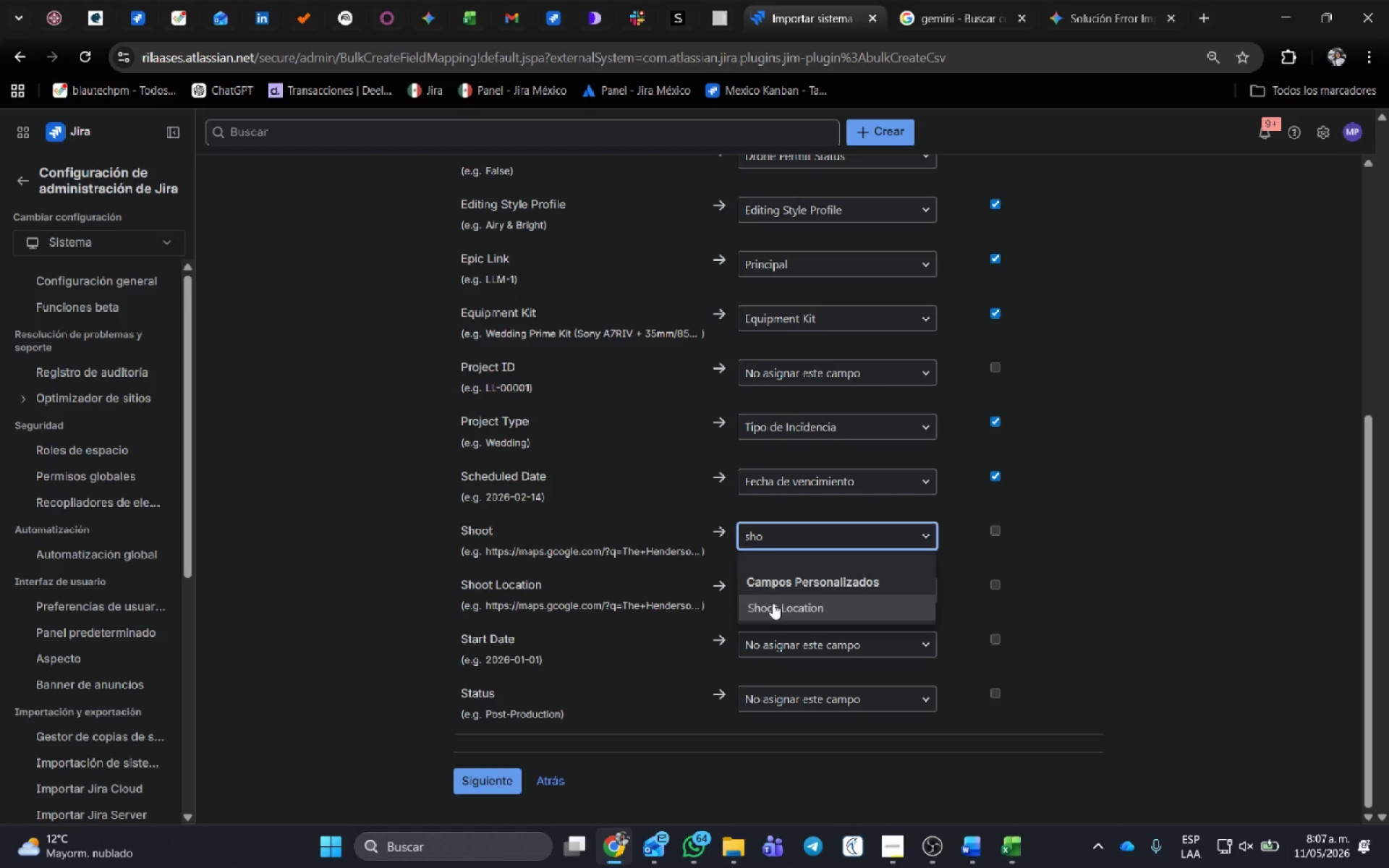 
left_click([773, 603])
 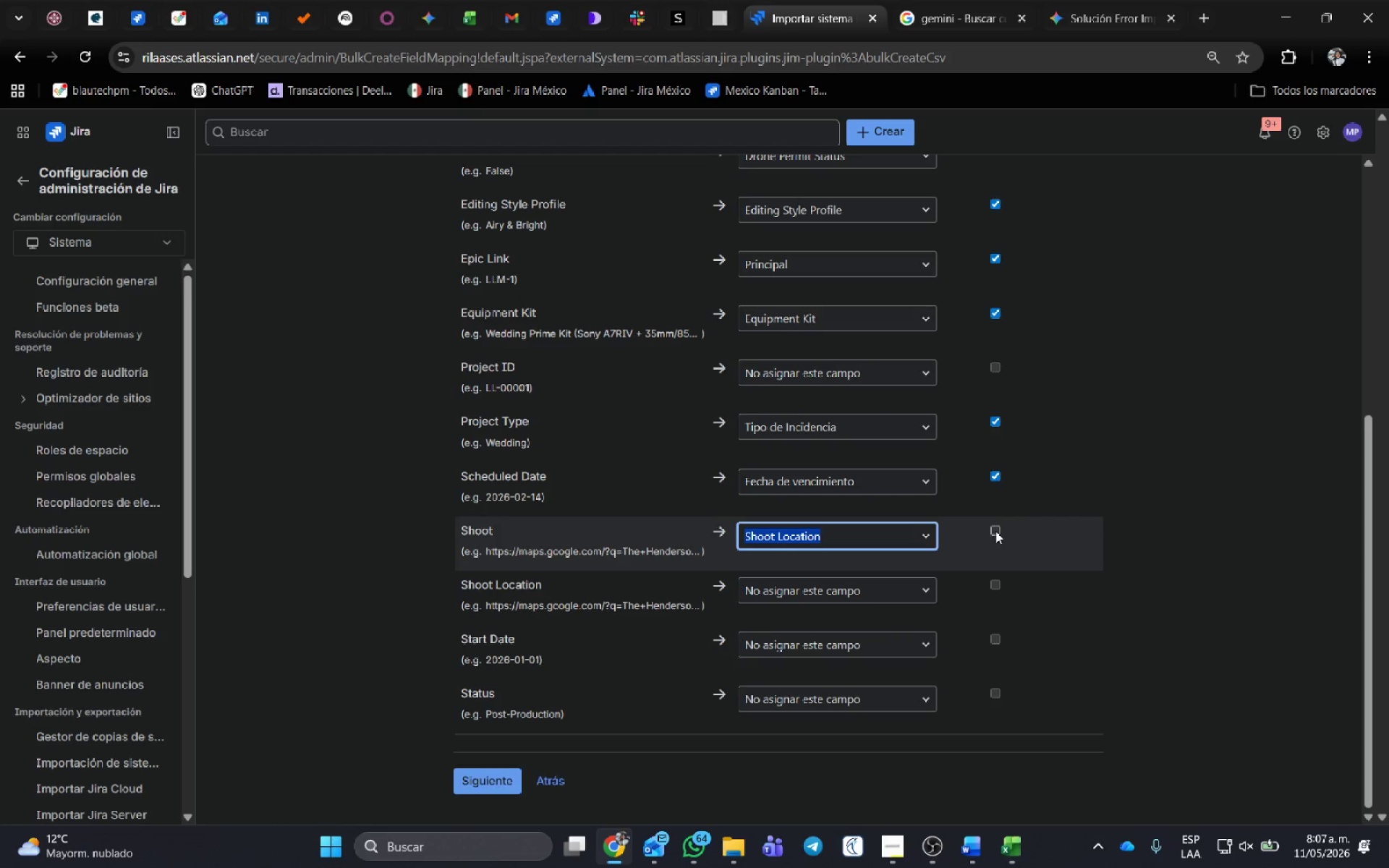 
left_click([995, 531])
 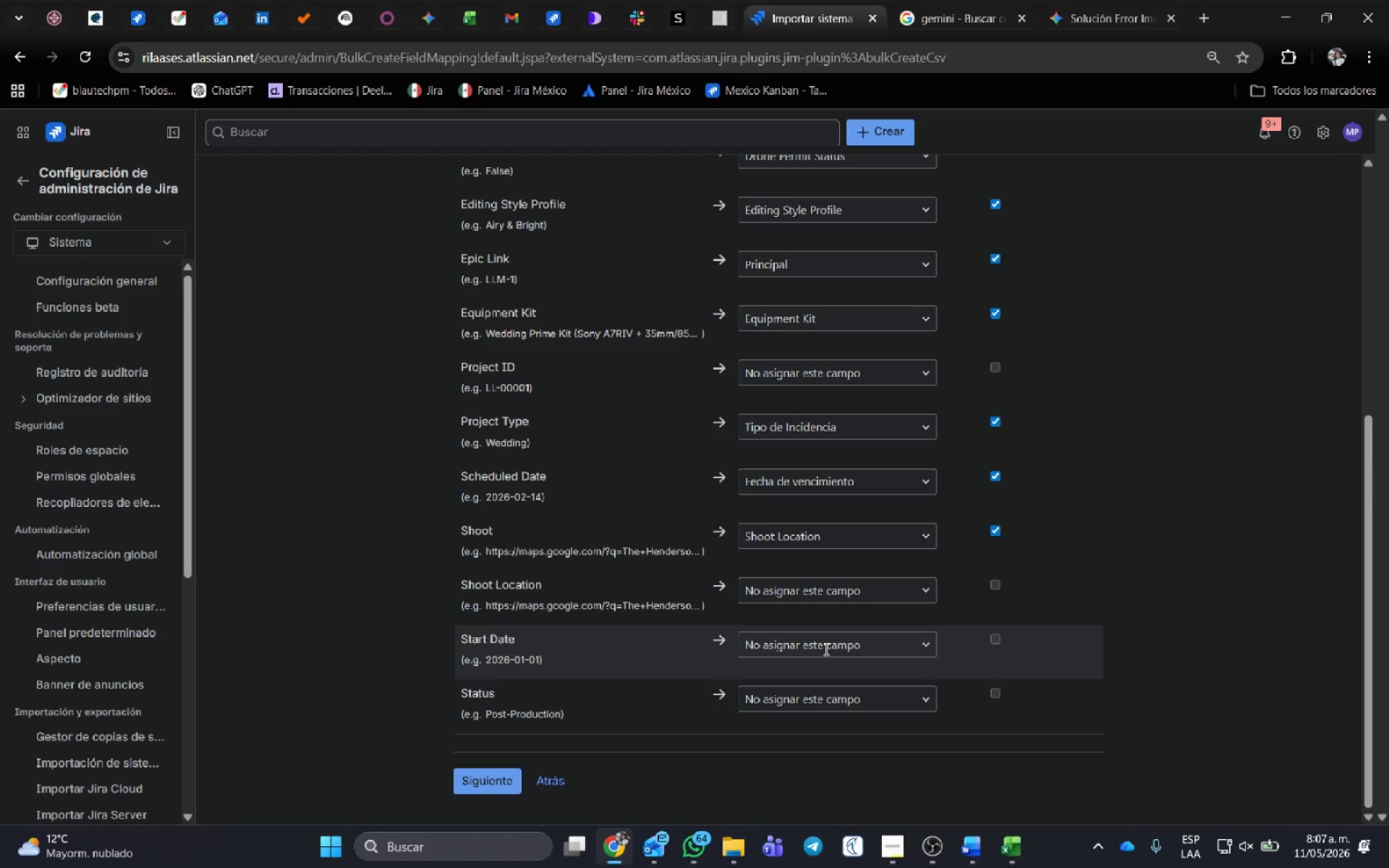 
left_click([825, 649])
 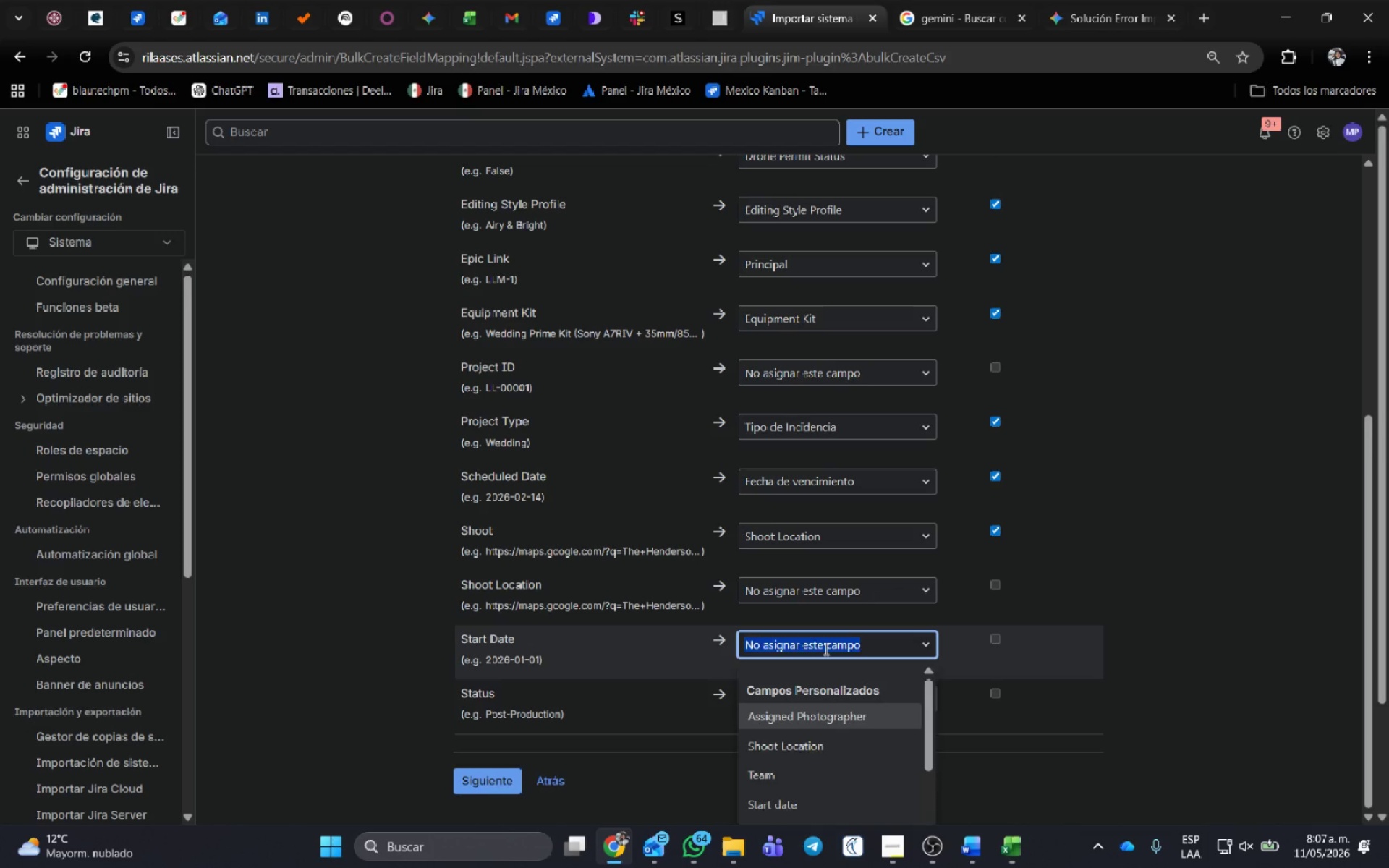 
type(star)
 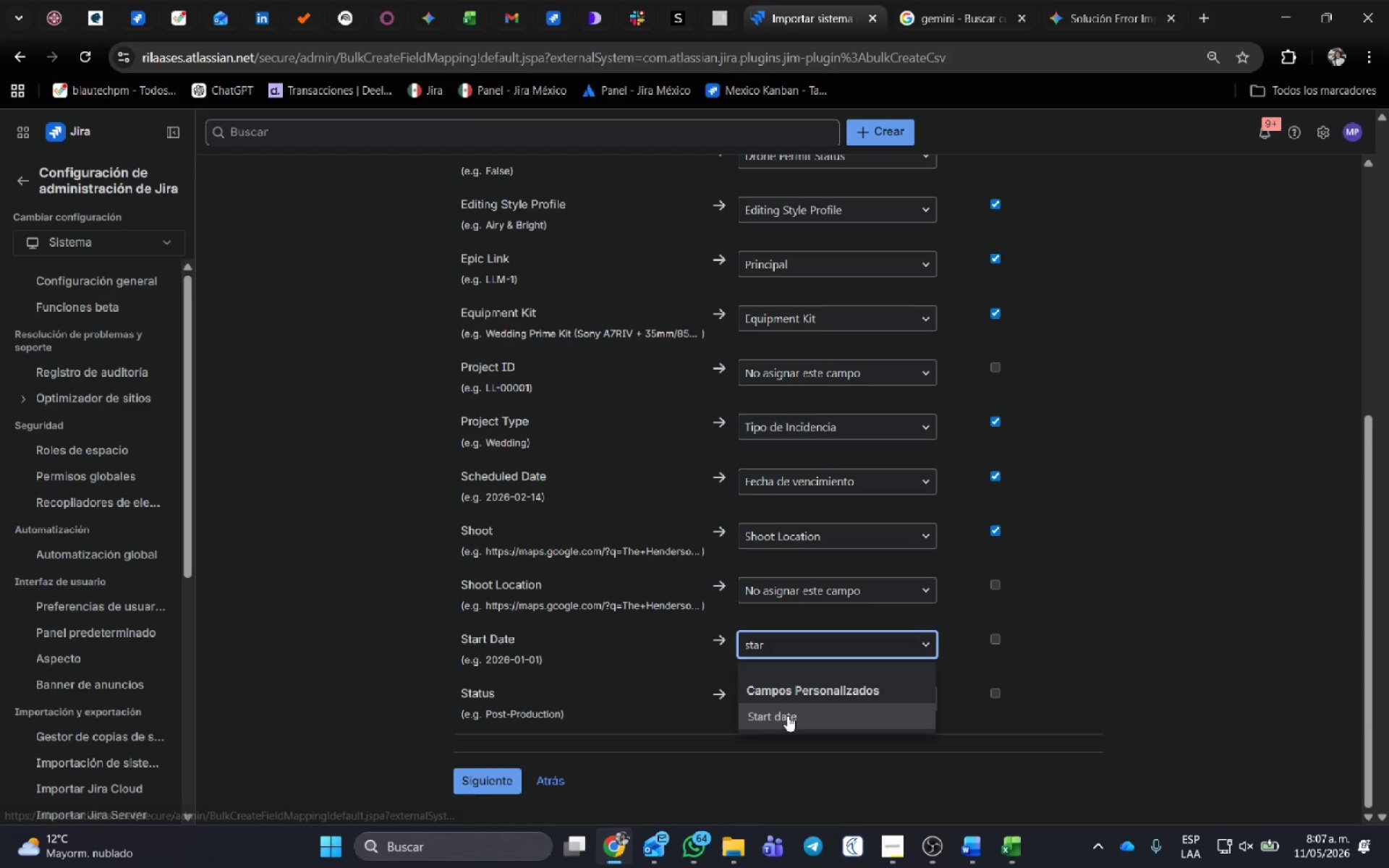 
left_click([787, 715])
 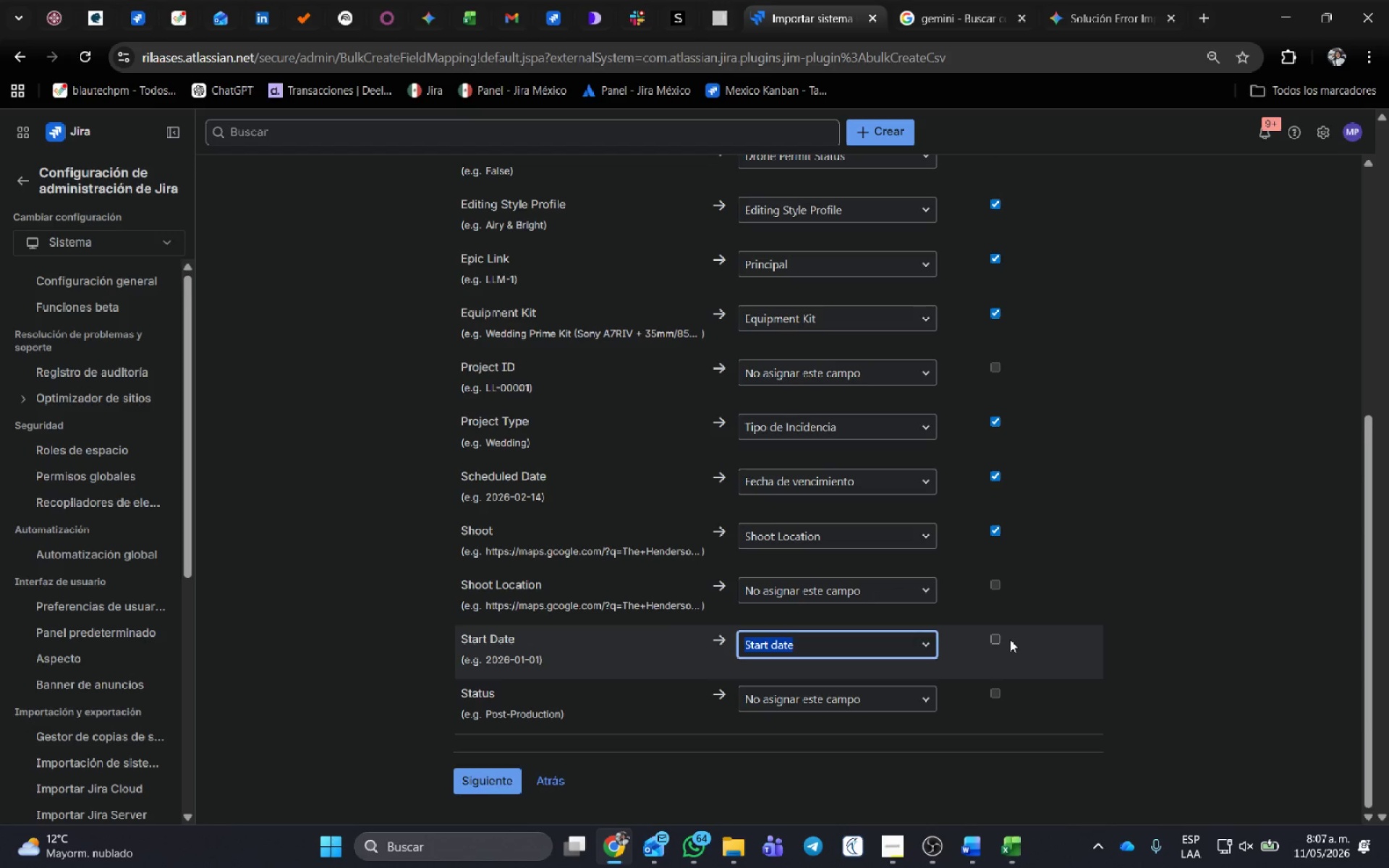 
left_click([1001, 638])
 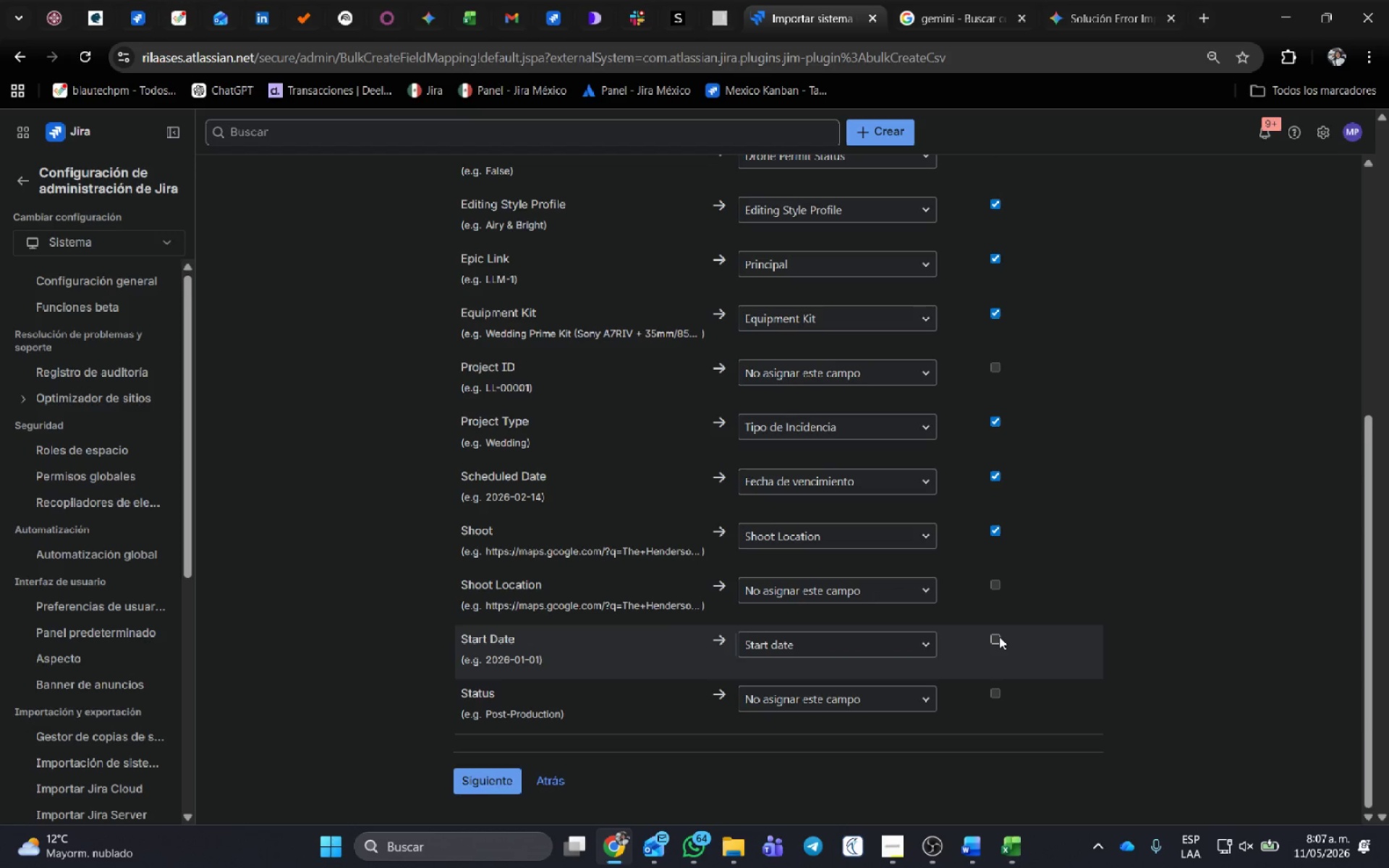 
left_click([997, 637])
 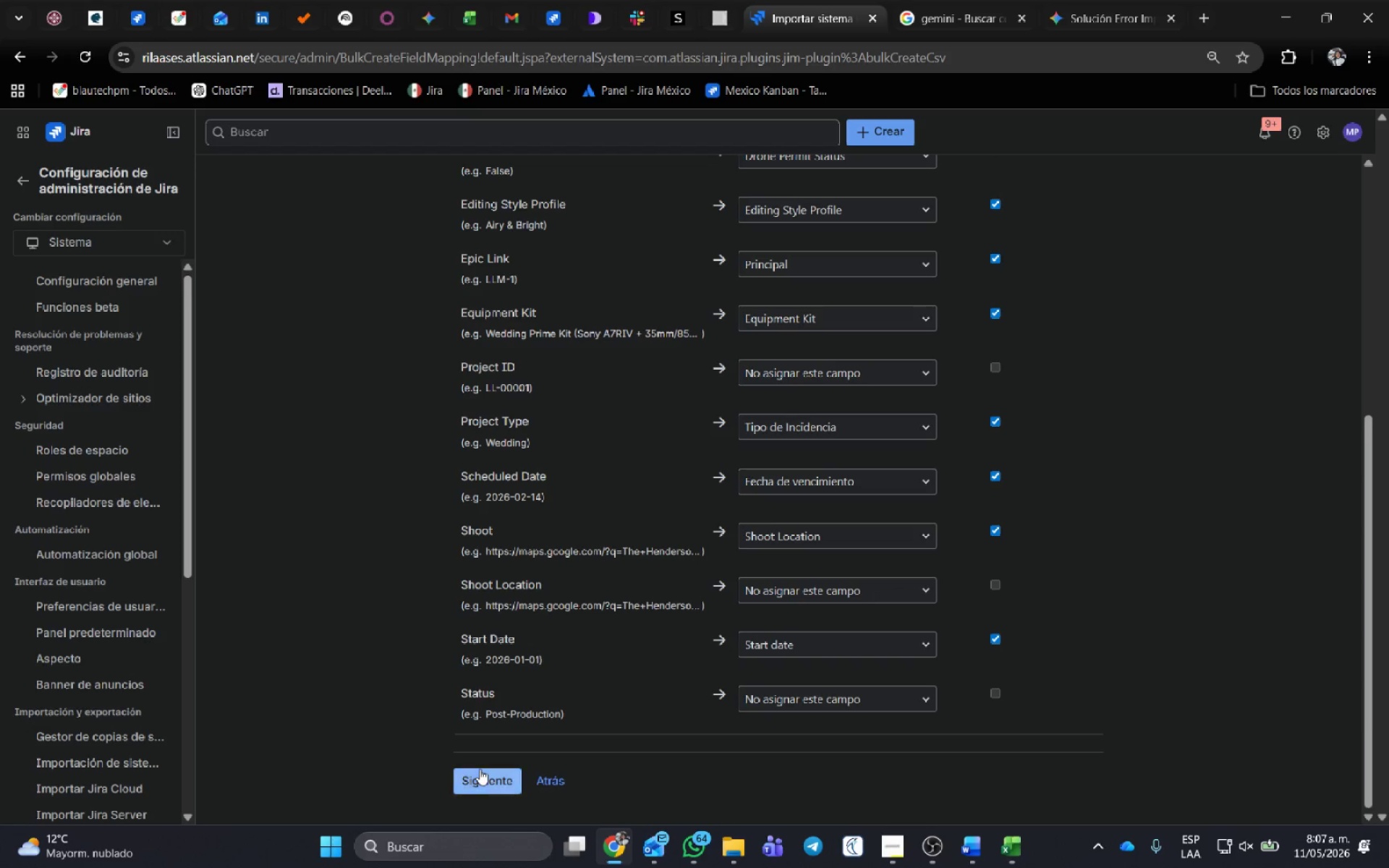 
left_click([480, 771])
 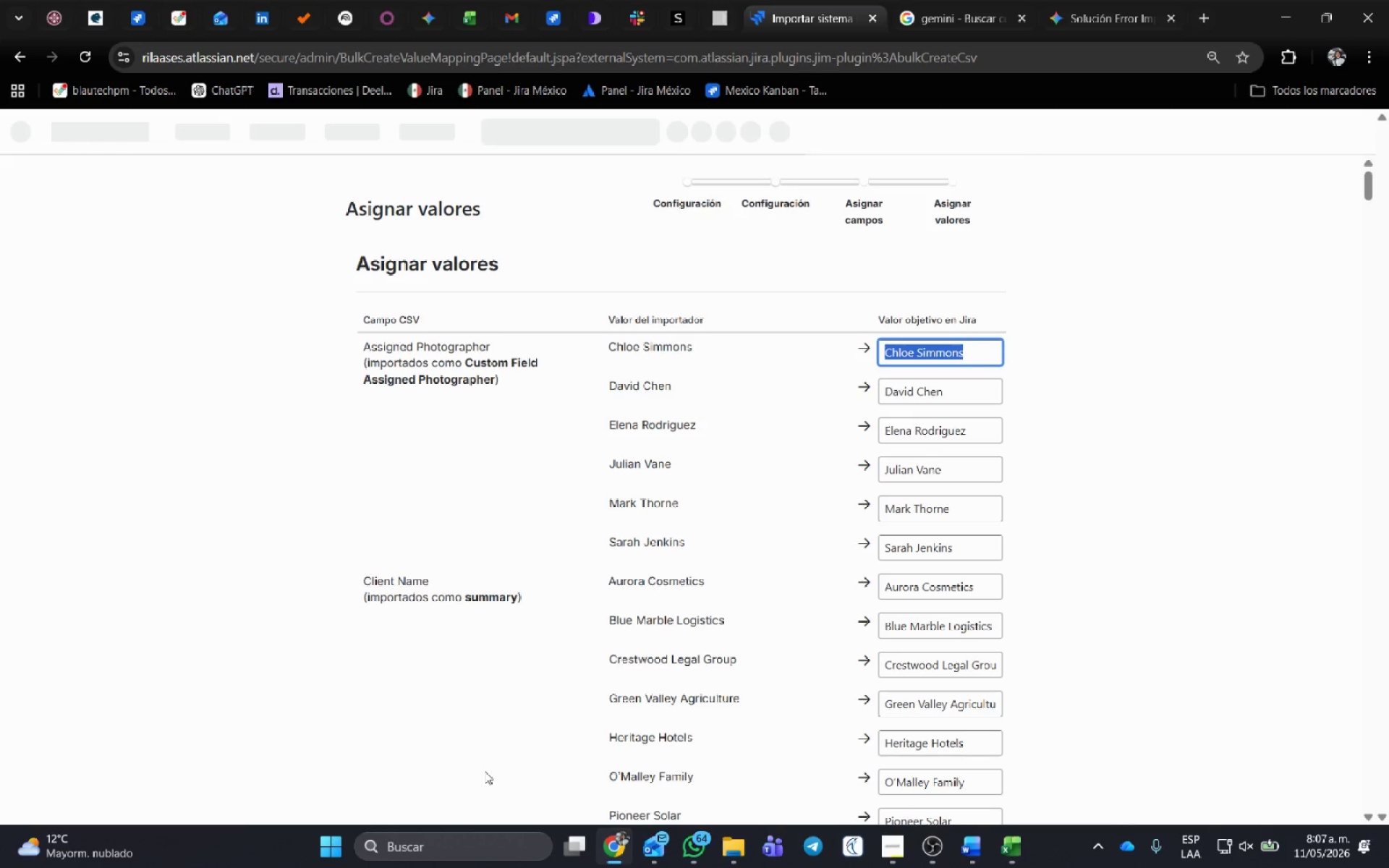 
wait(6.55)
 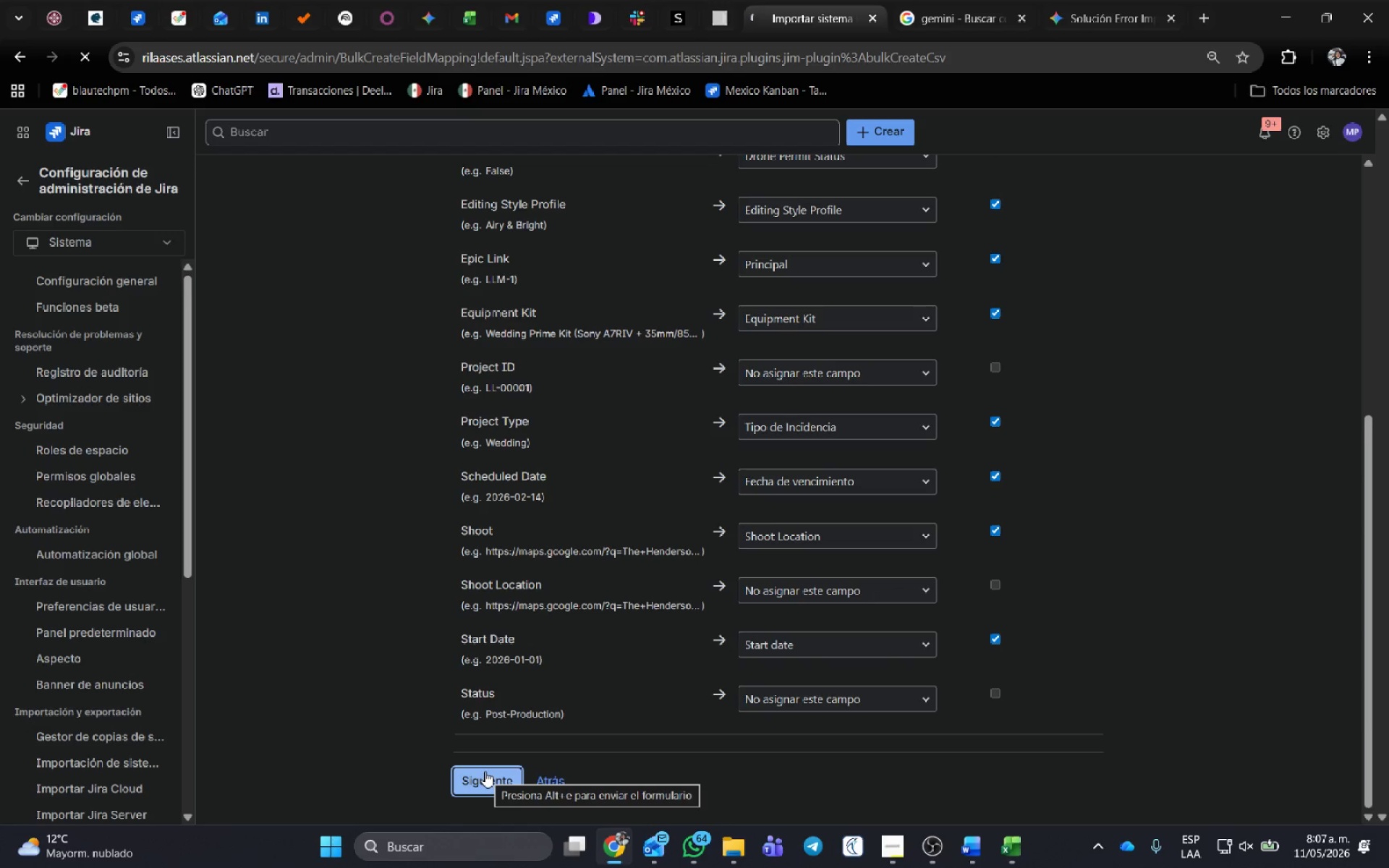 
left_click_drag(start_coordinate=[1370, 182], to_coordinate=[1388, 867])
 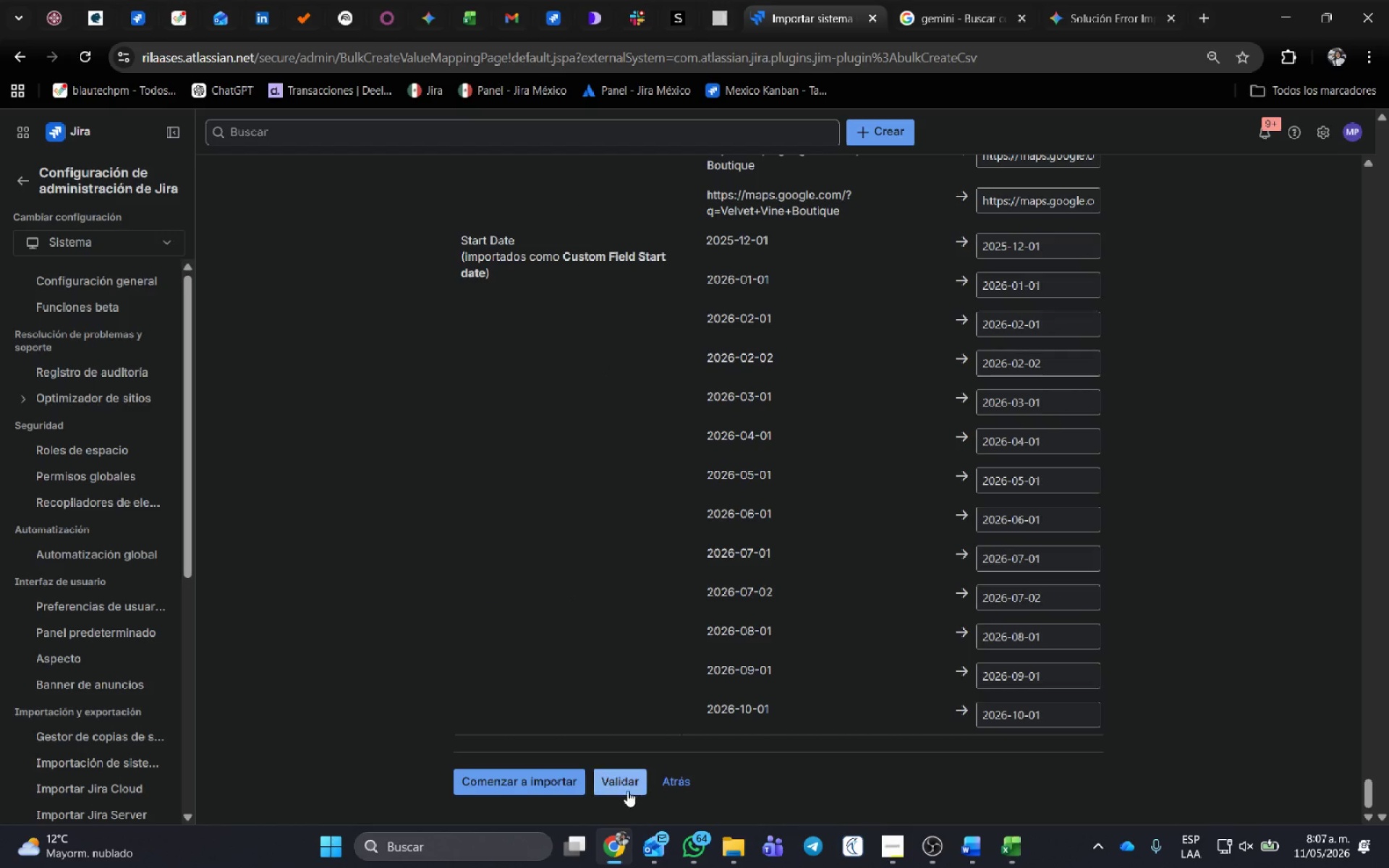 
left_click([623, 780])
 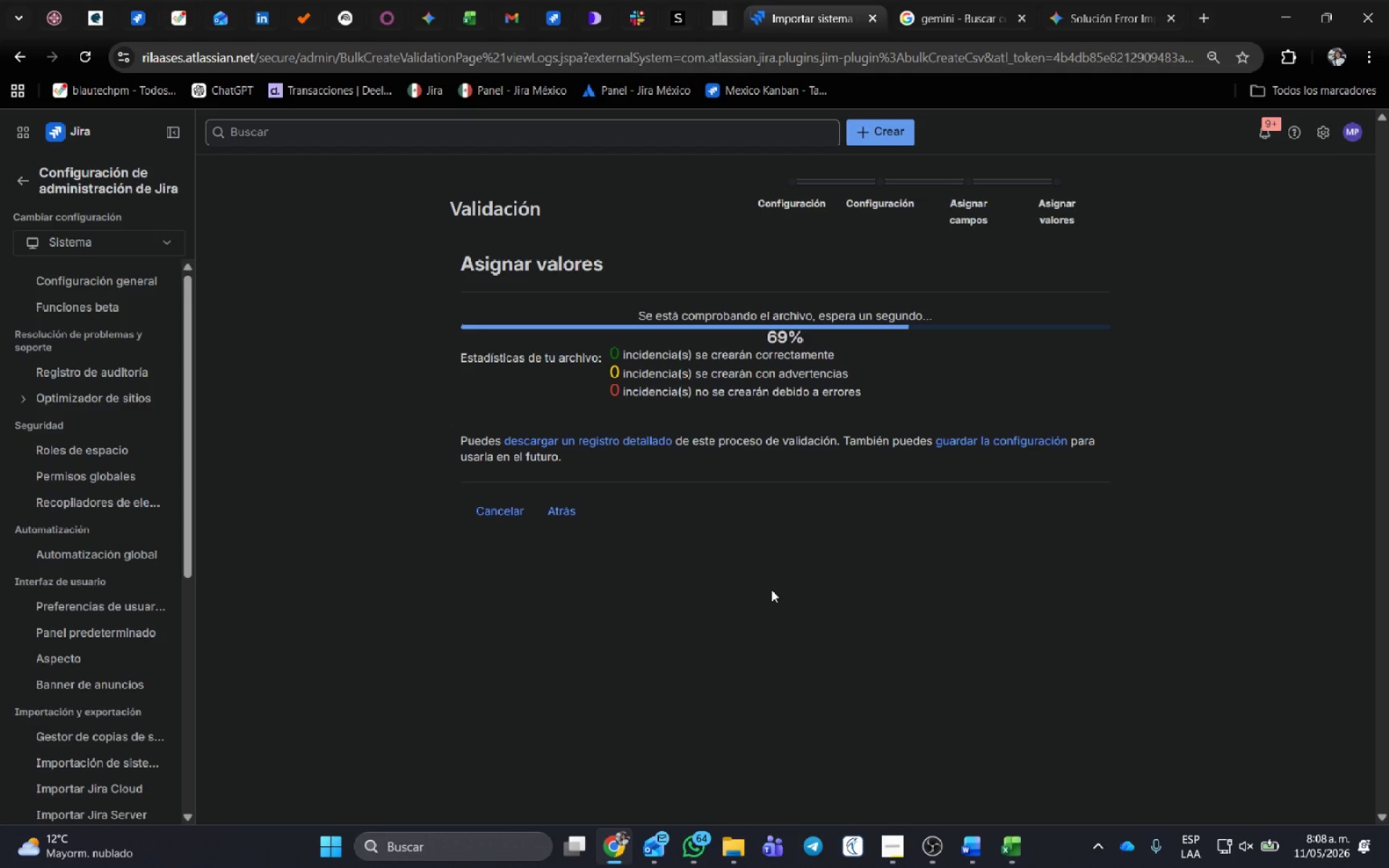 
wait(14.64)
 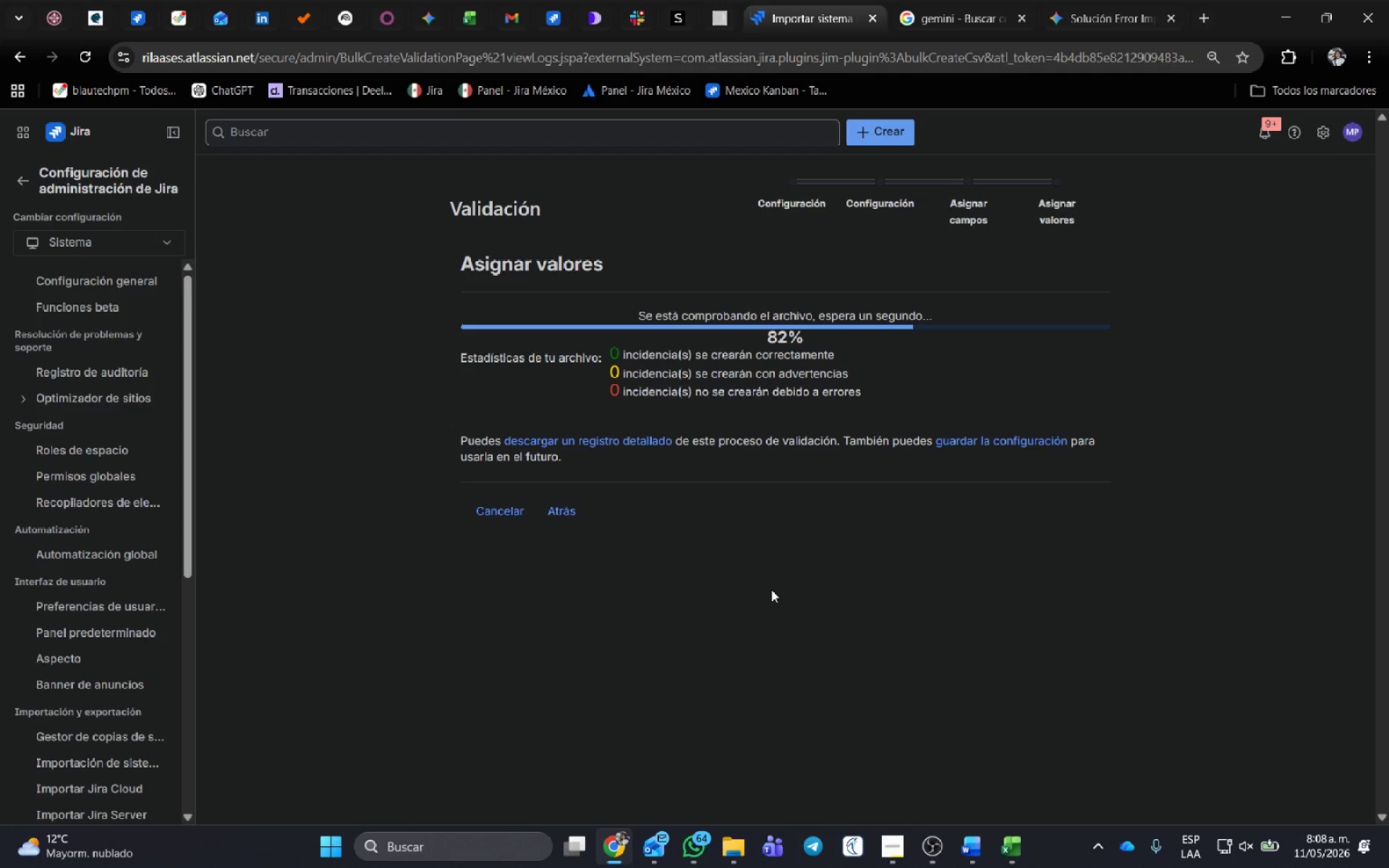 
key(Meta+Shift+ShiftLeft)
 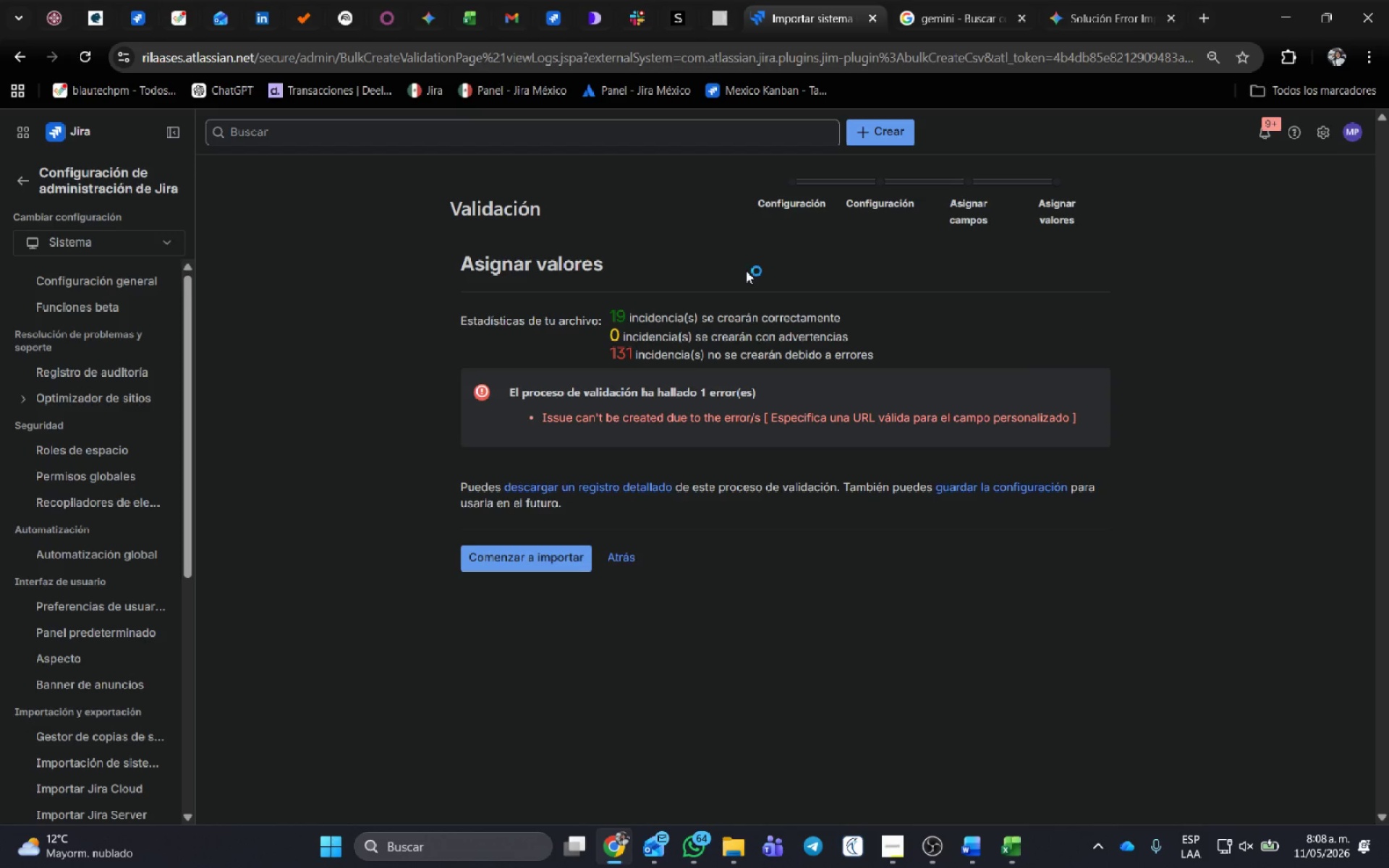 
key(Meta+Shift+S)
 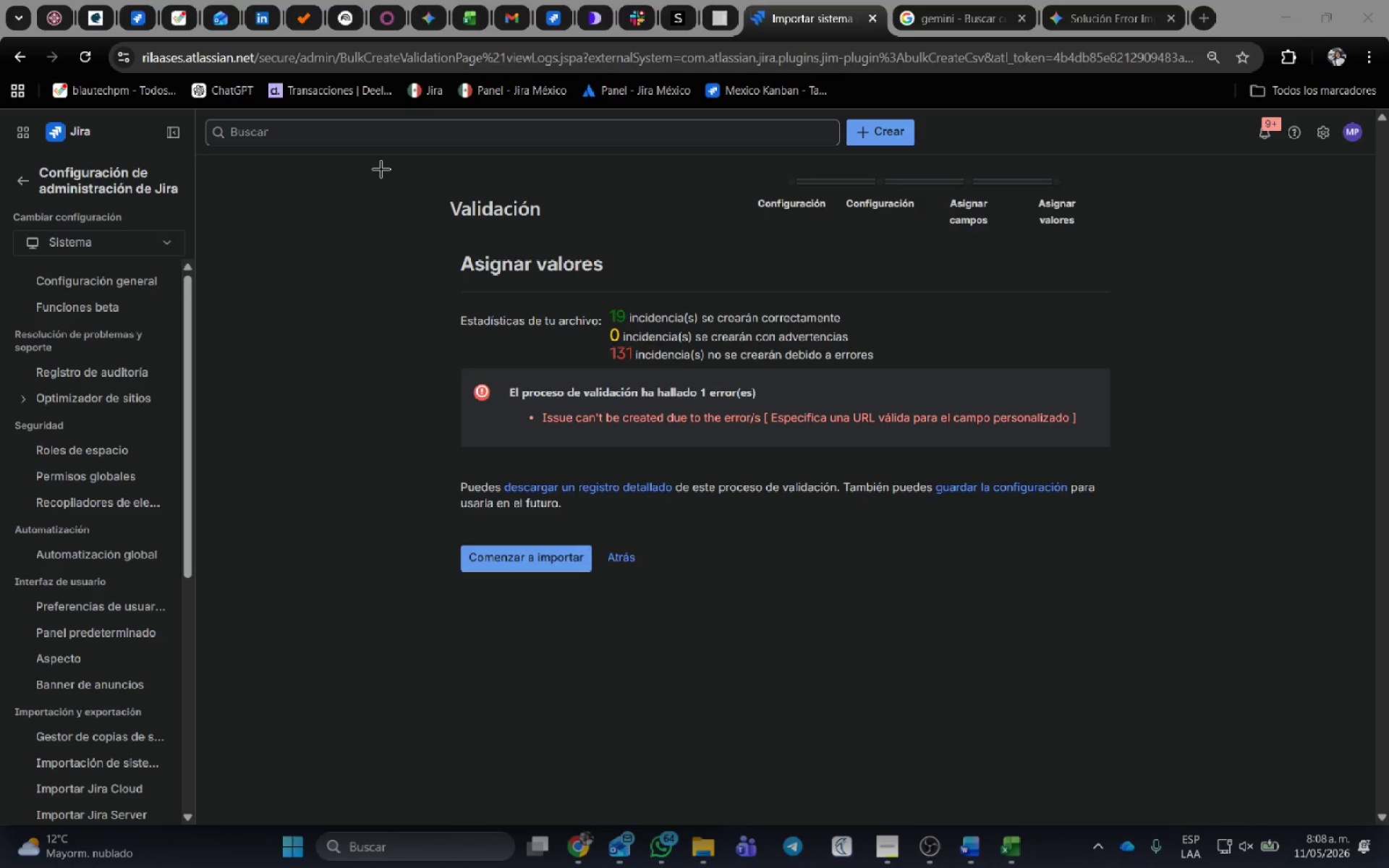 
left_click_drag(start_coordinate=[396, 160], to_coordinate=[1308, 669])
 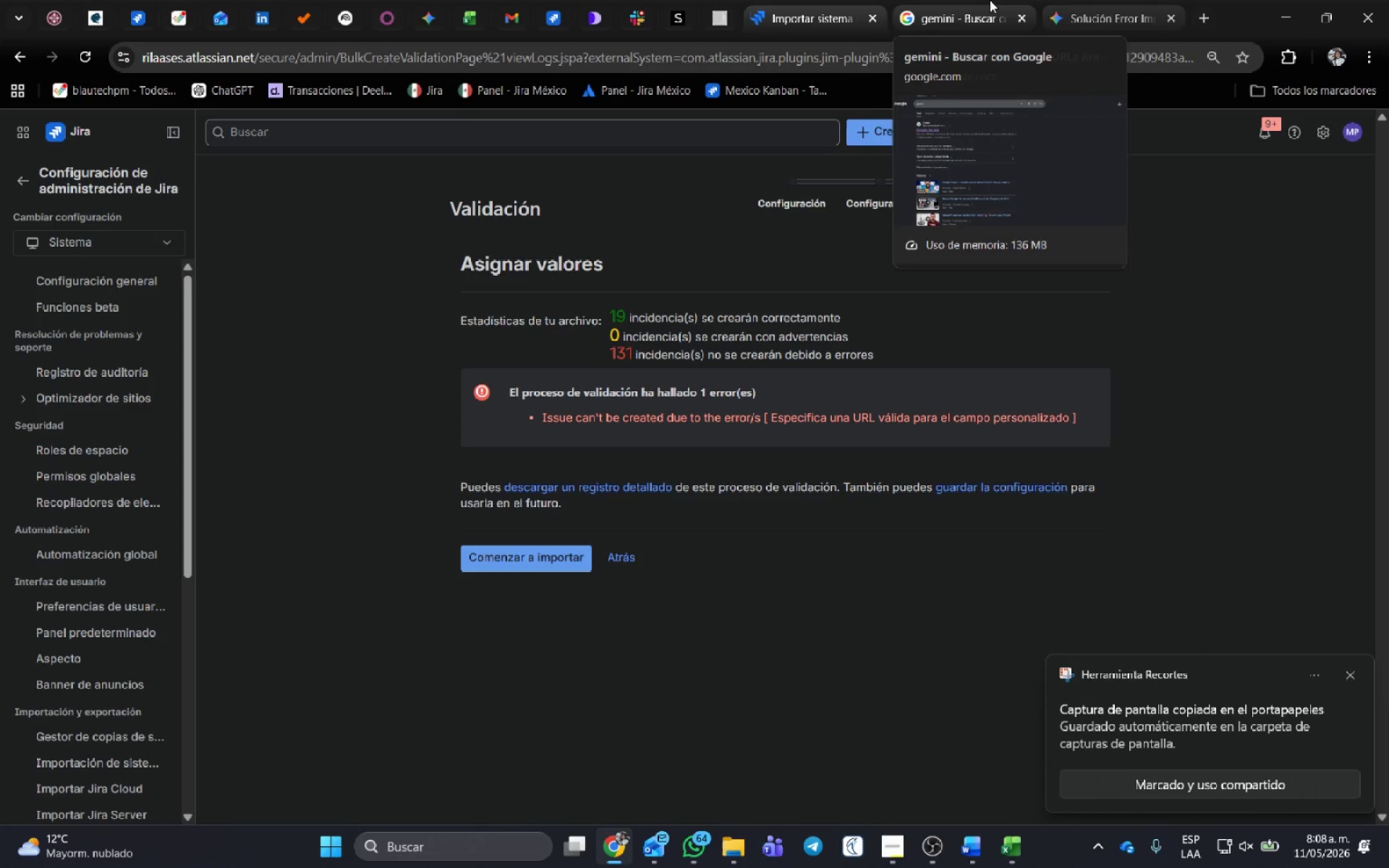 
left_click([1091, 0])
 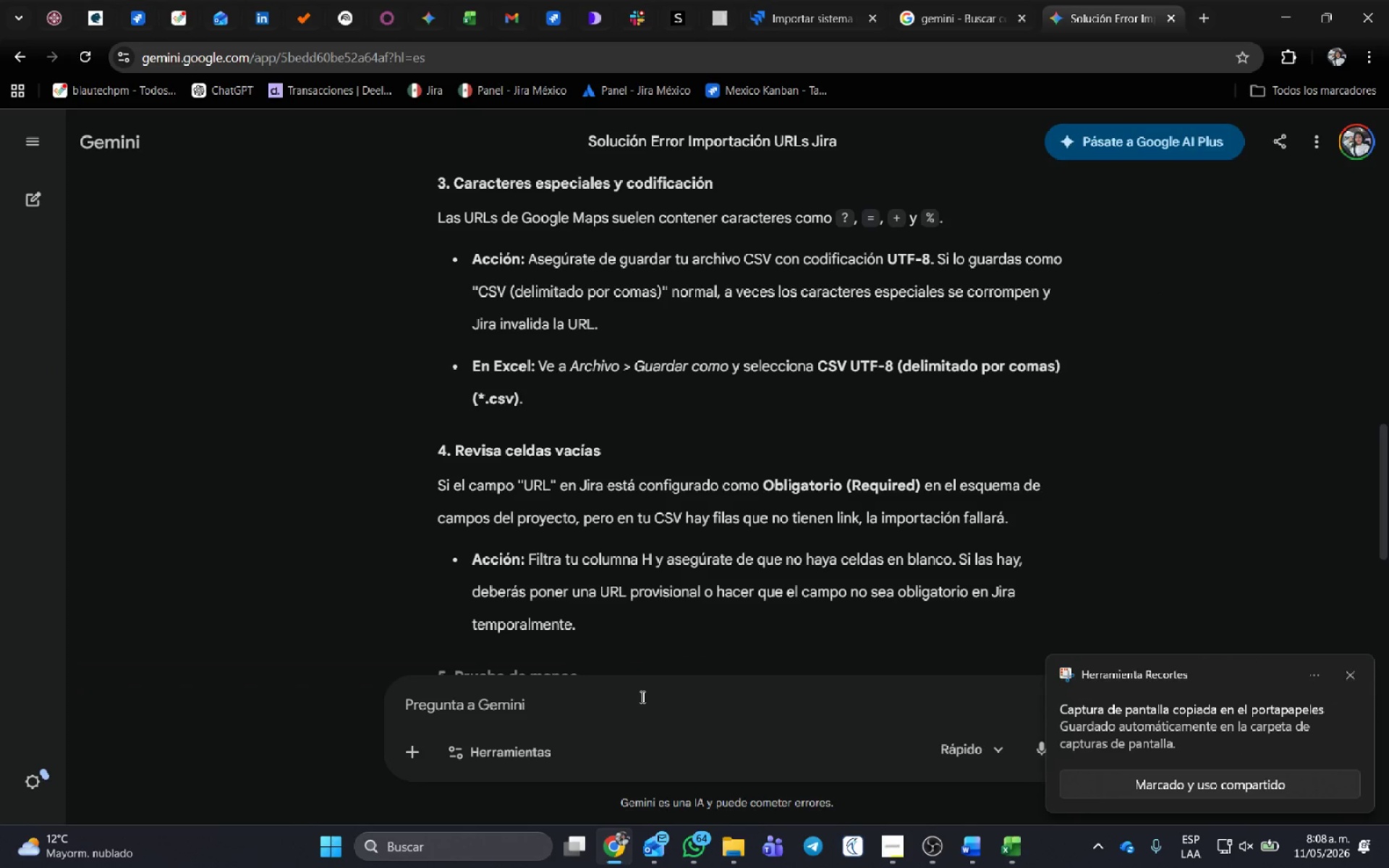 
left_click([641, 697])
 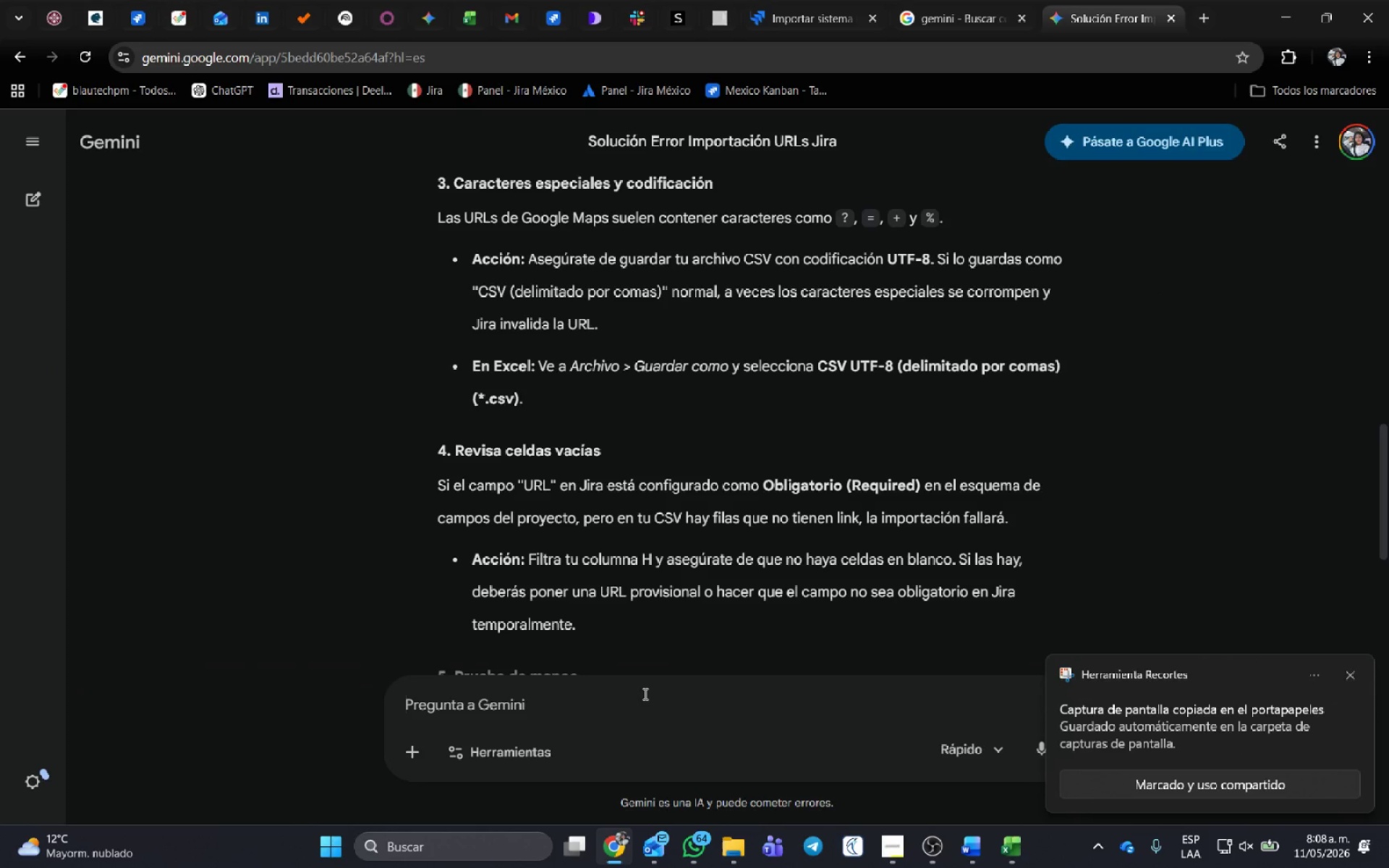 
key(Control+V)
 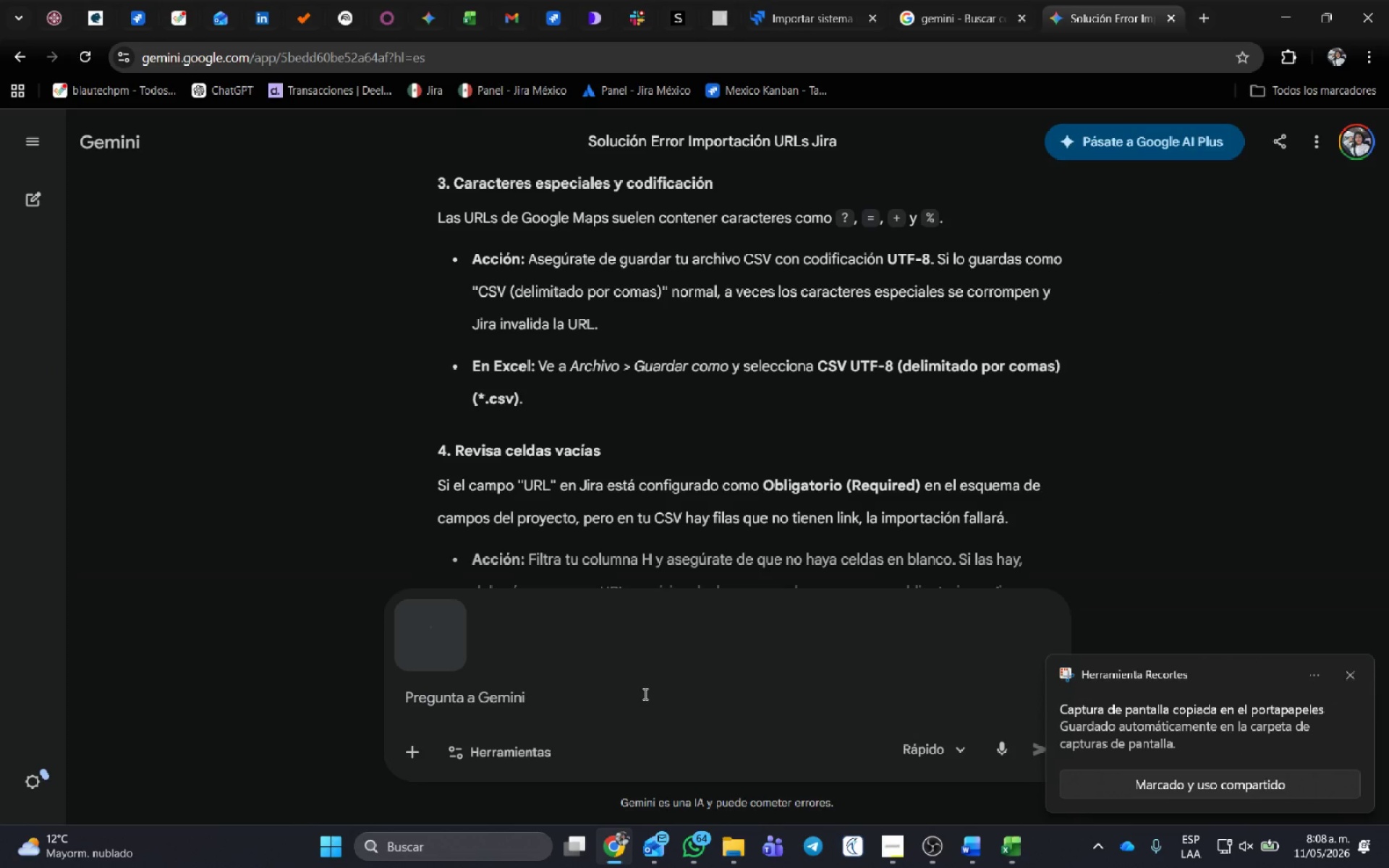 
type(no, )
key(Backspace)
key(Backspace)
key(Backspace)
type(No, ya realice el espacios y sigue fallando y todos mis links inician con https)
 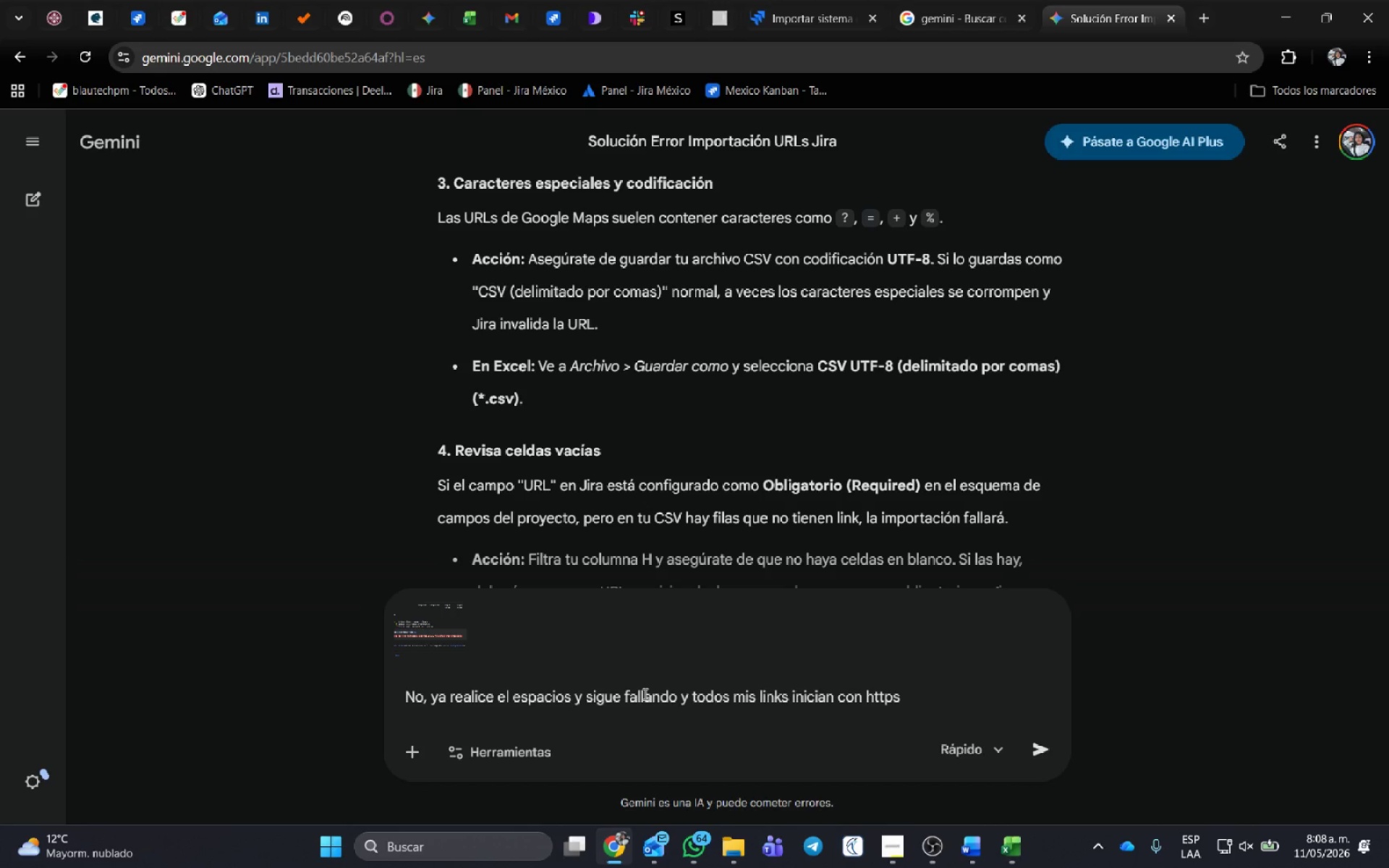 
key(Enter)
 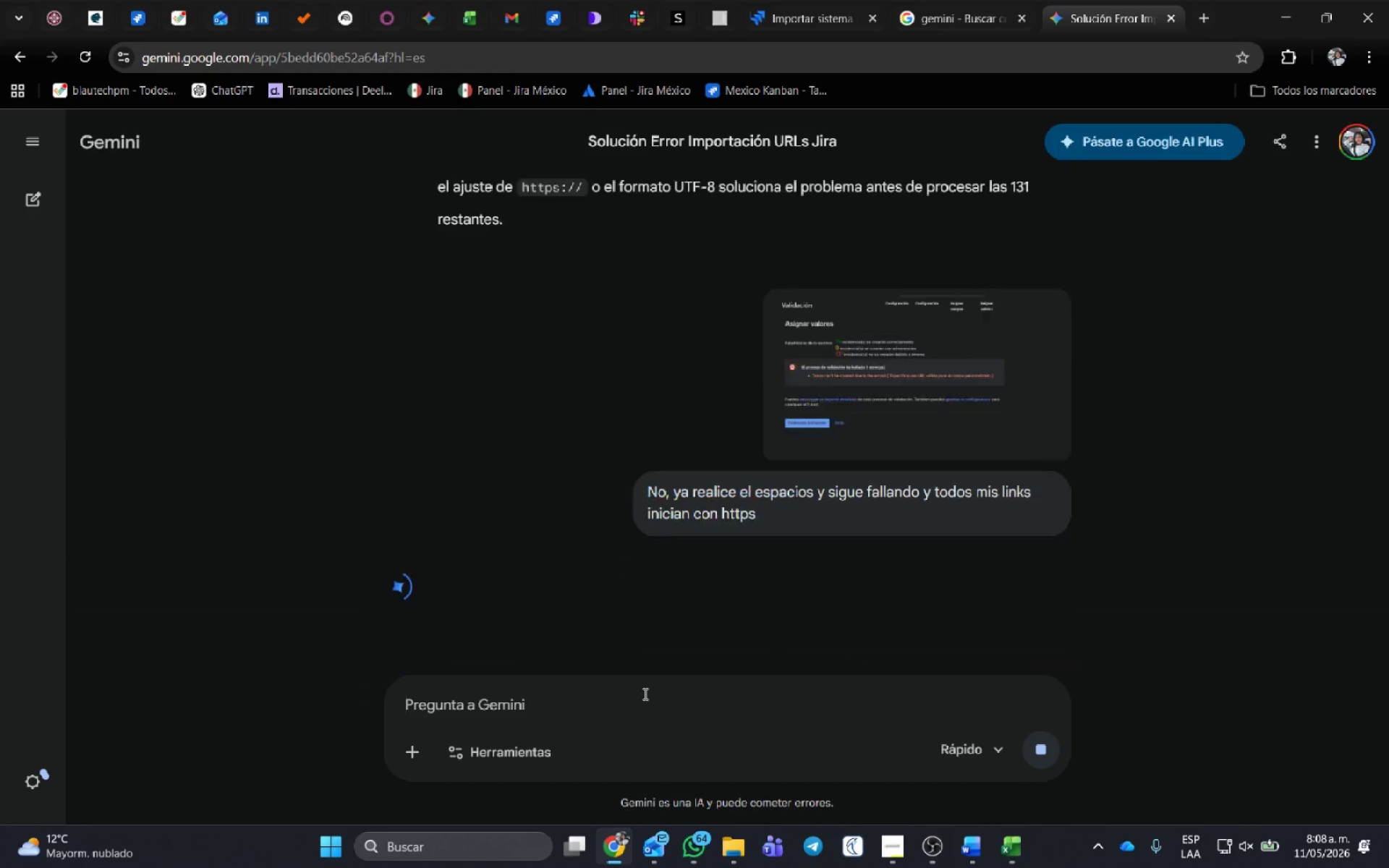 
key(Alt+AltLeft)
 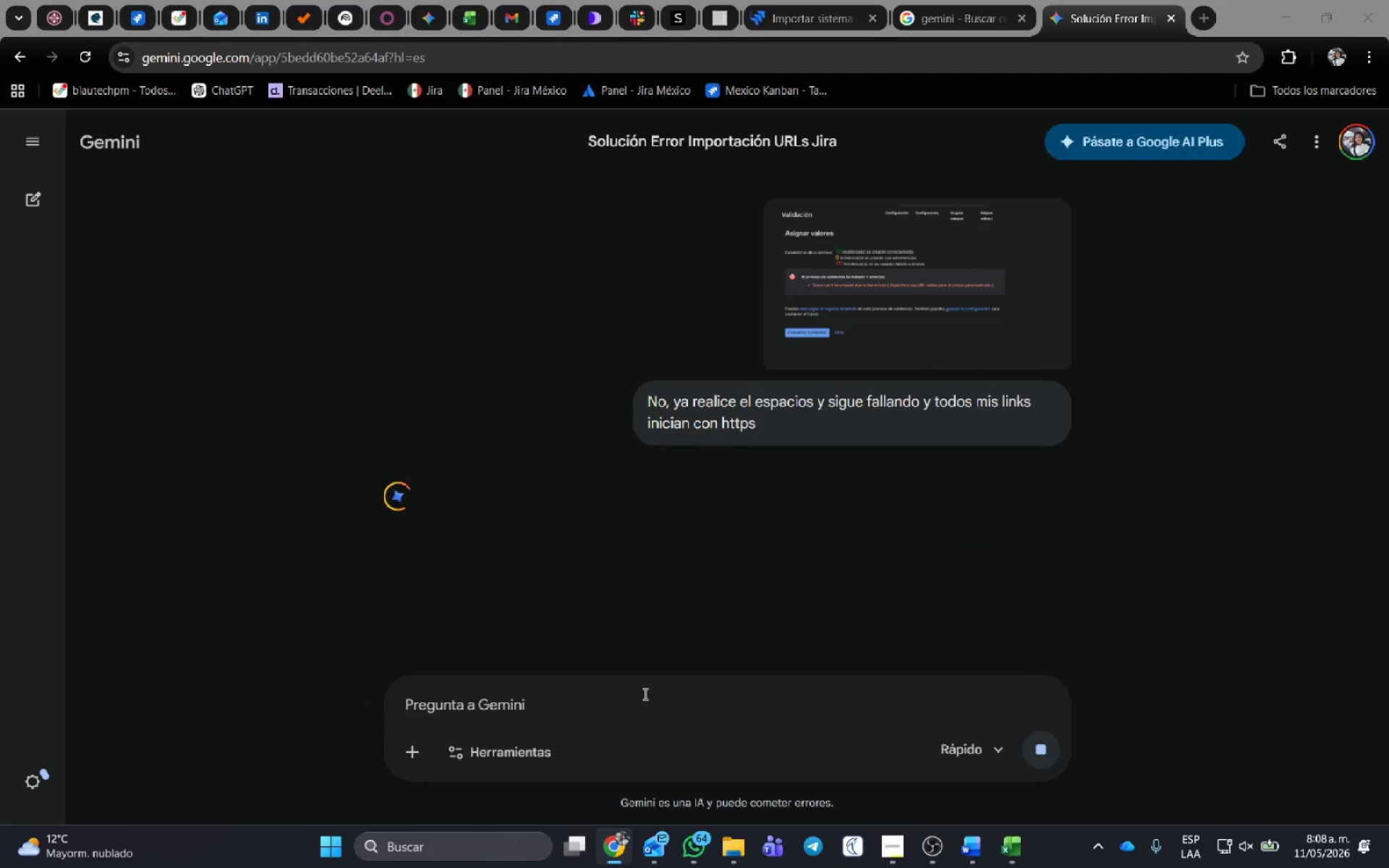 
key(Alt+Tab)
 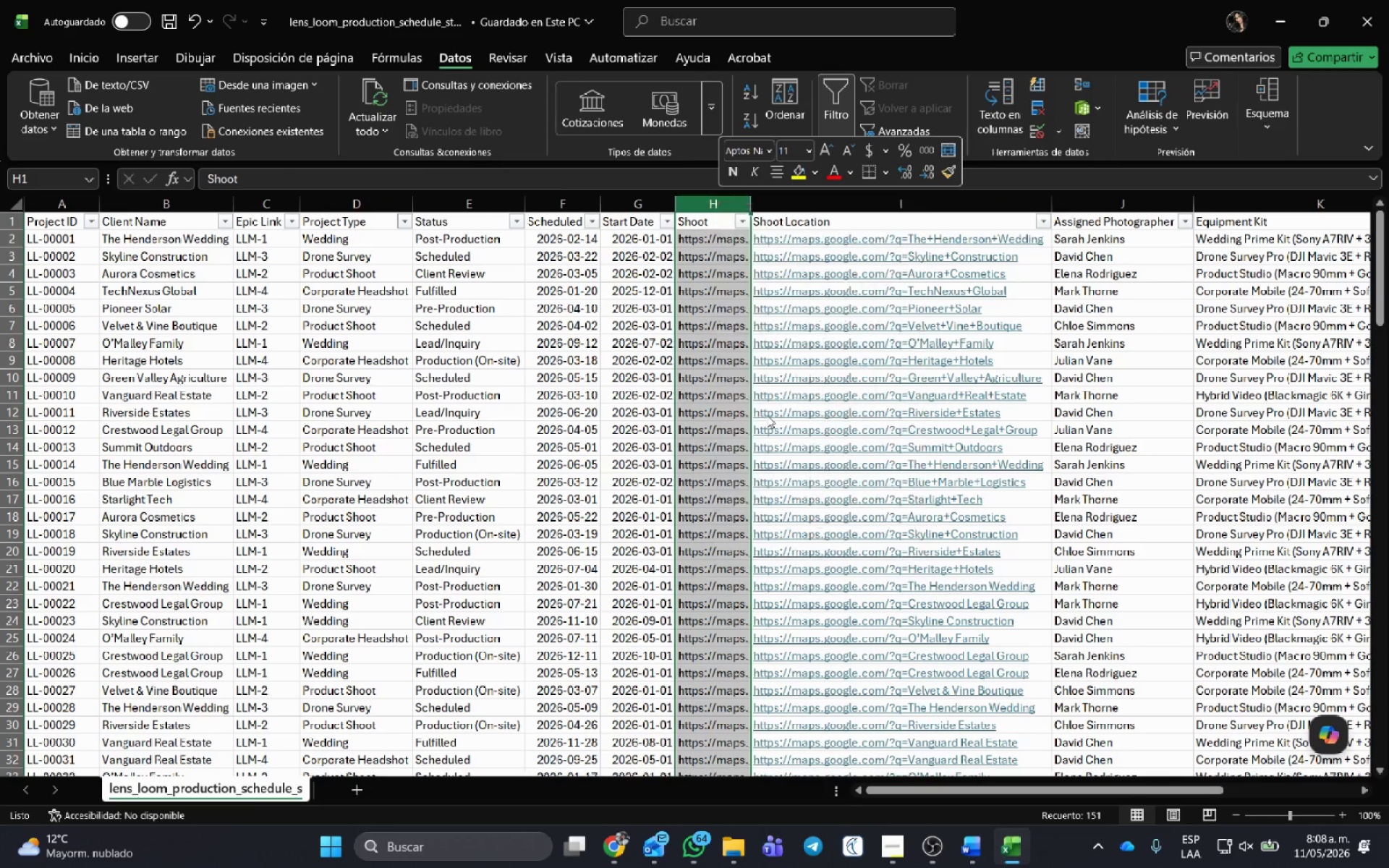 
key(Control+G)
 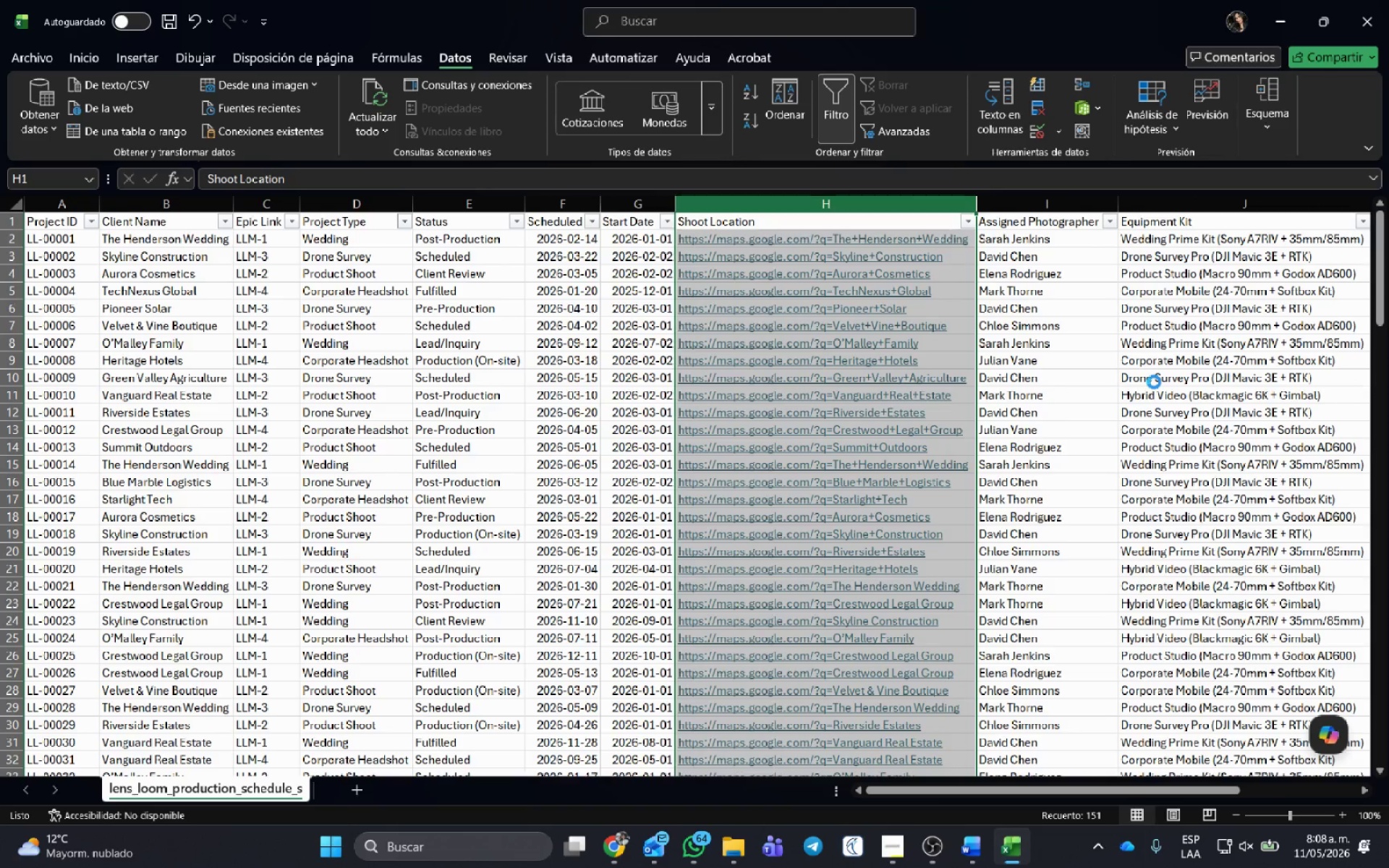 
key(Control+G)
 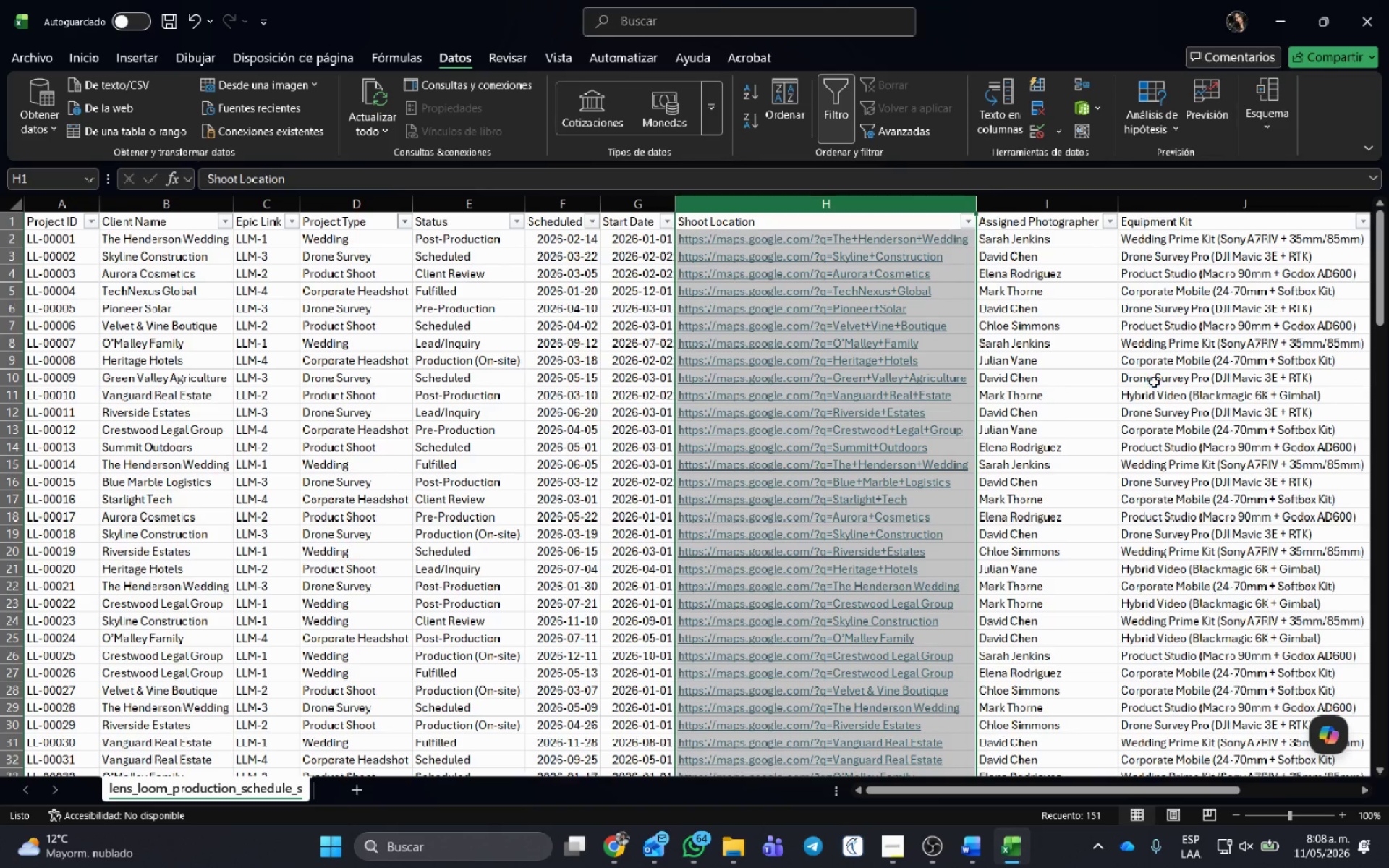 
key(Control+G)
 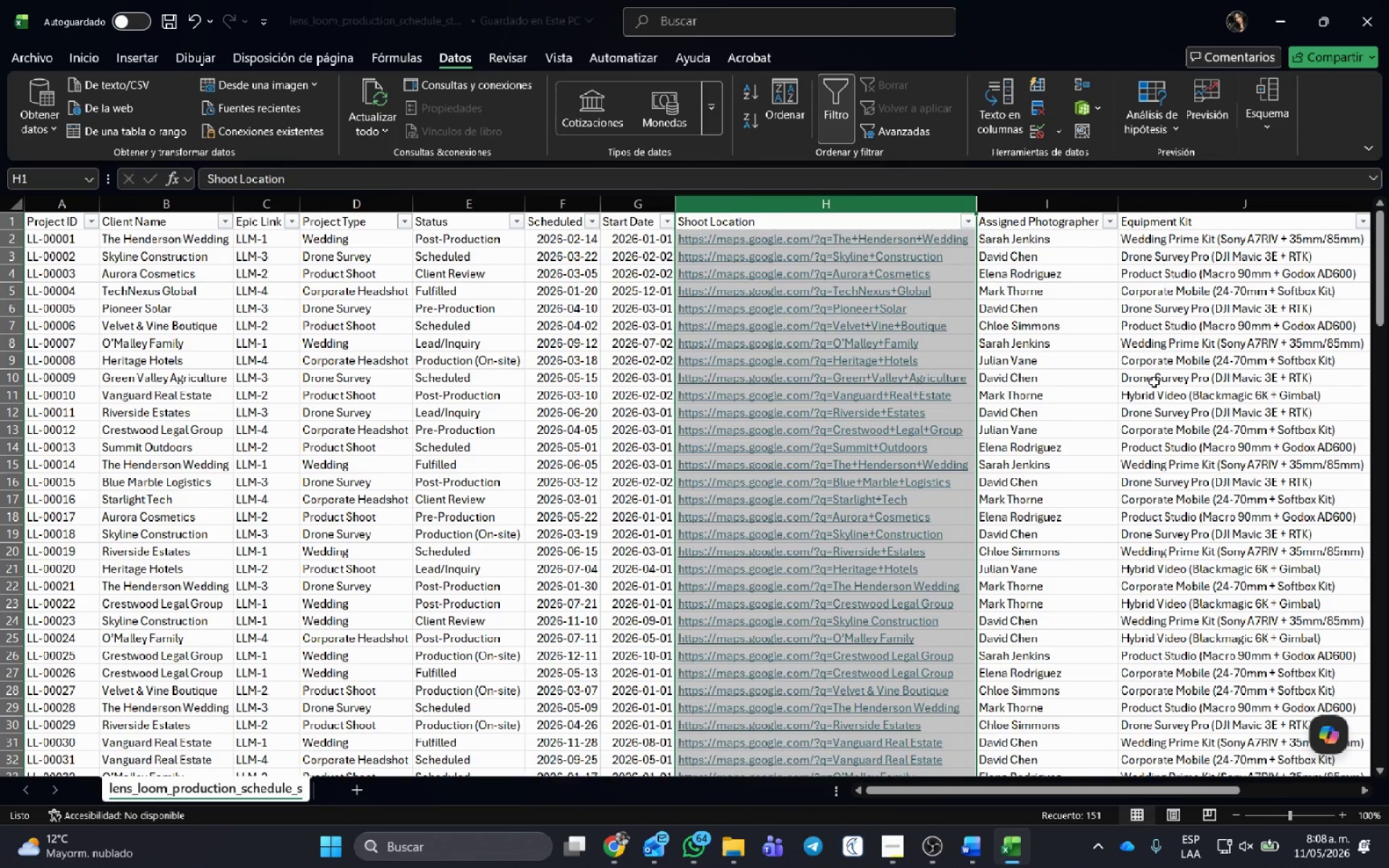 
key(Alt+AltLeft)
 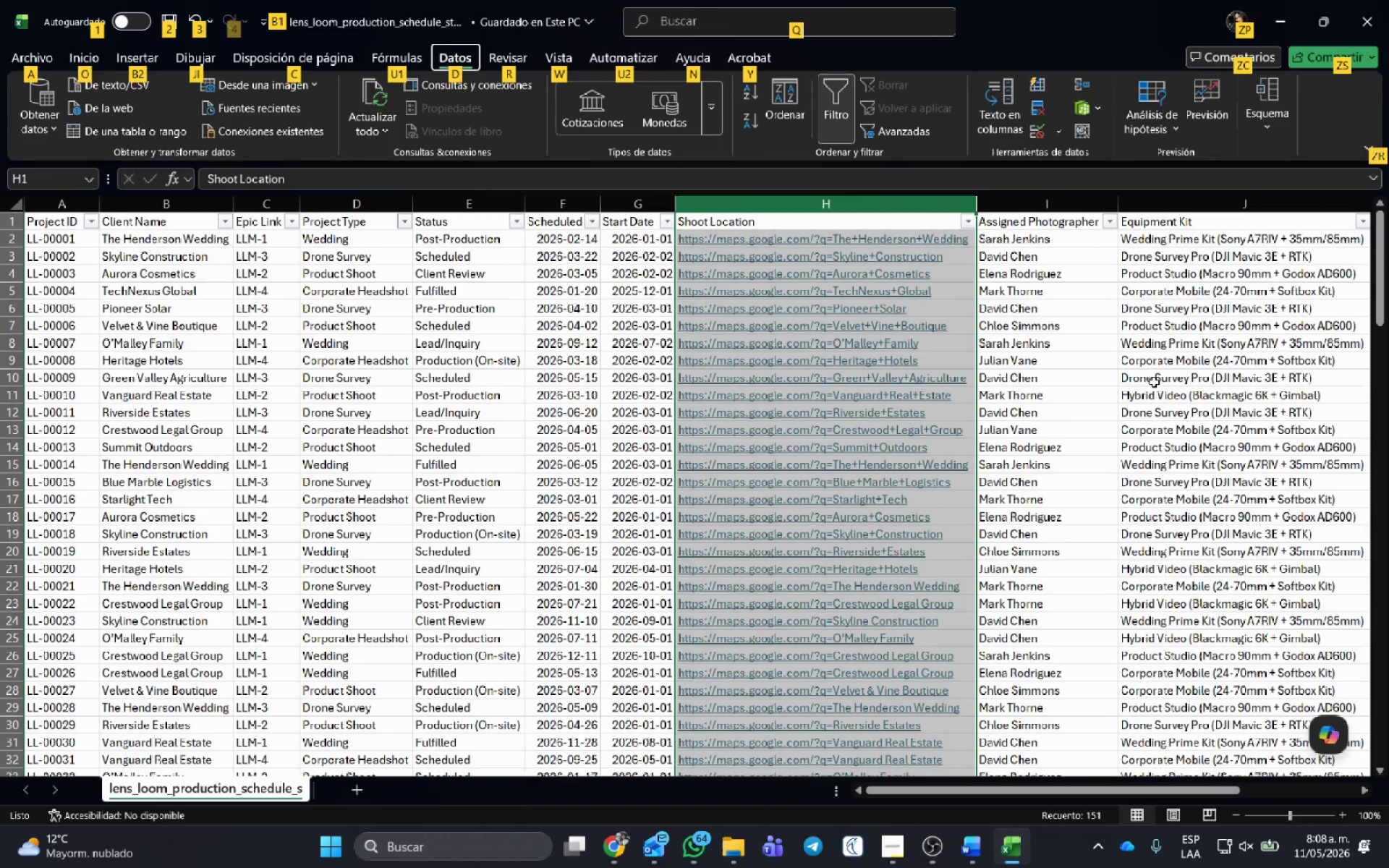 
key(Alt+AltLeft)
 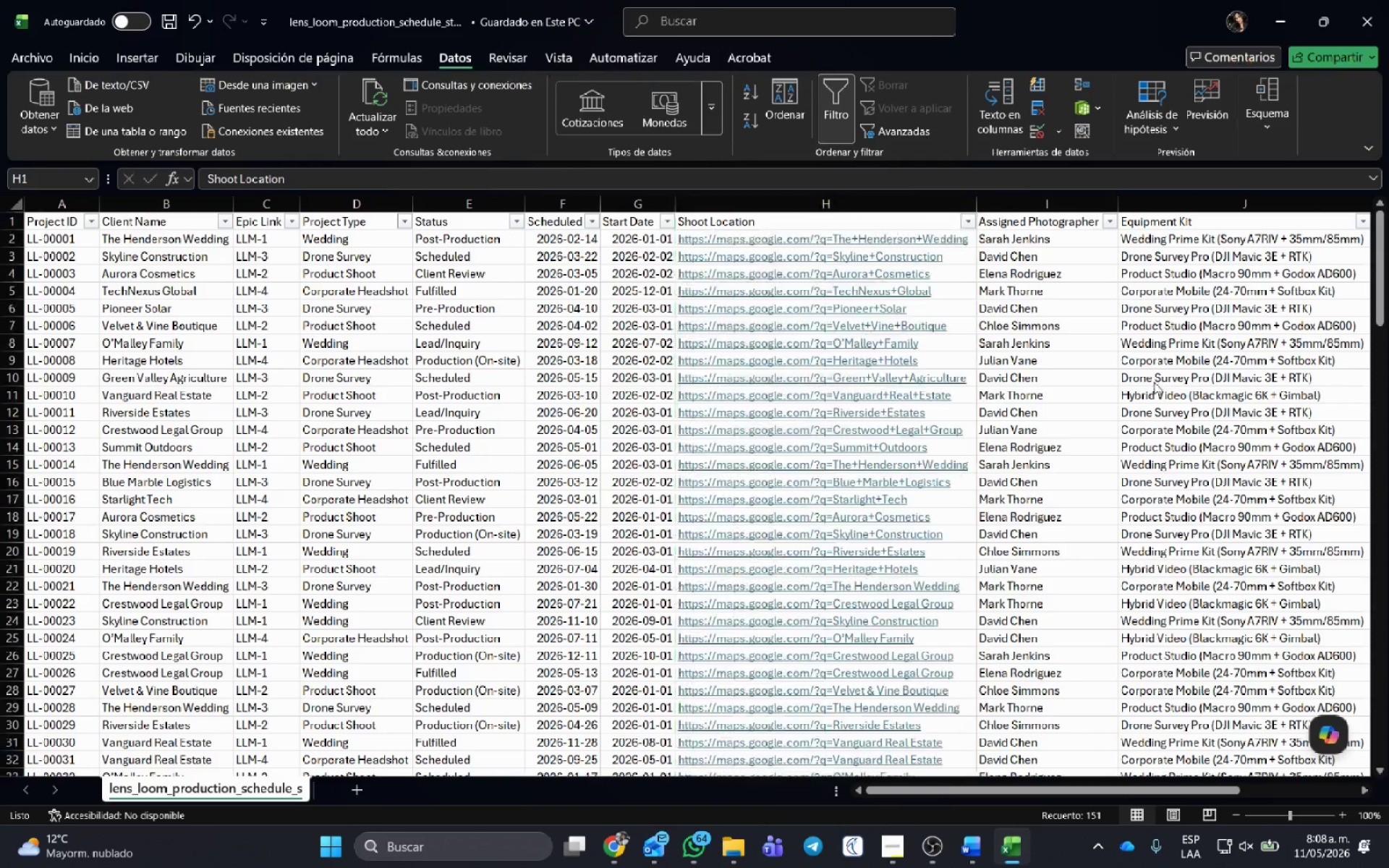 
key(Alt+Tab)
 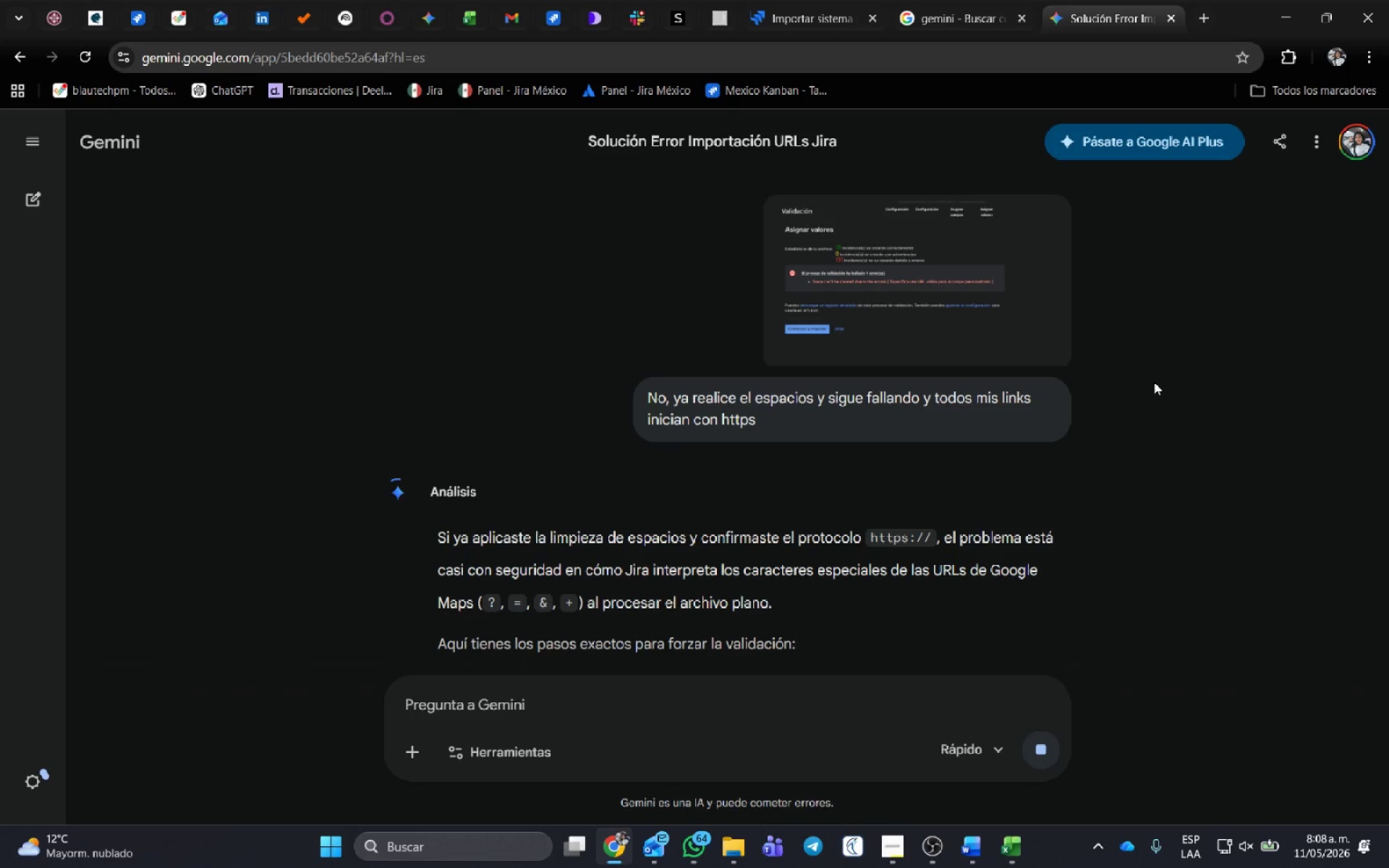 
wait(8.3)
 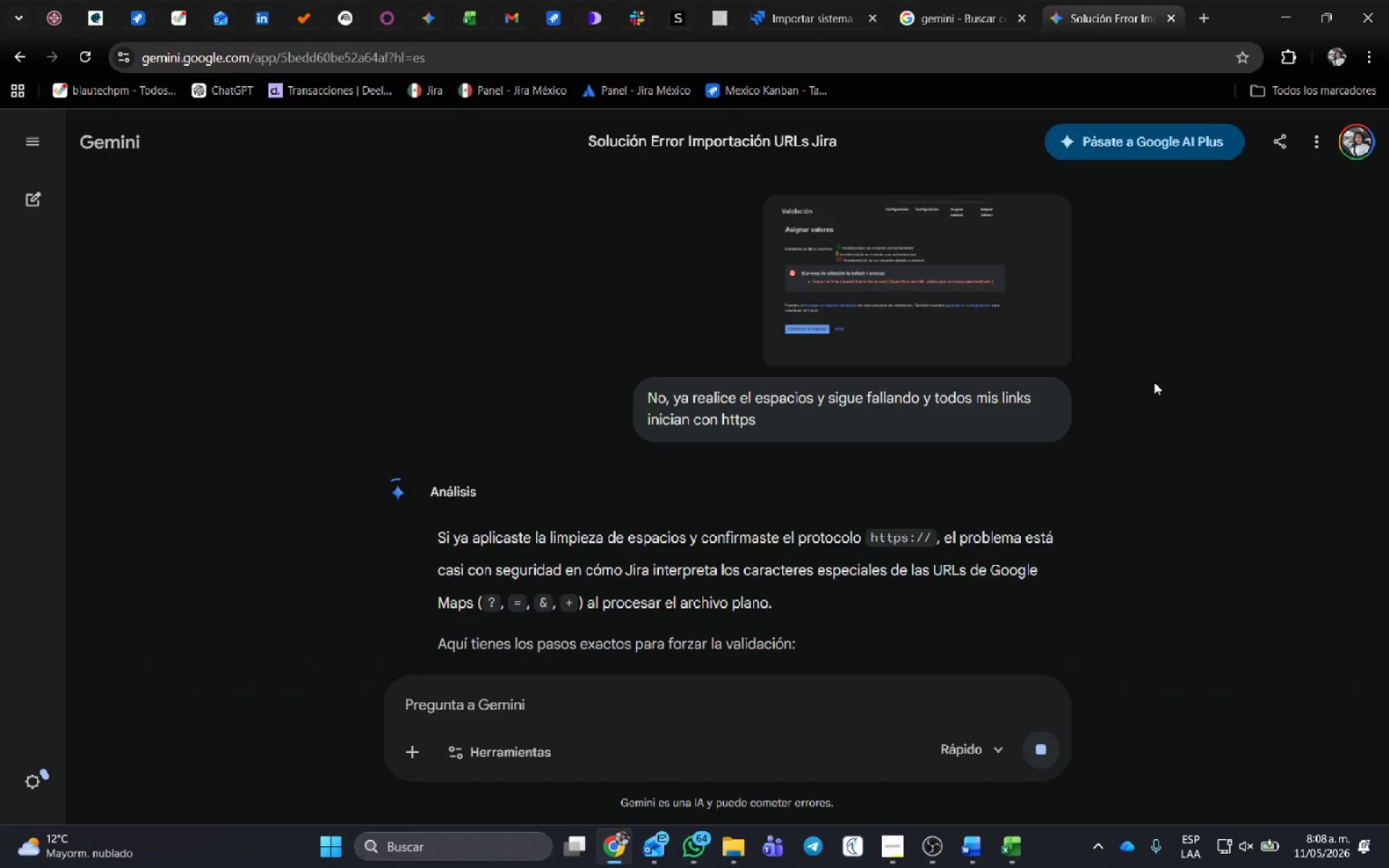 
scroll: coordinate [804, 599], scroll_direction: down, amount: 3.0
 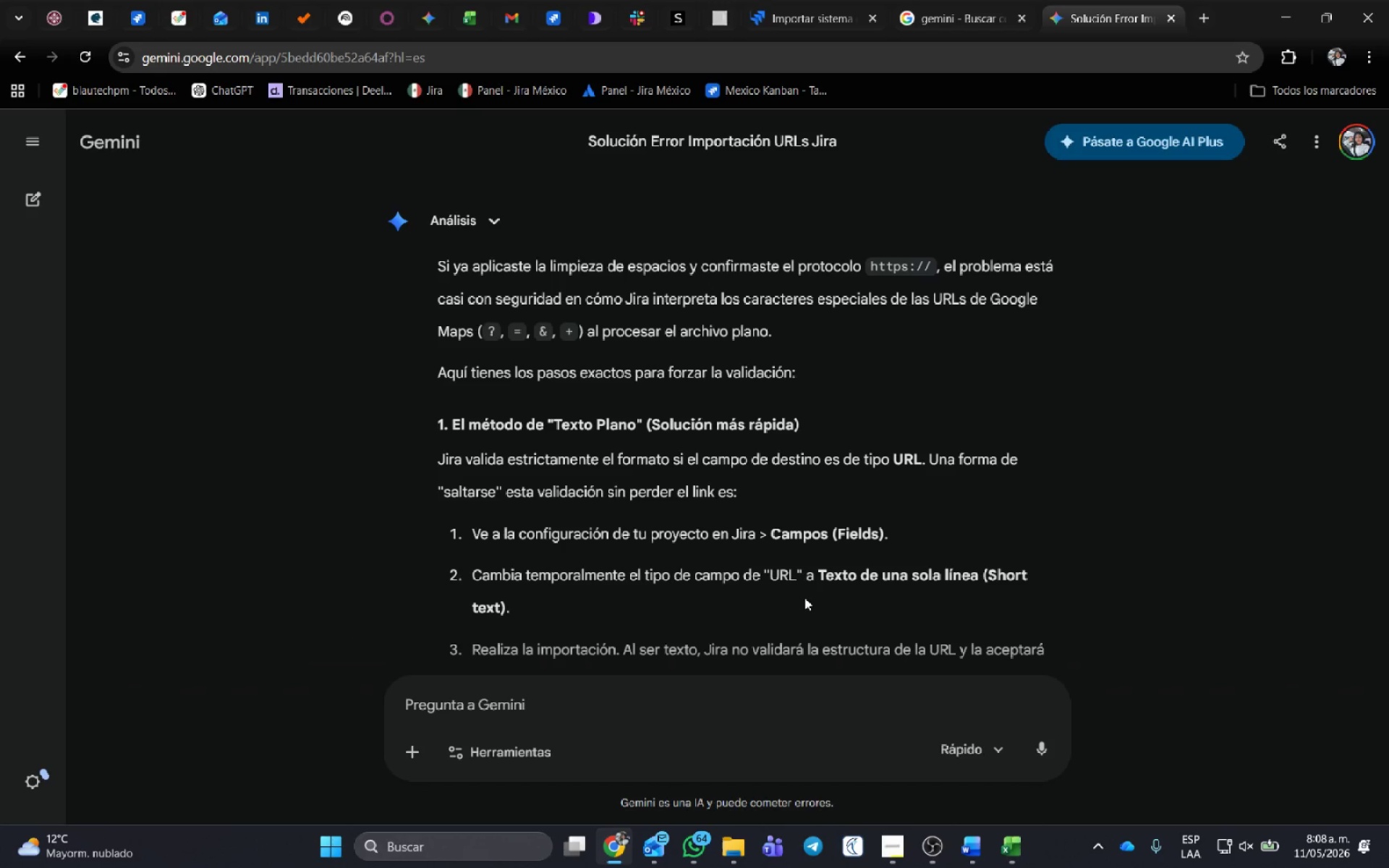 
wait(14.79)
 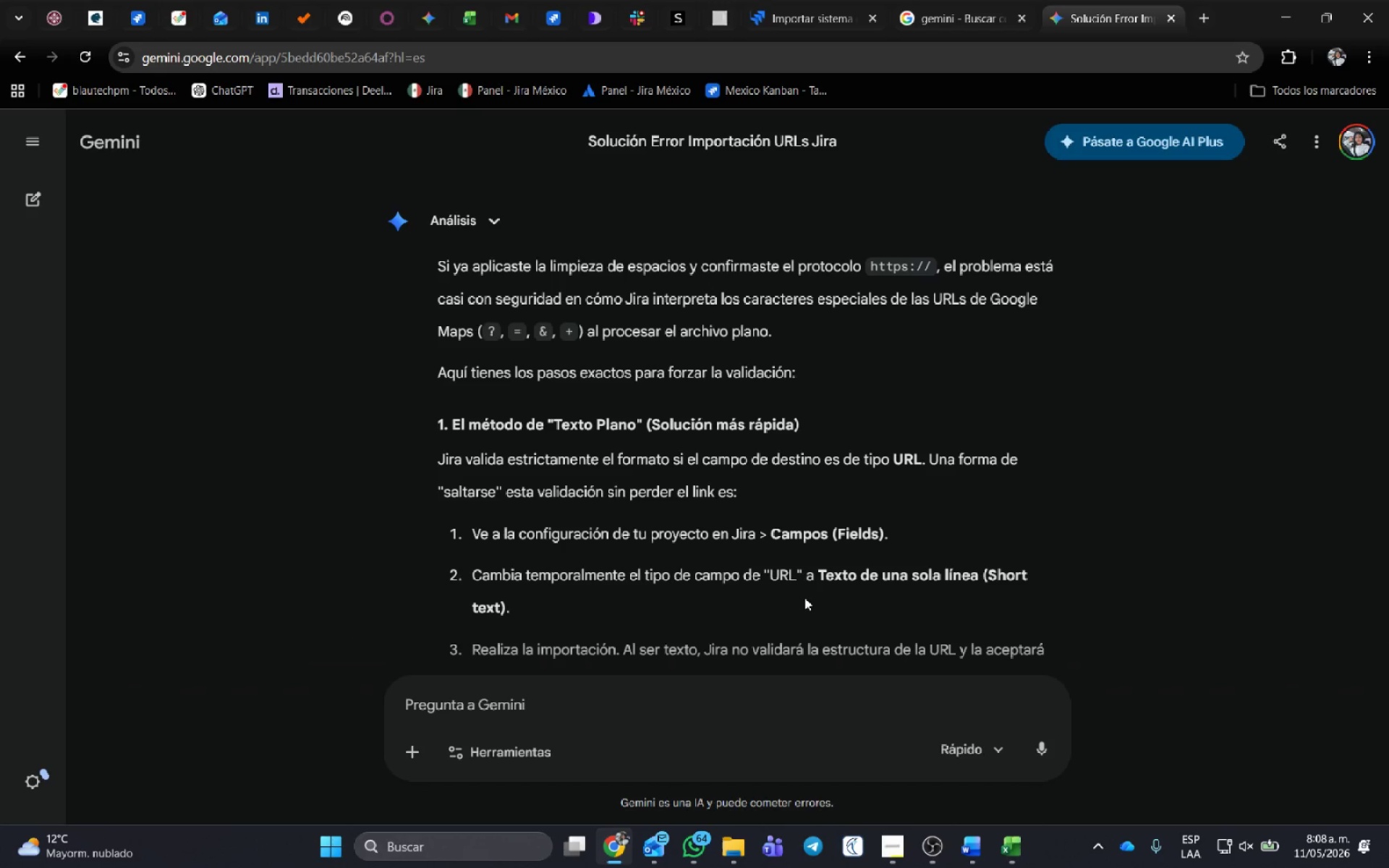 
key(Alt+AltLeft)
 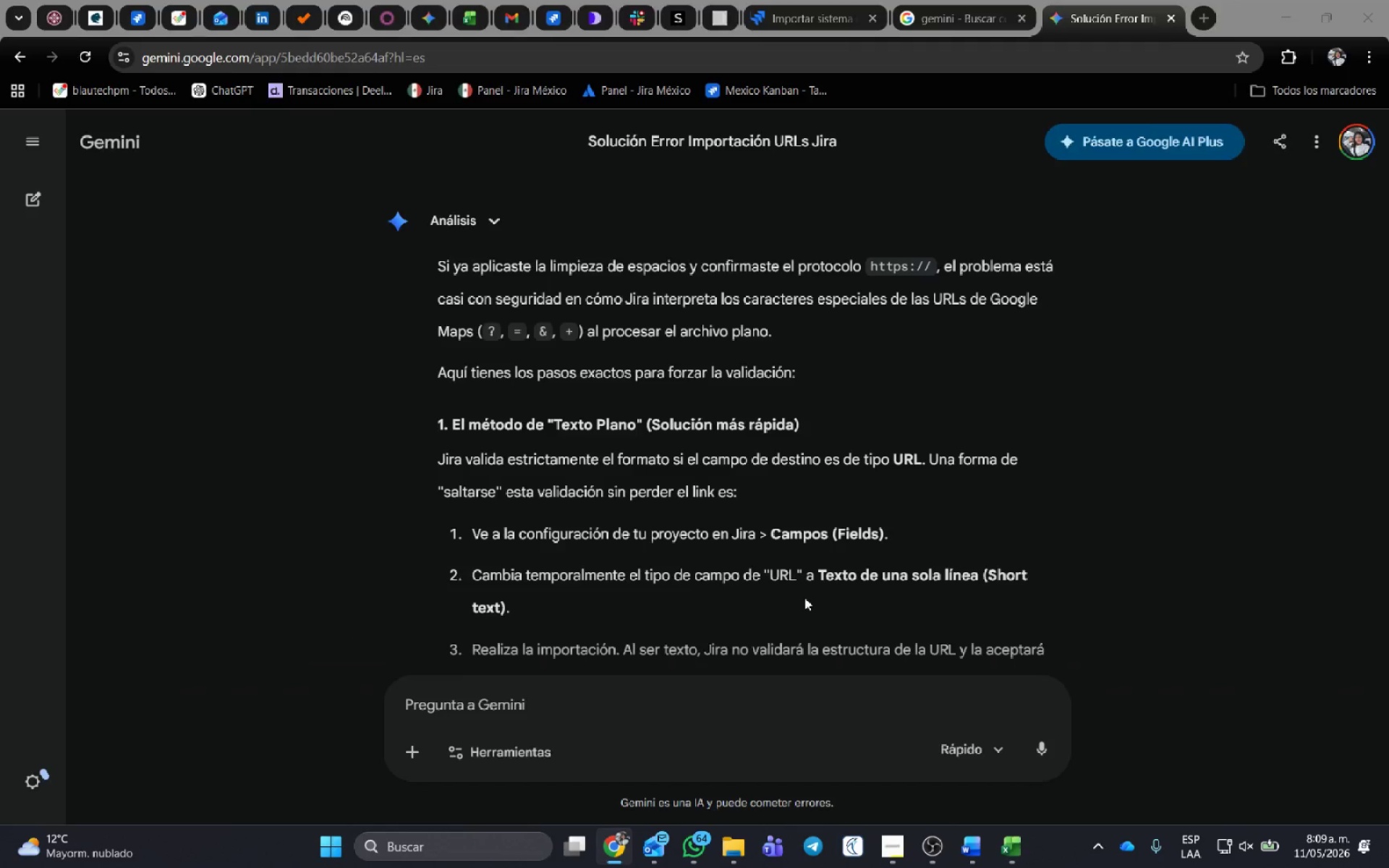 
key(Alt+Tab)
 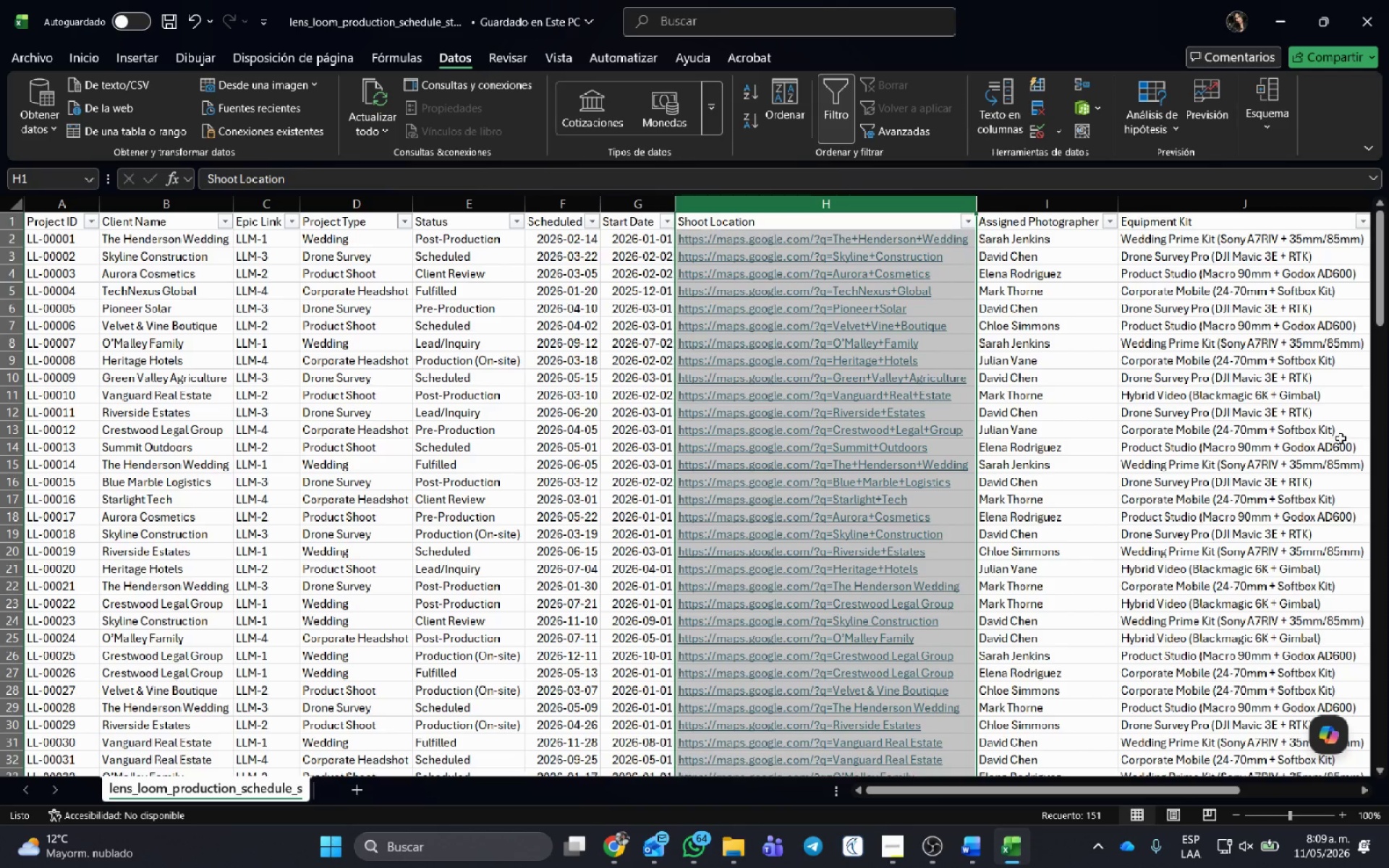 
left_click([1092, 333])
 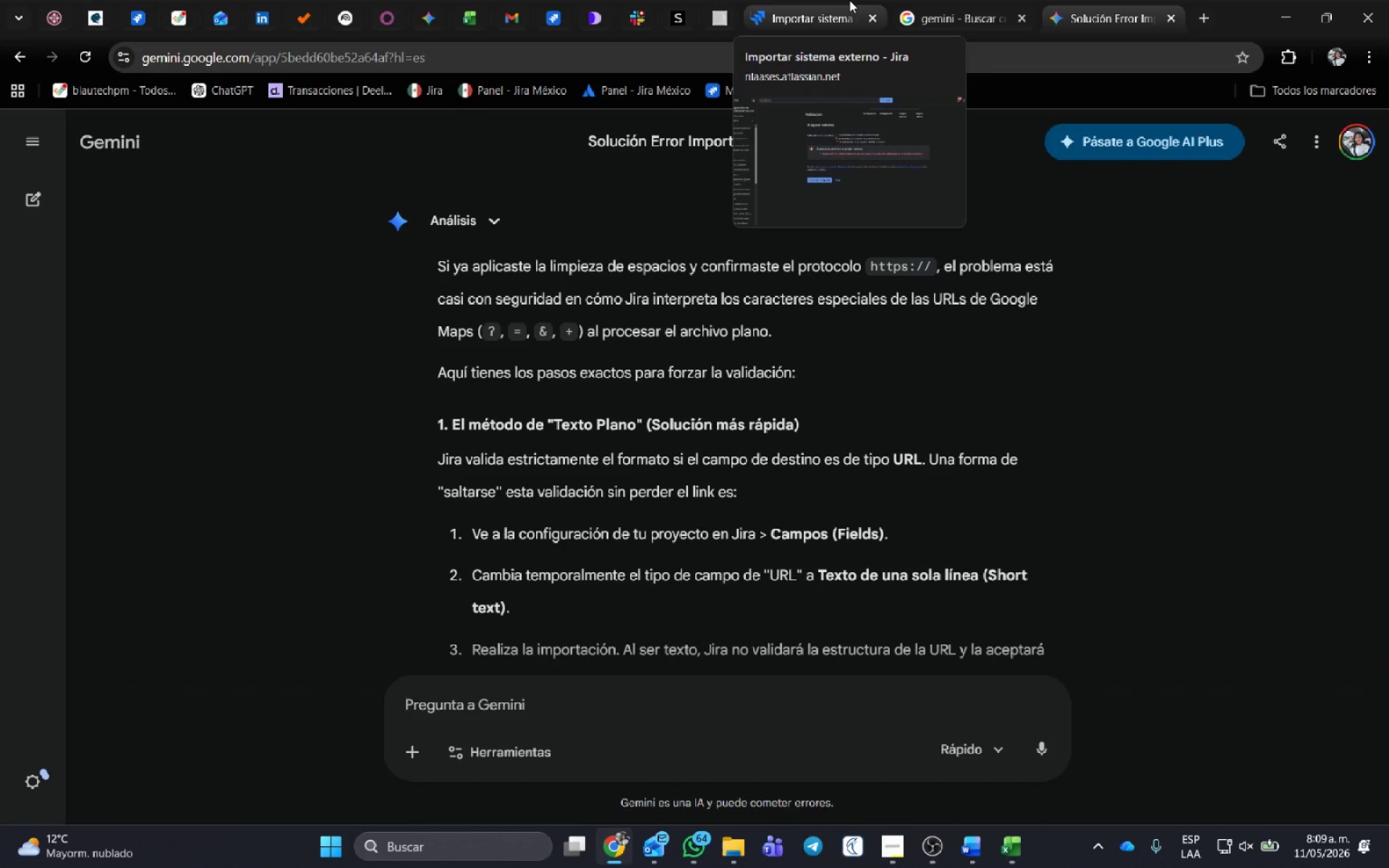 
wait(5.78)
 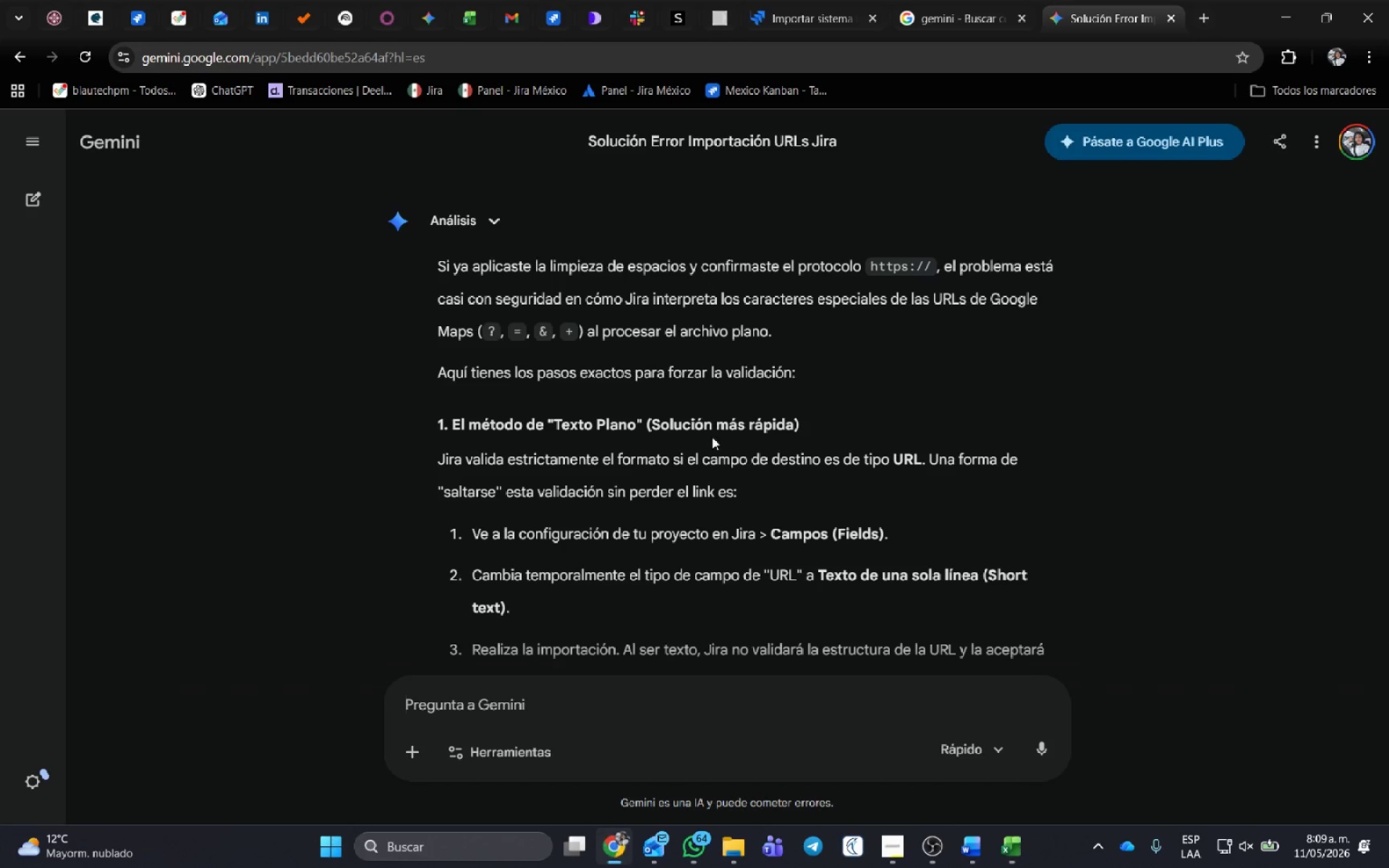 
middle_click([849, 0])
 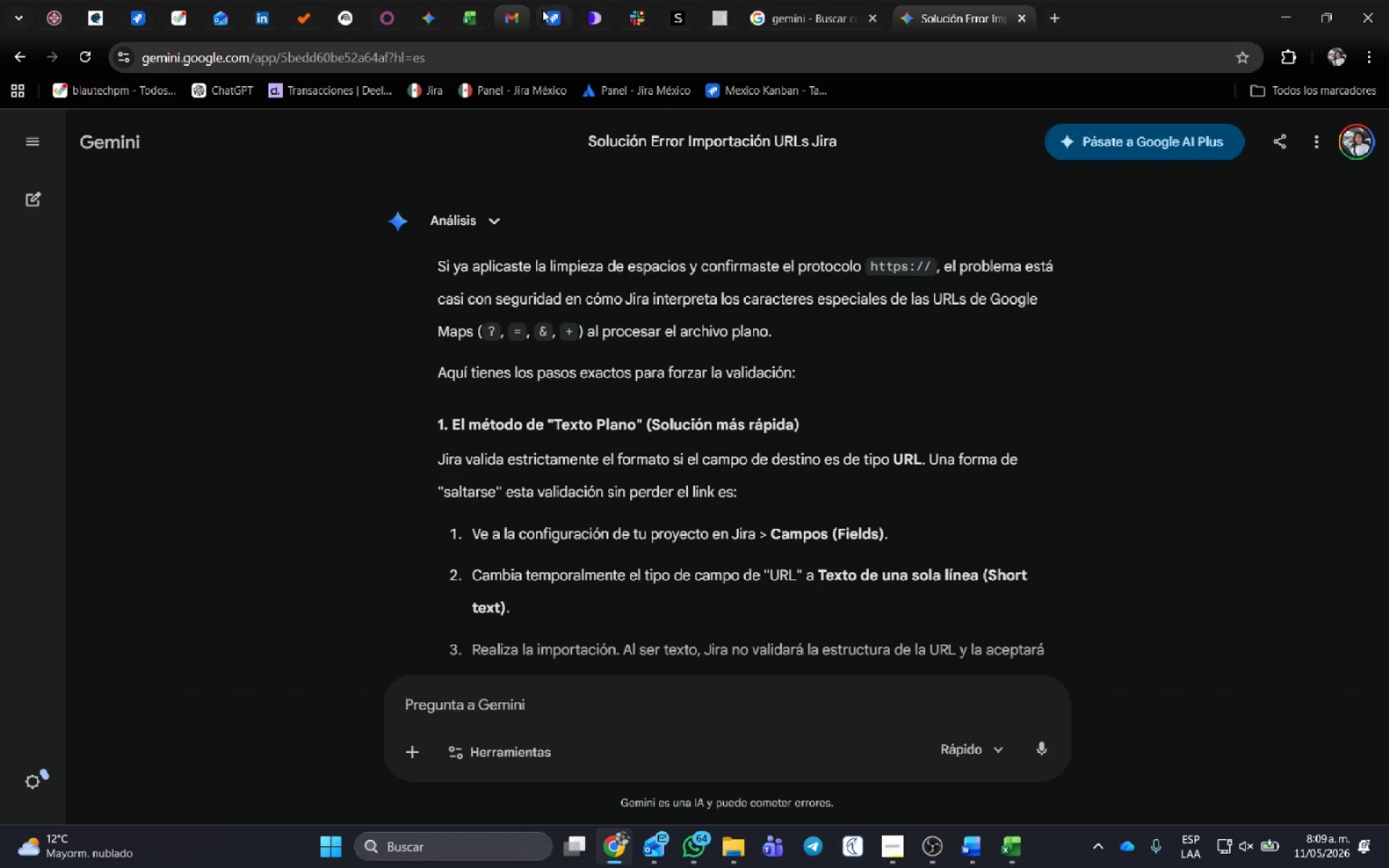 
left_click([556, 14])
 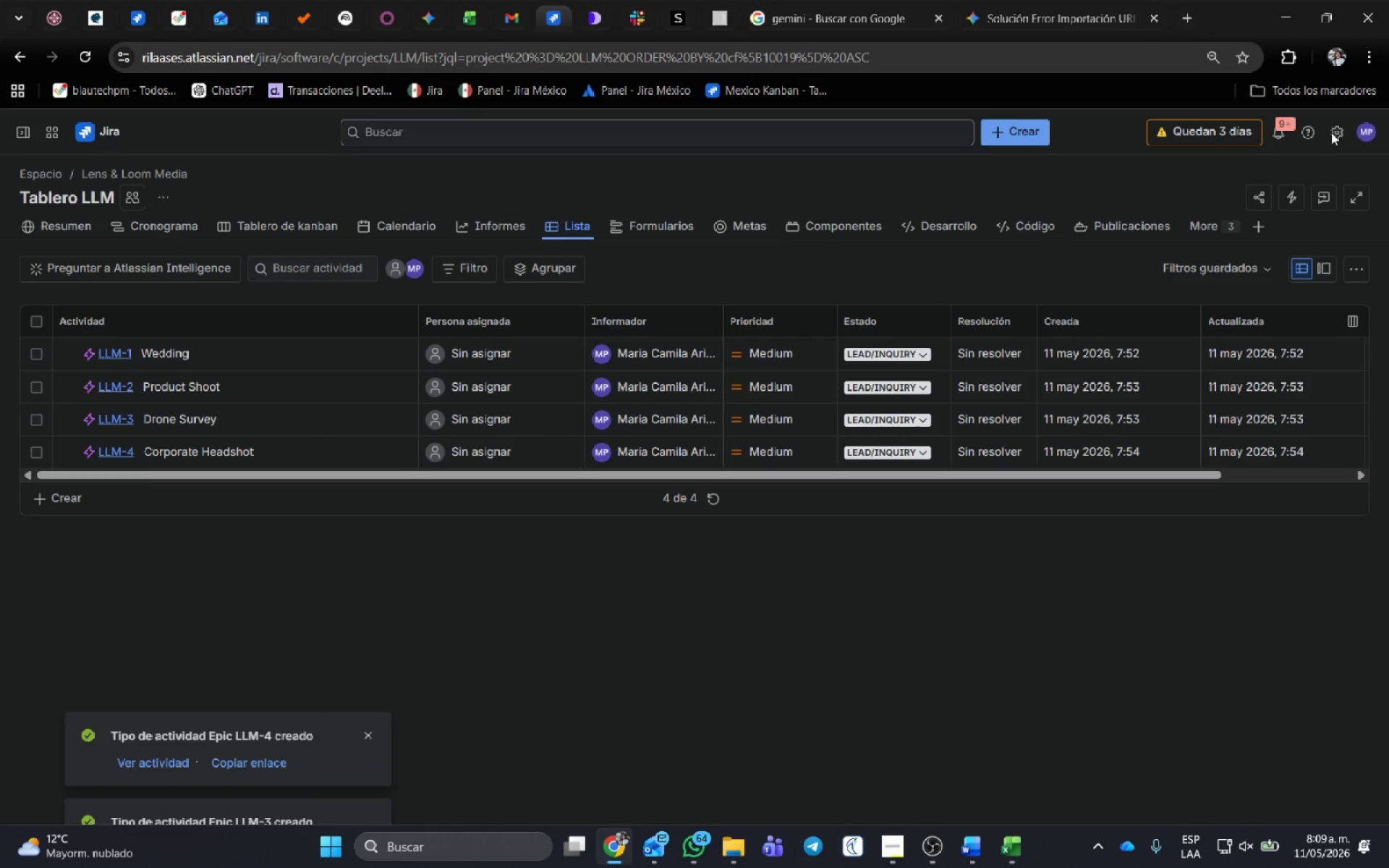 
left_click([1331, 132])
 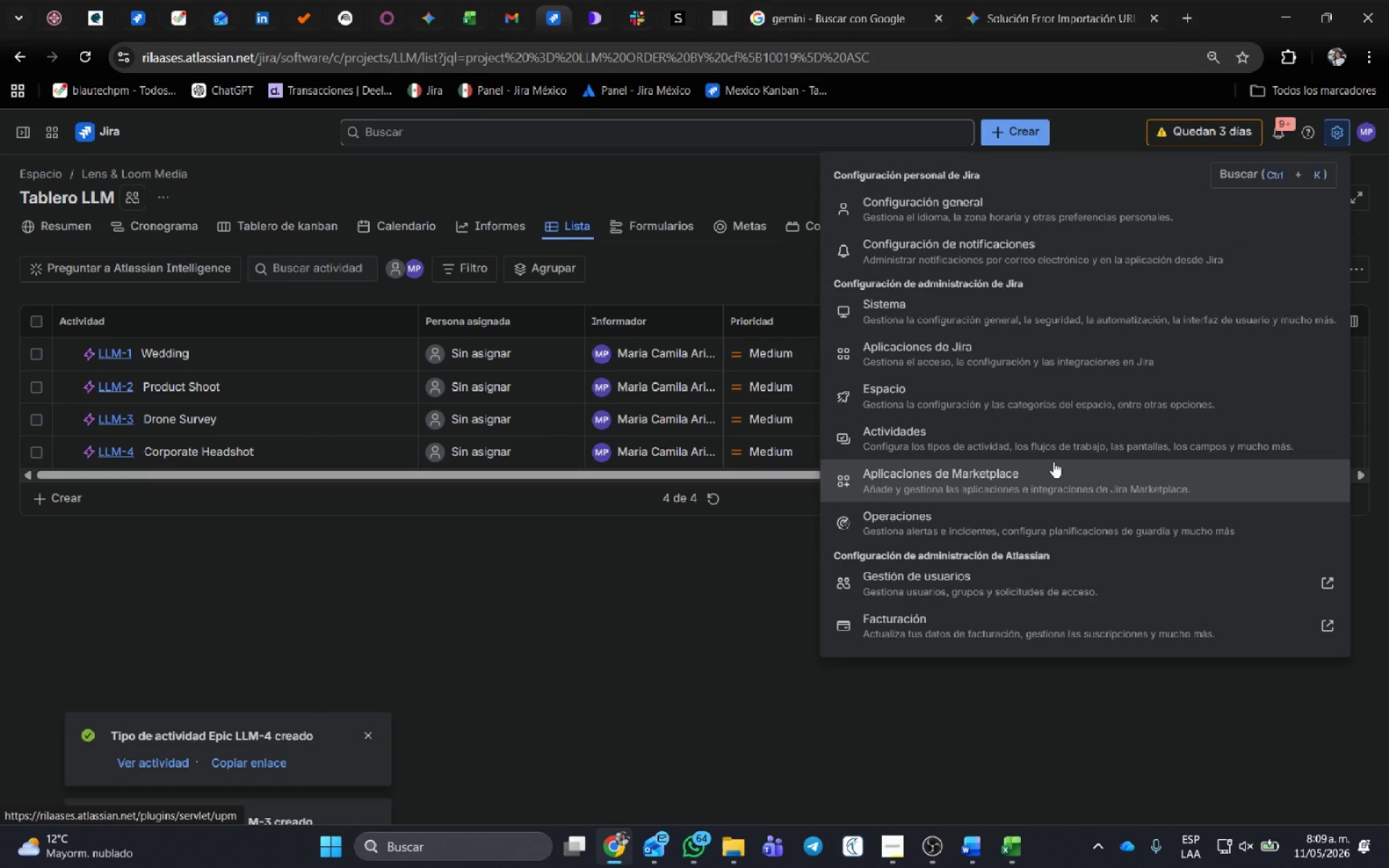 
wait(5.06)
 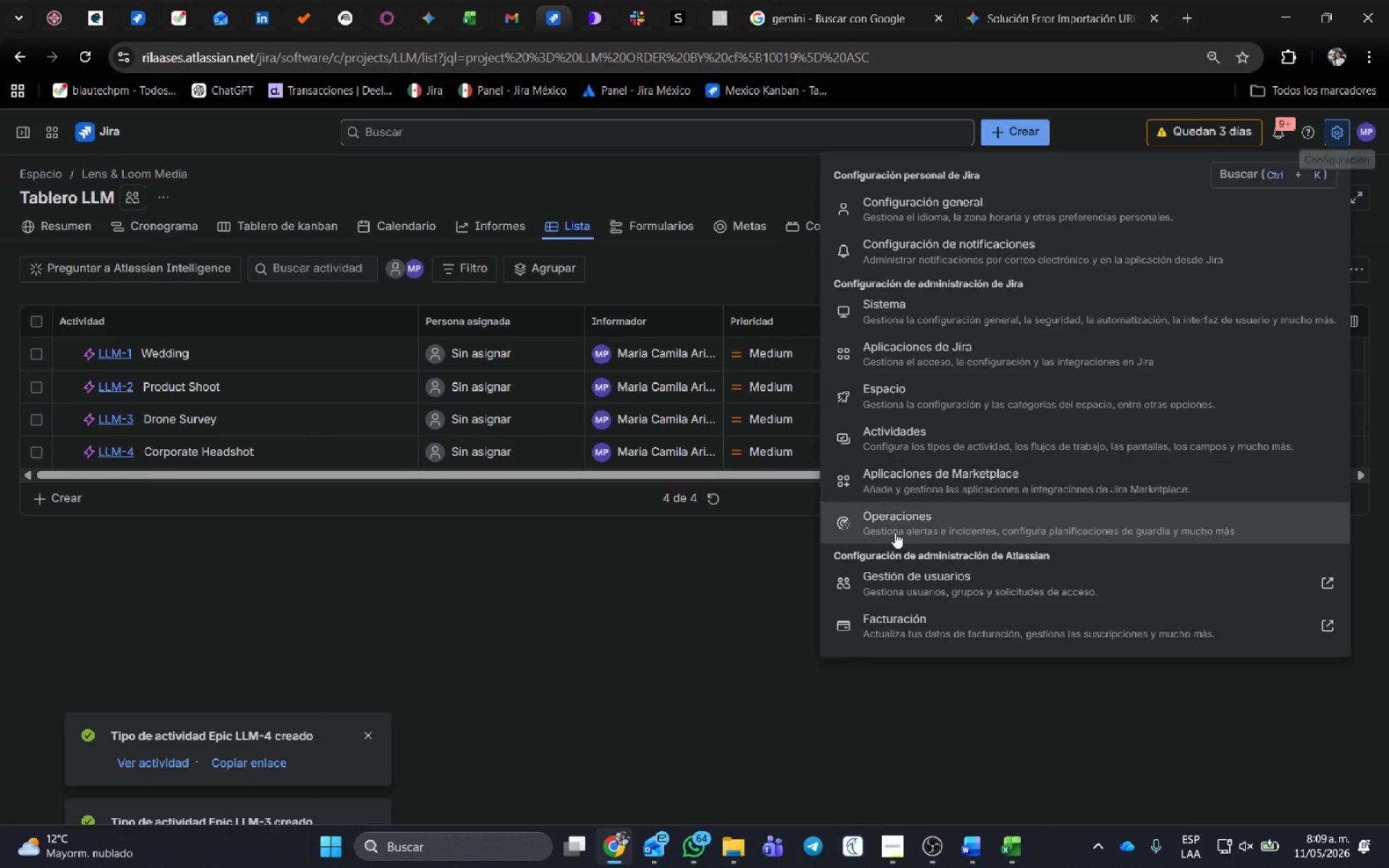 
left_click([1032, 438])
 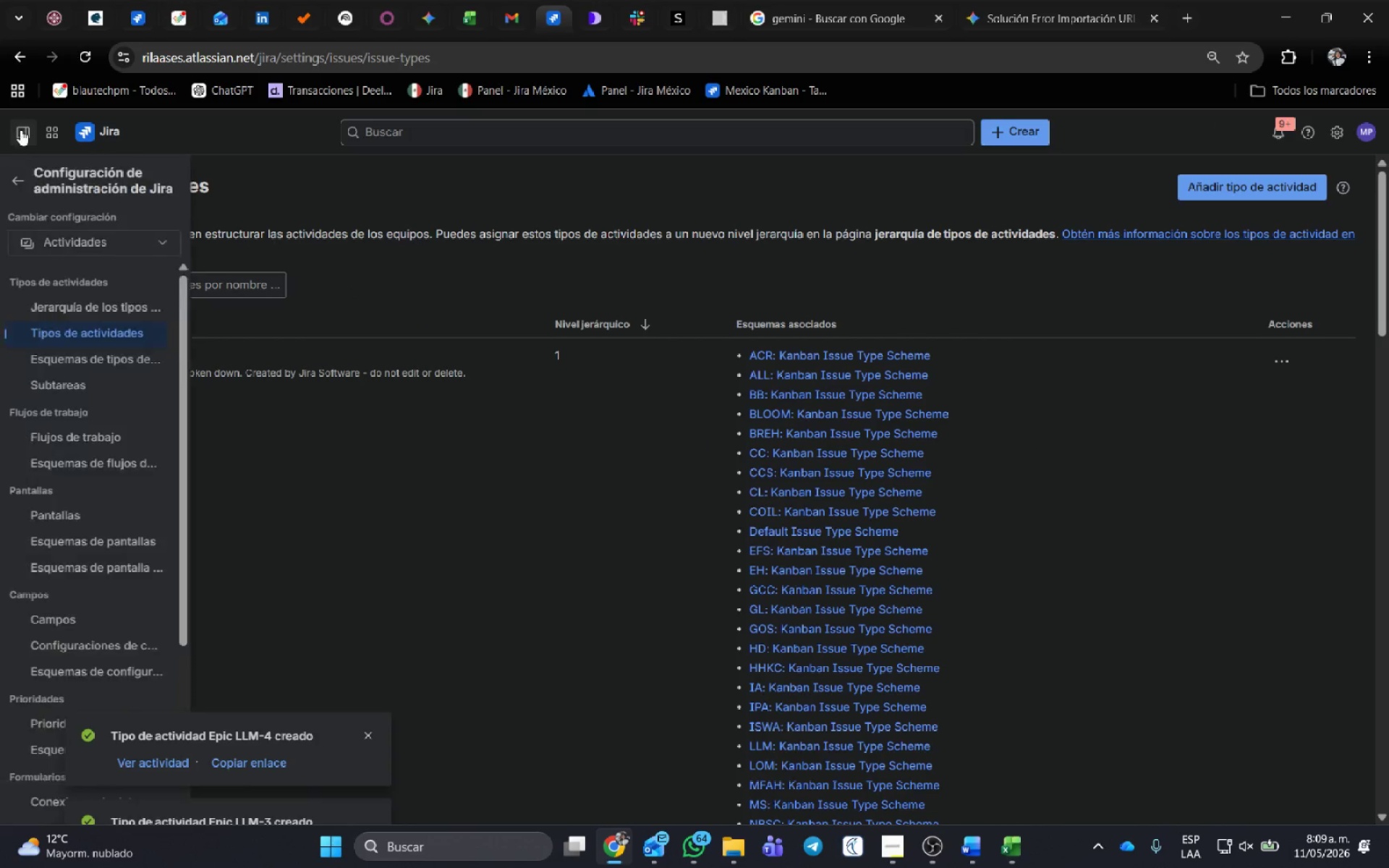 
wait(6.52)
 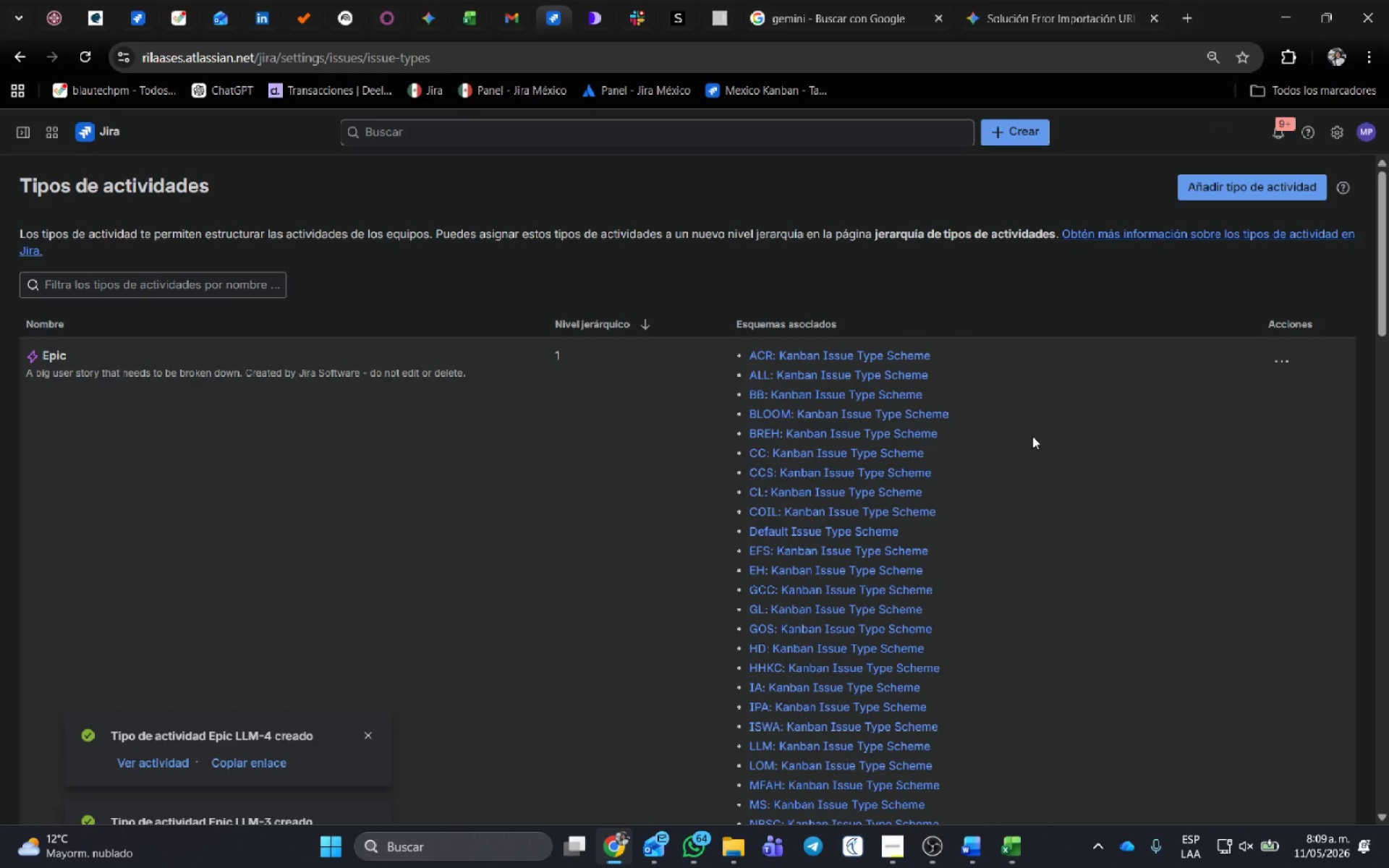 
left_click([107, 621])
 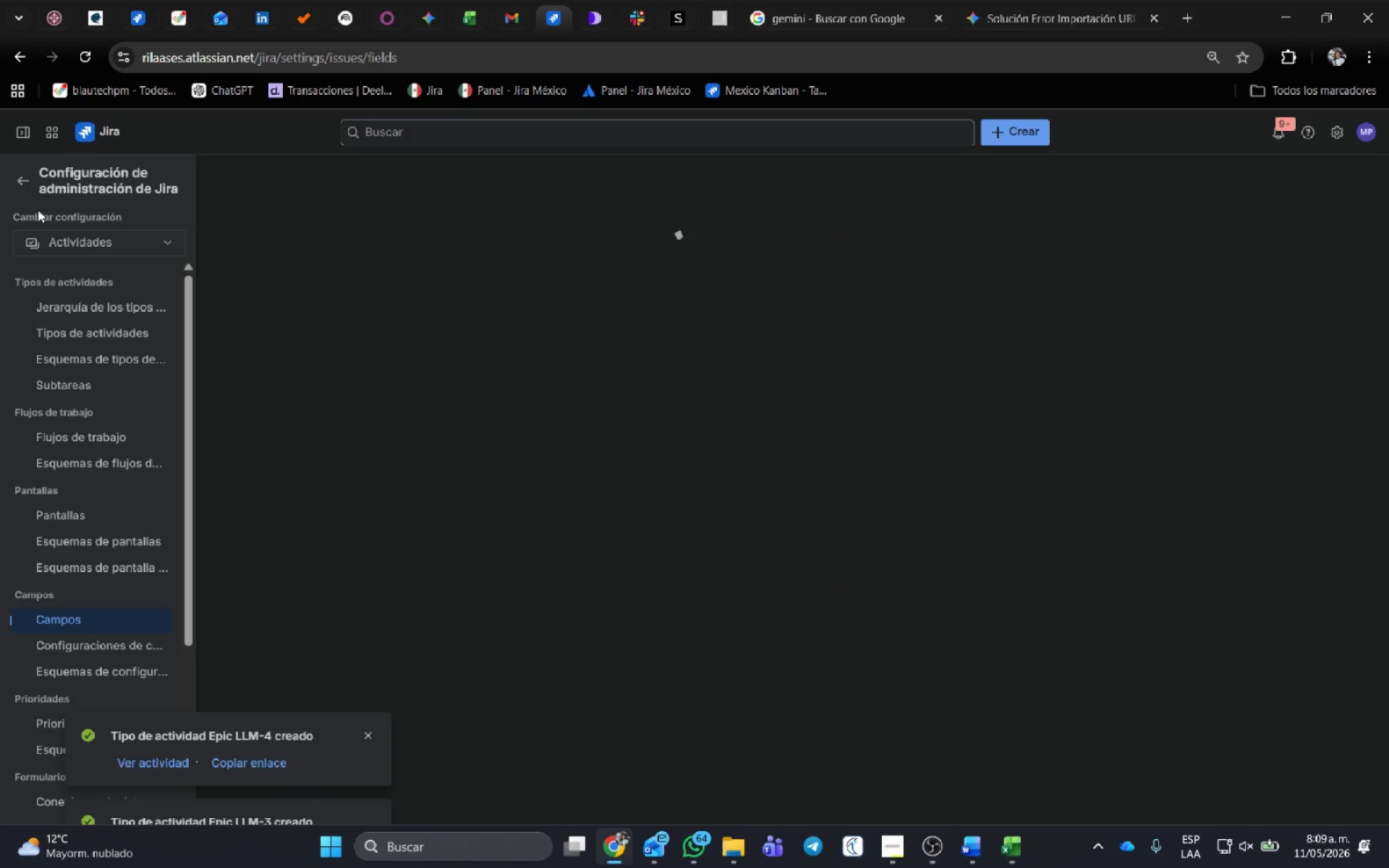 
mouse_move([1047, 295])
 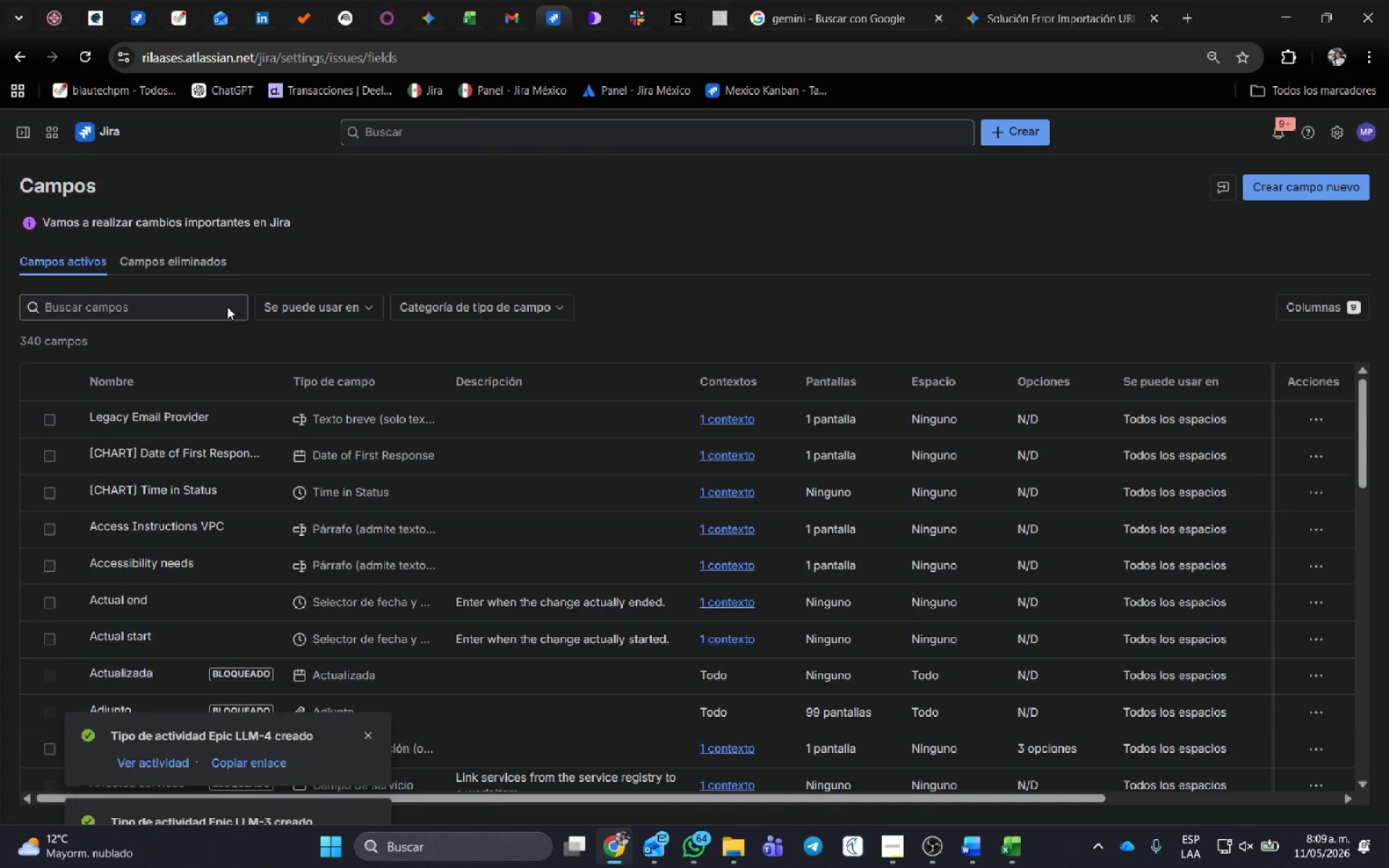 
left_click([224, 304])
 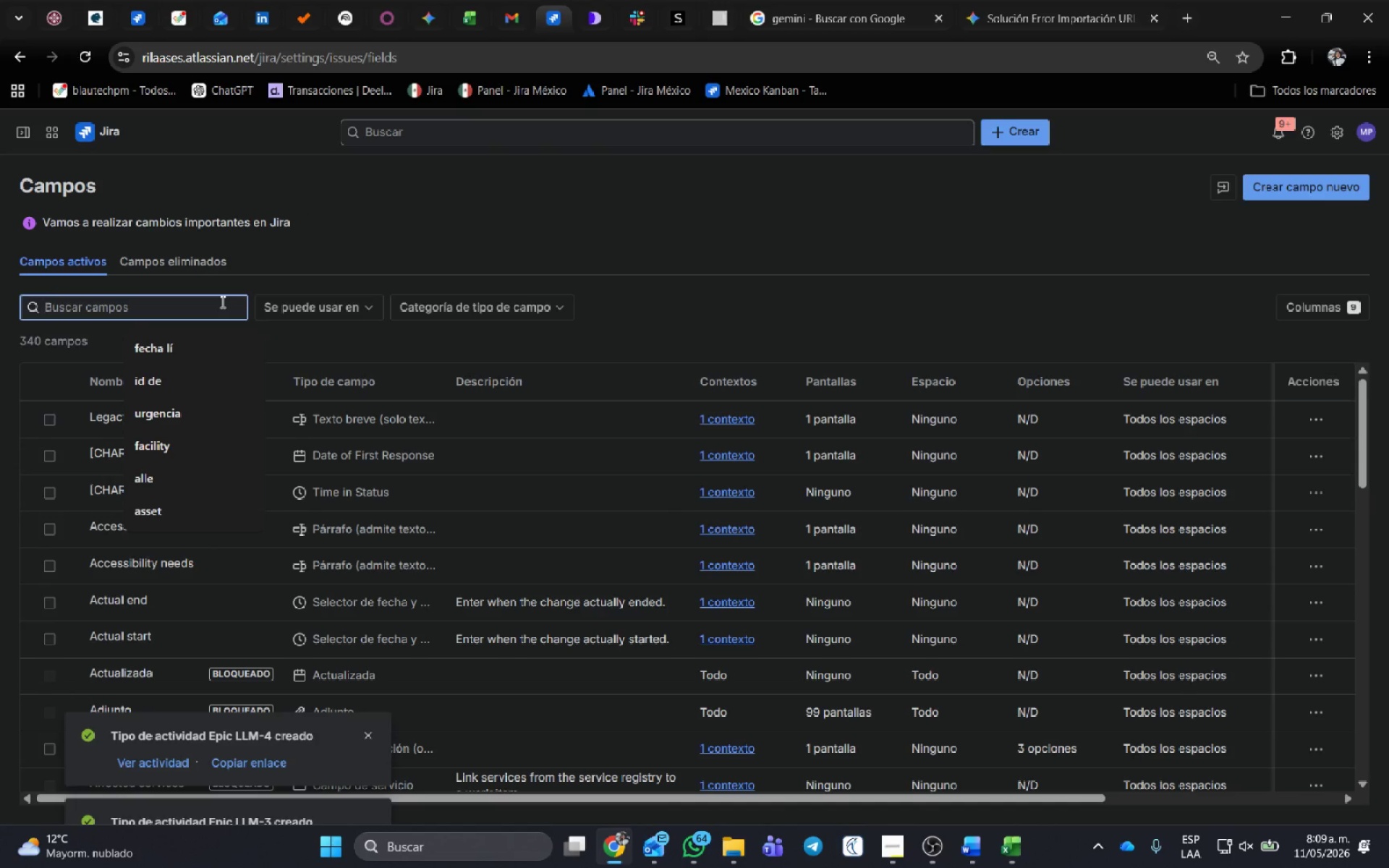 
type(shoot)
 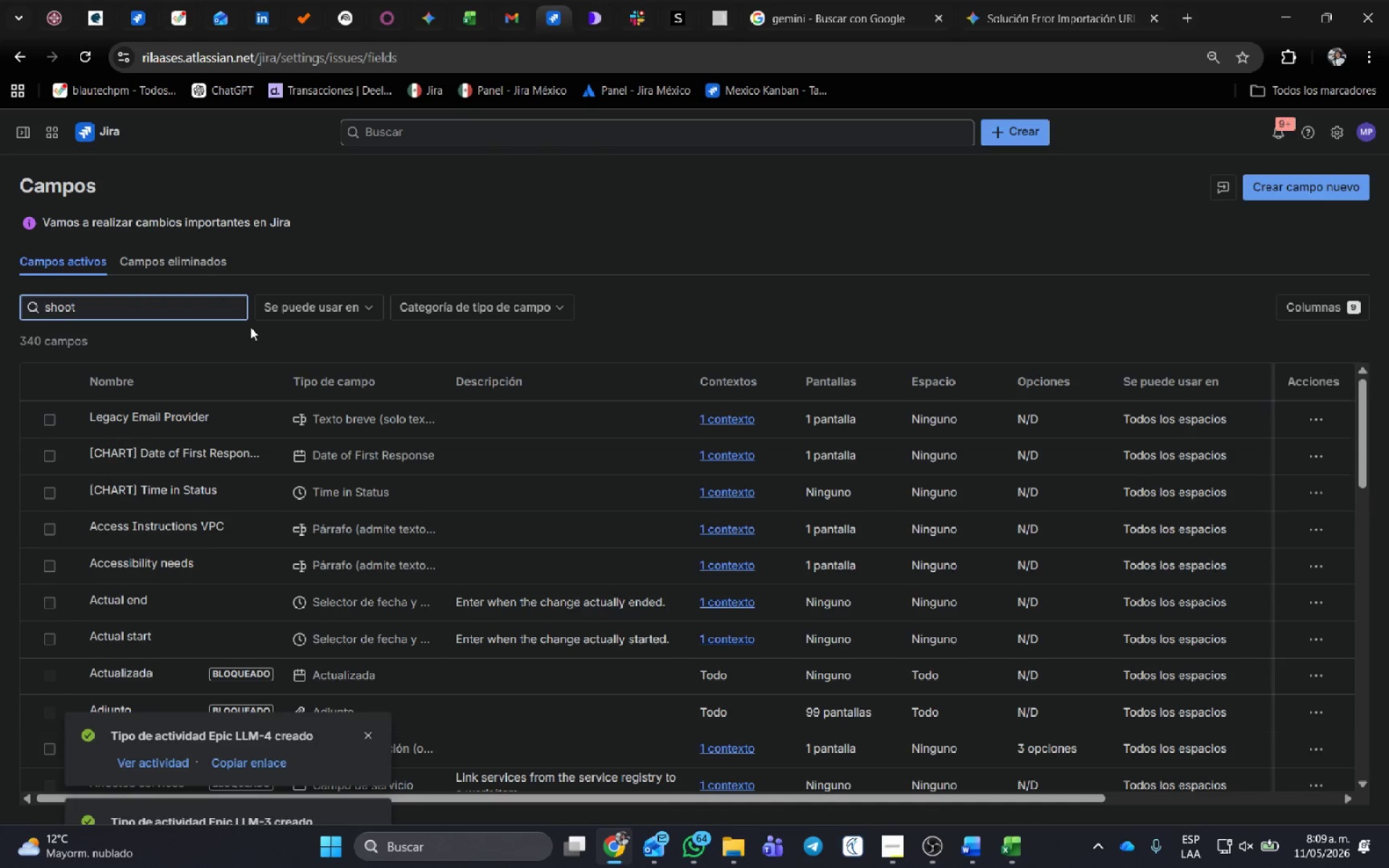 
key(Enter)
 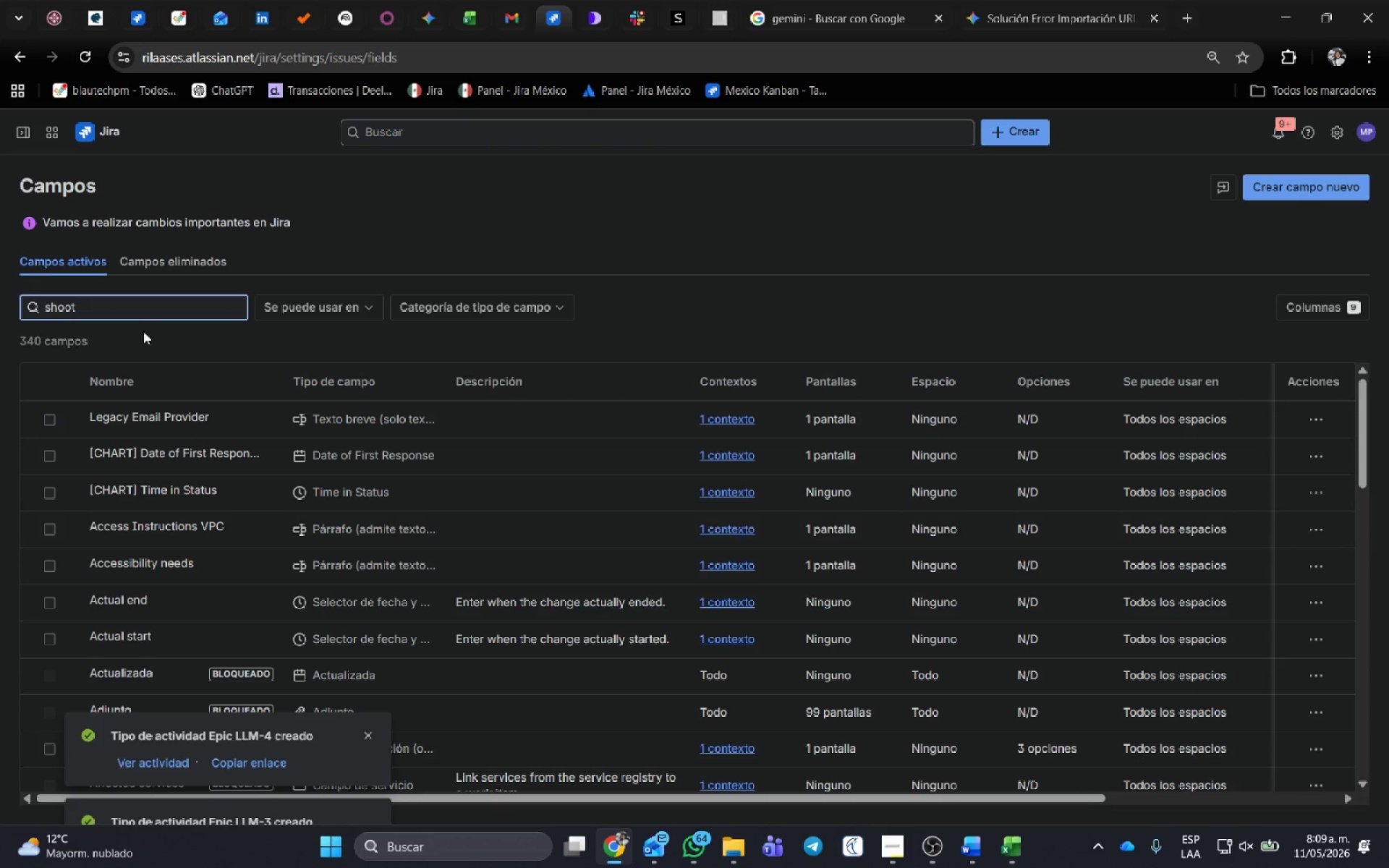 
left_click([163, 302])
 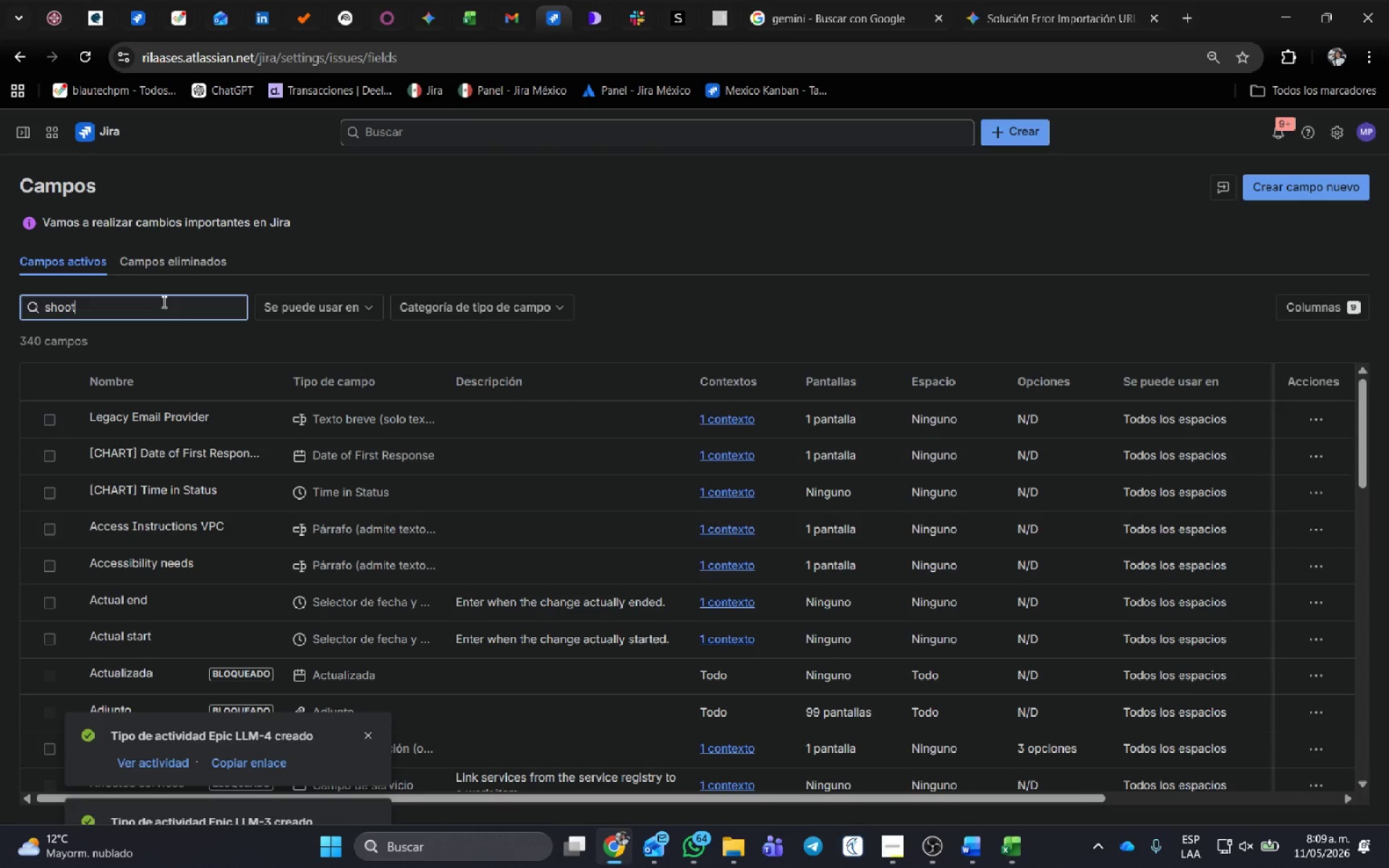 
key(Enter)
 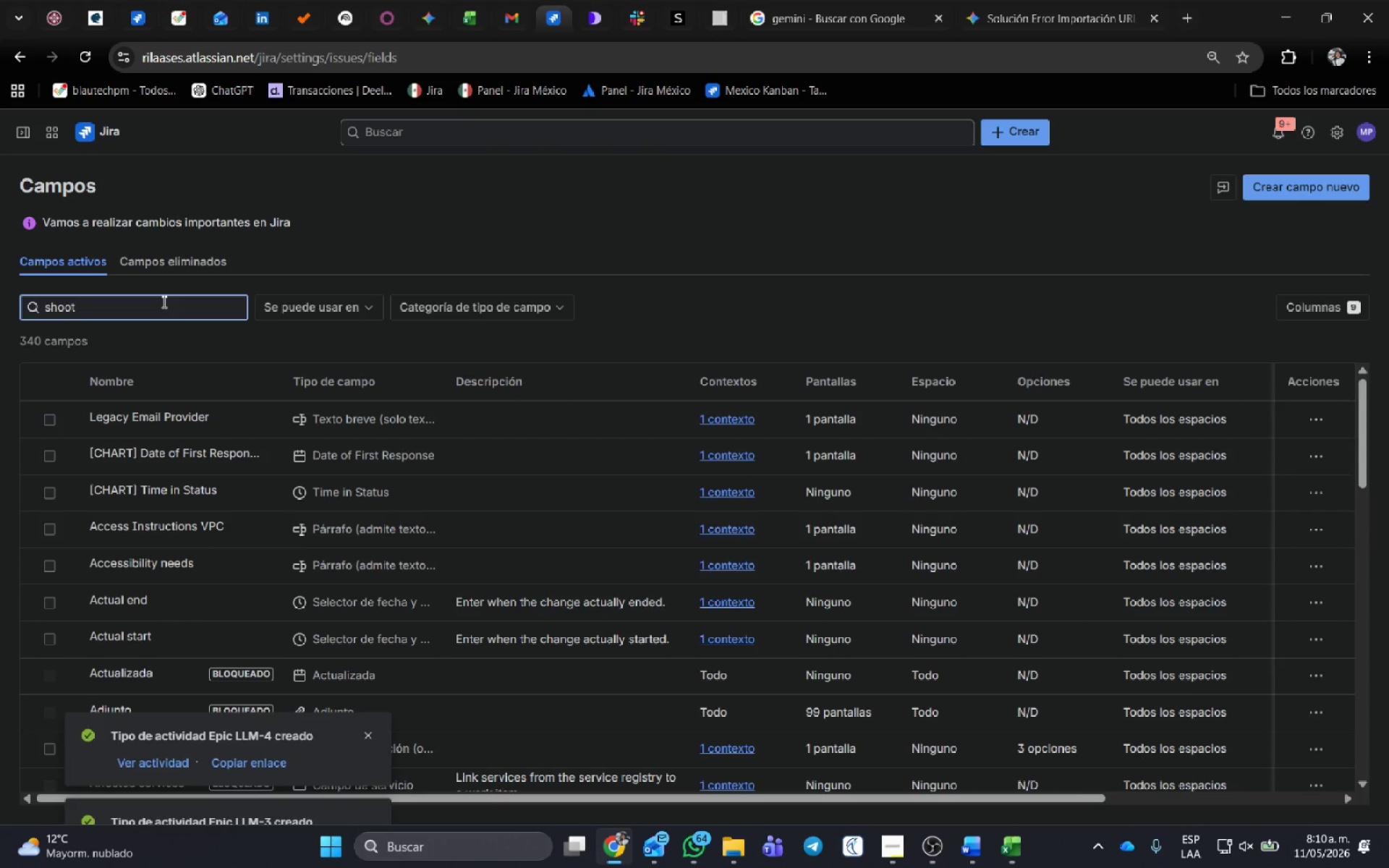 
wait(33.75)
 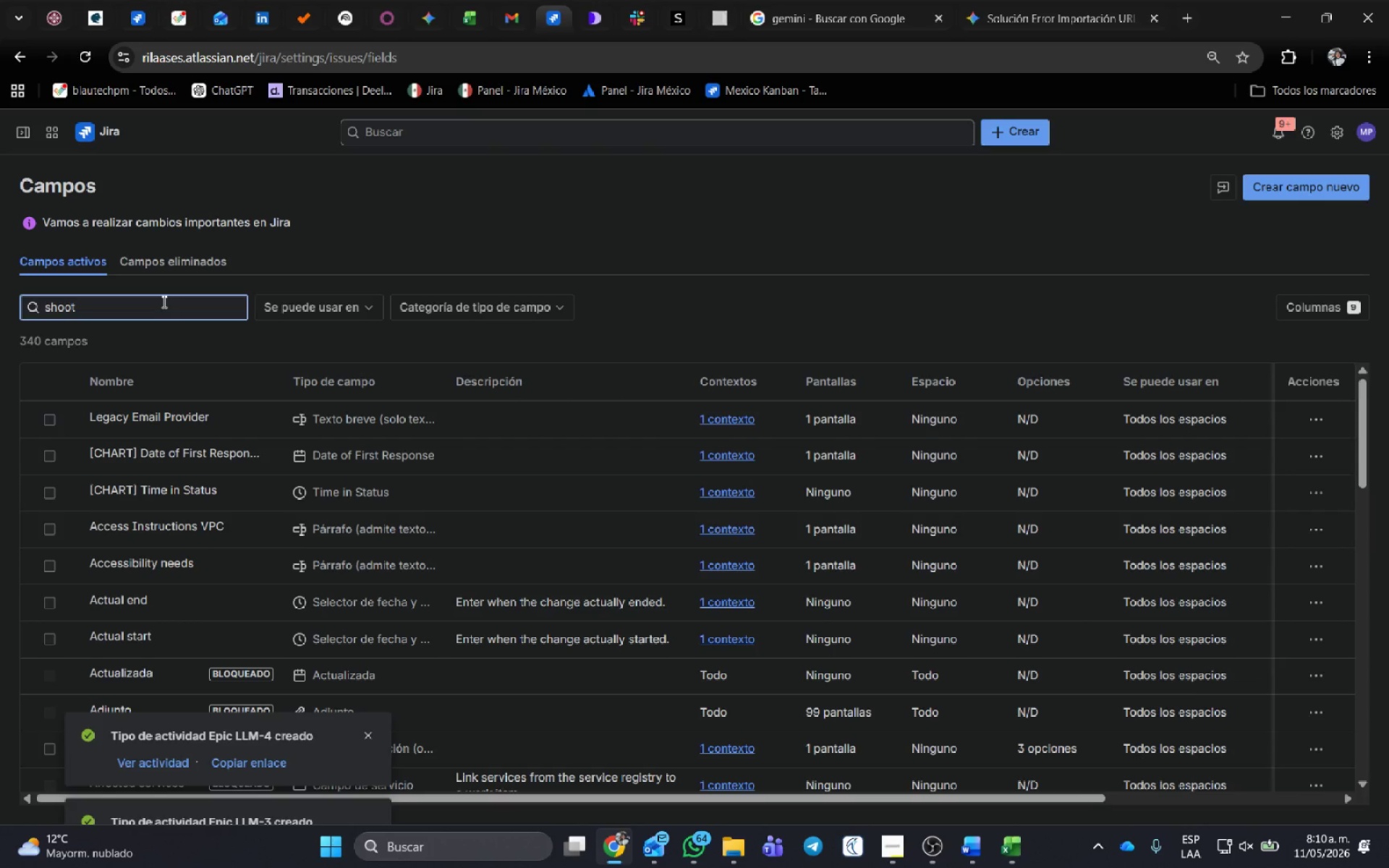 
left_click([210, 307])
 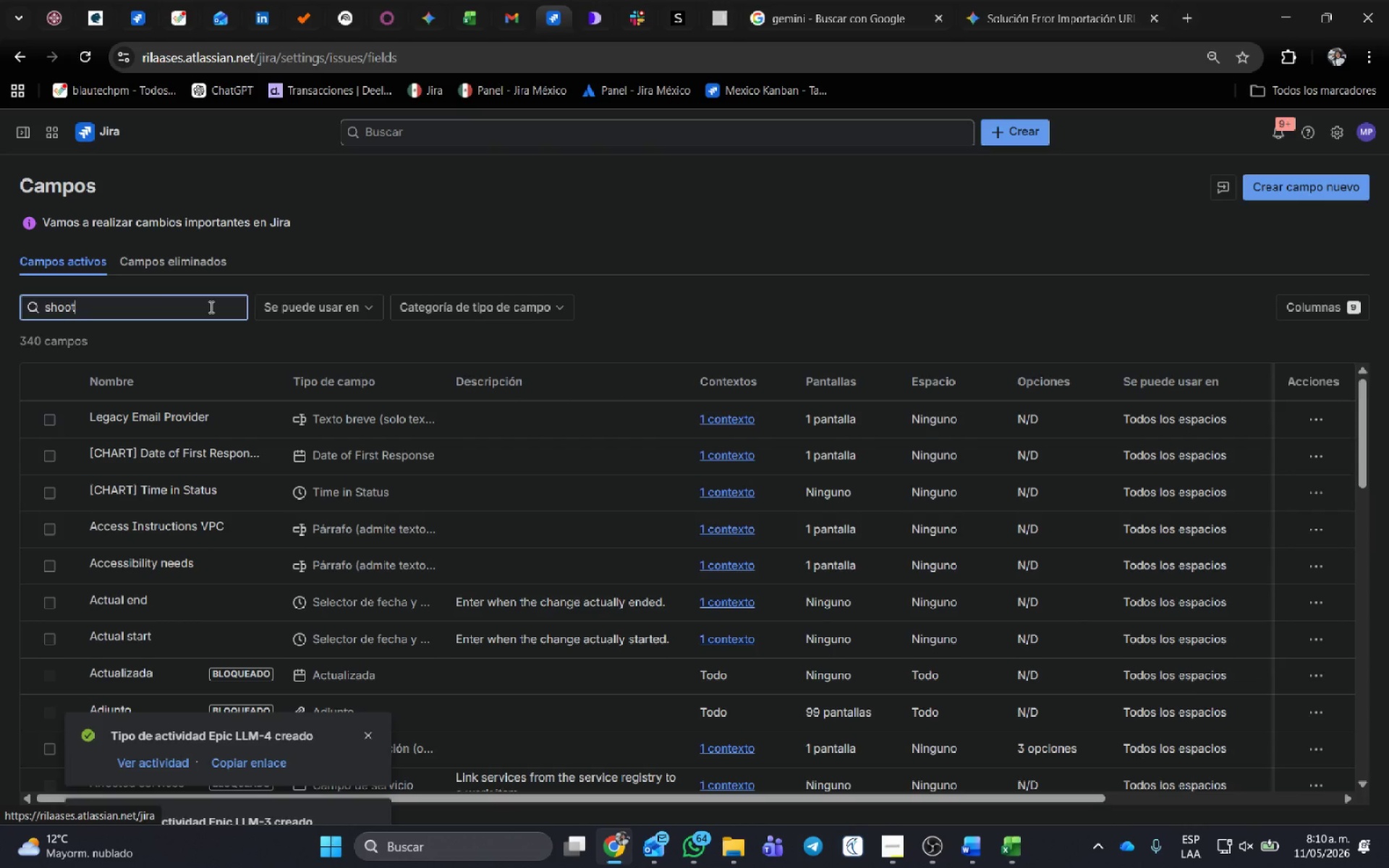 
key(Enter)
 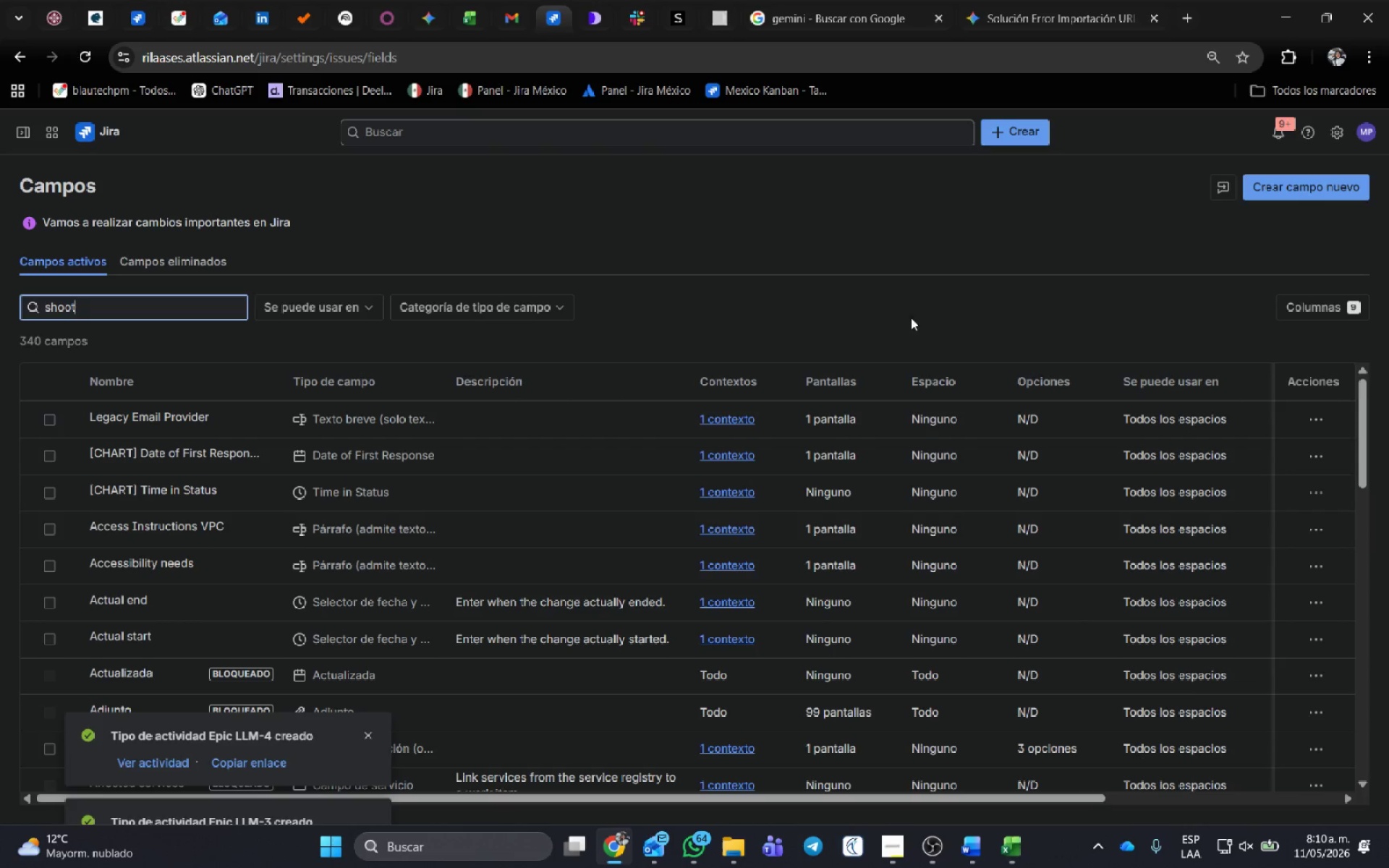 
scroll: coordinate [607, 640], scroll_direction: down, amount: 3.0
 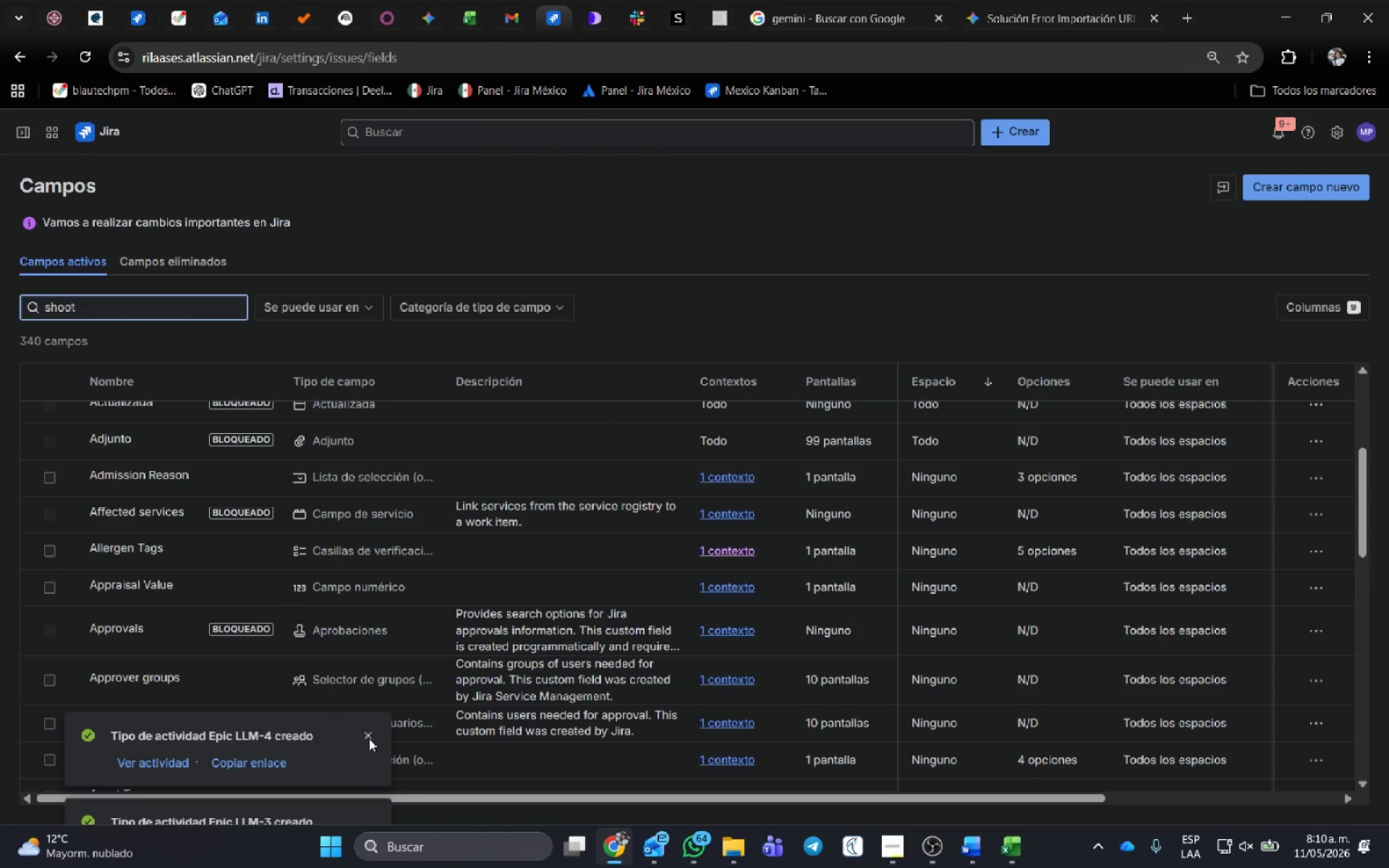 
left_click([368, 735])
 